 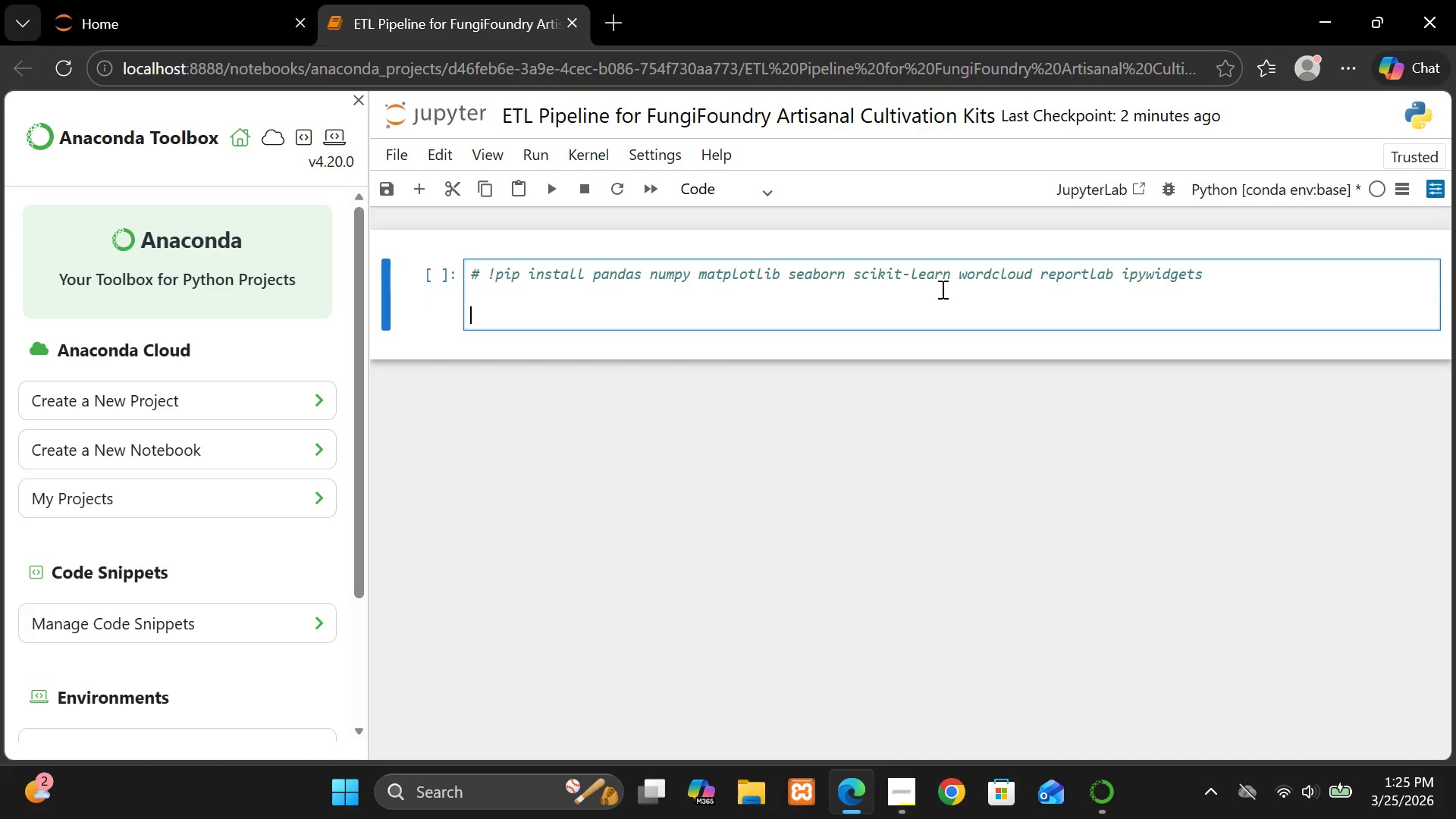 
type(import pandas as pd )
key(Backspace)
 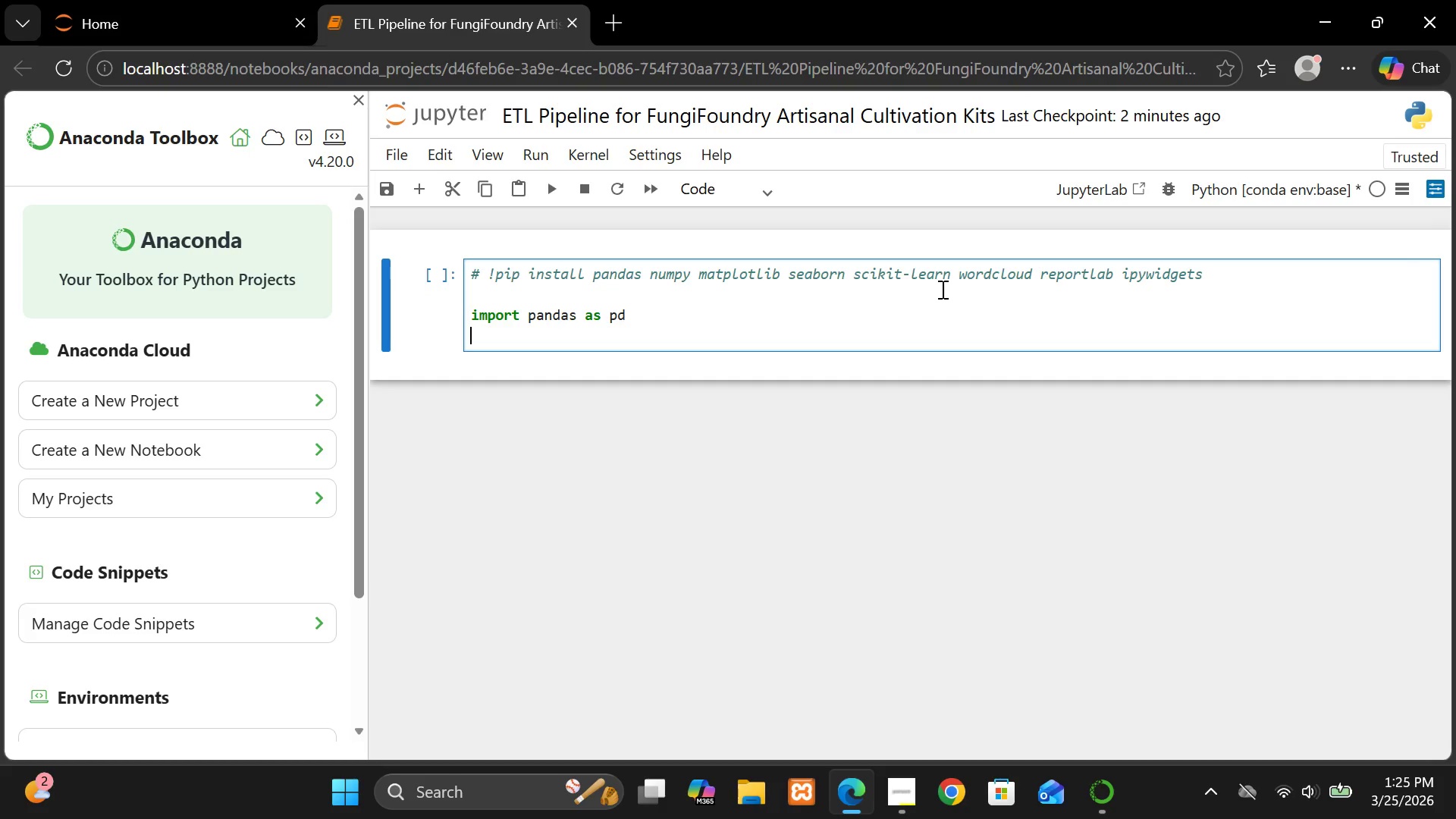 
key(Enter)
 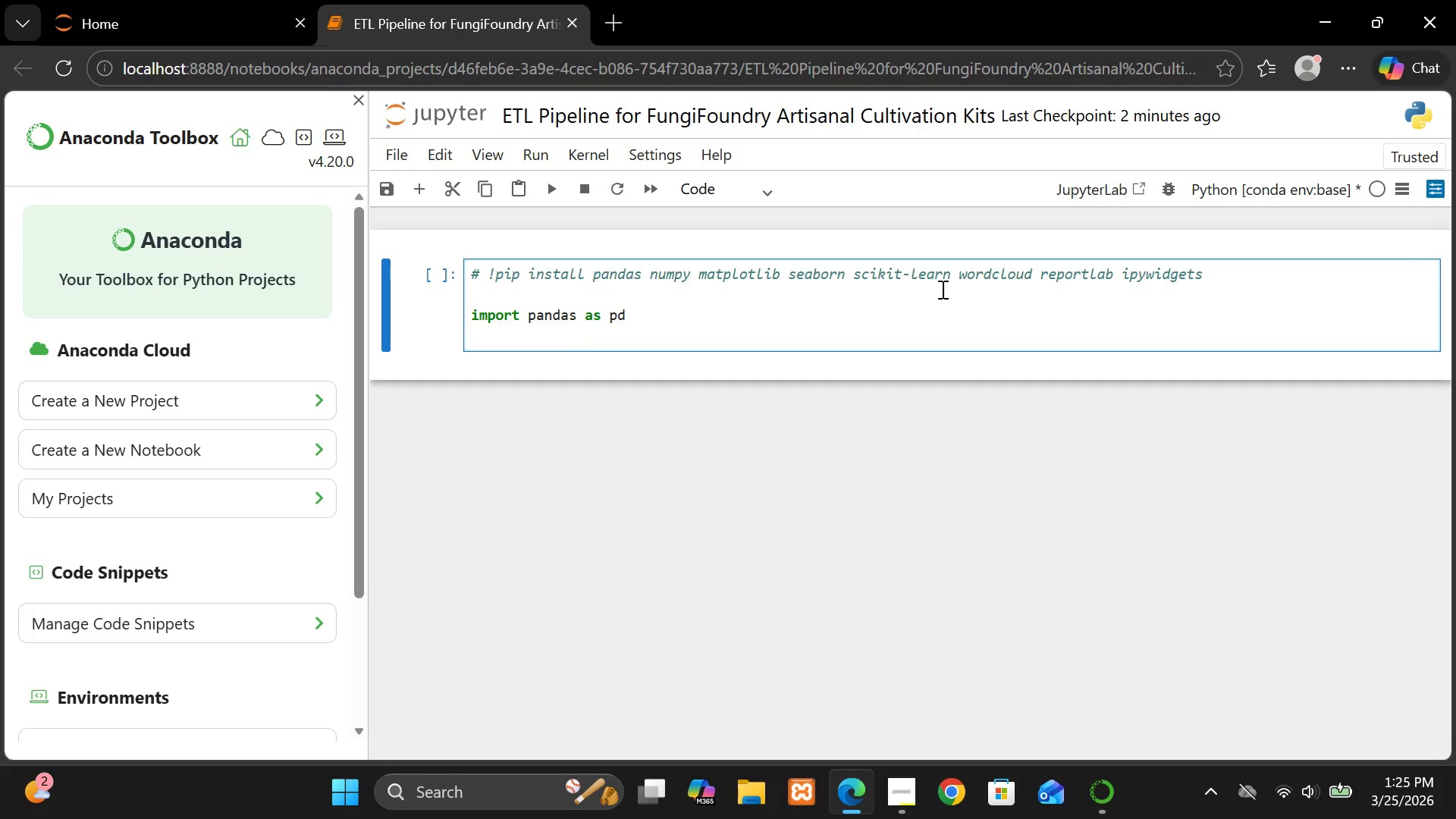 
type(import numpy as np )
key(Backspace)
 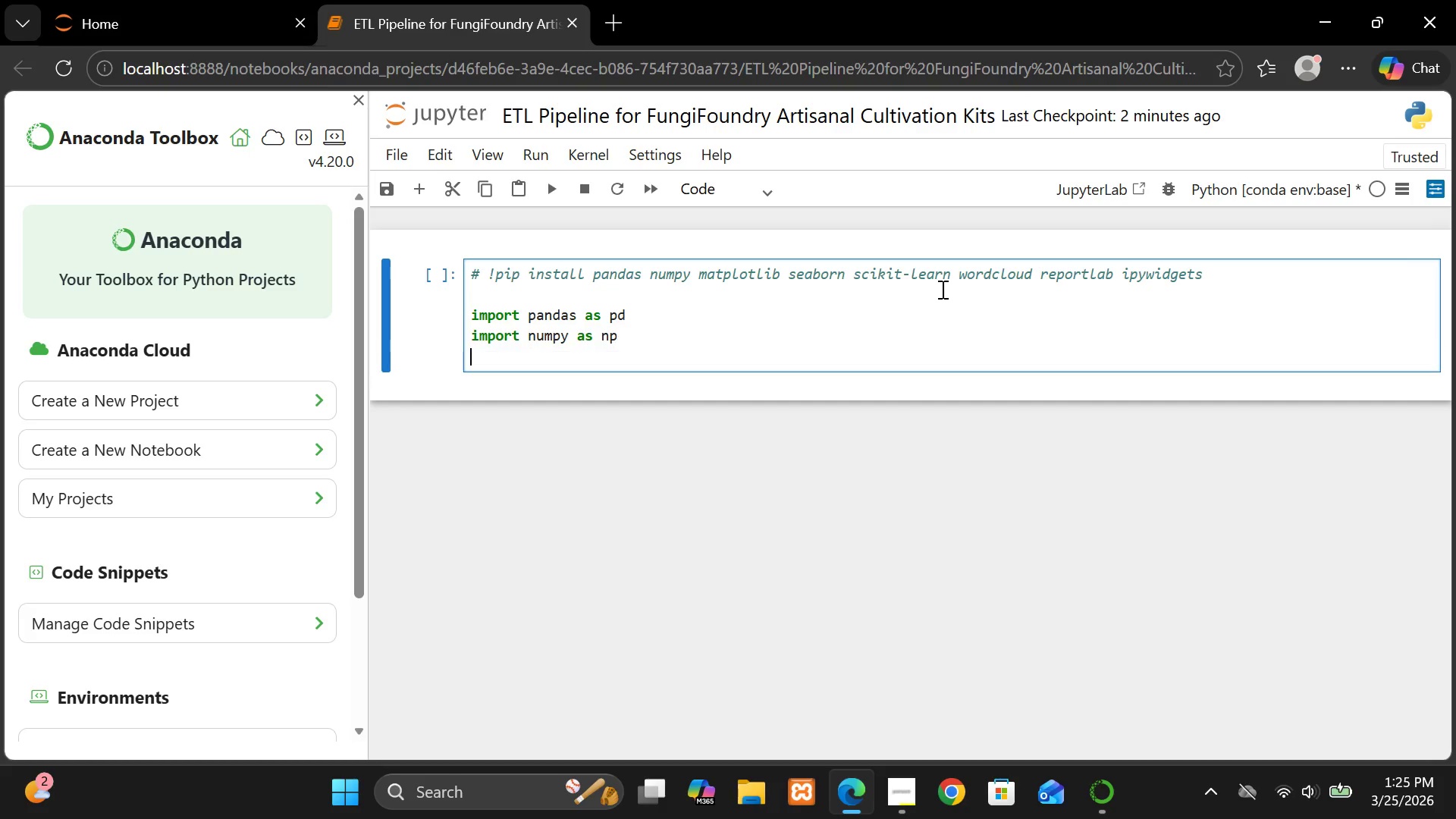 
key(Enter)
 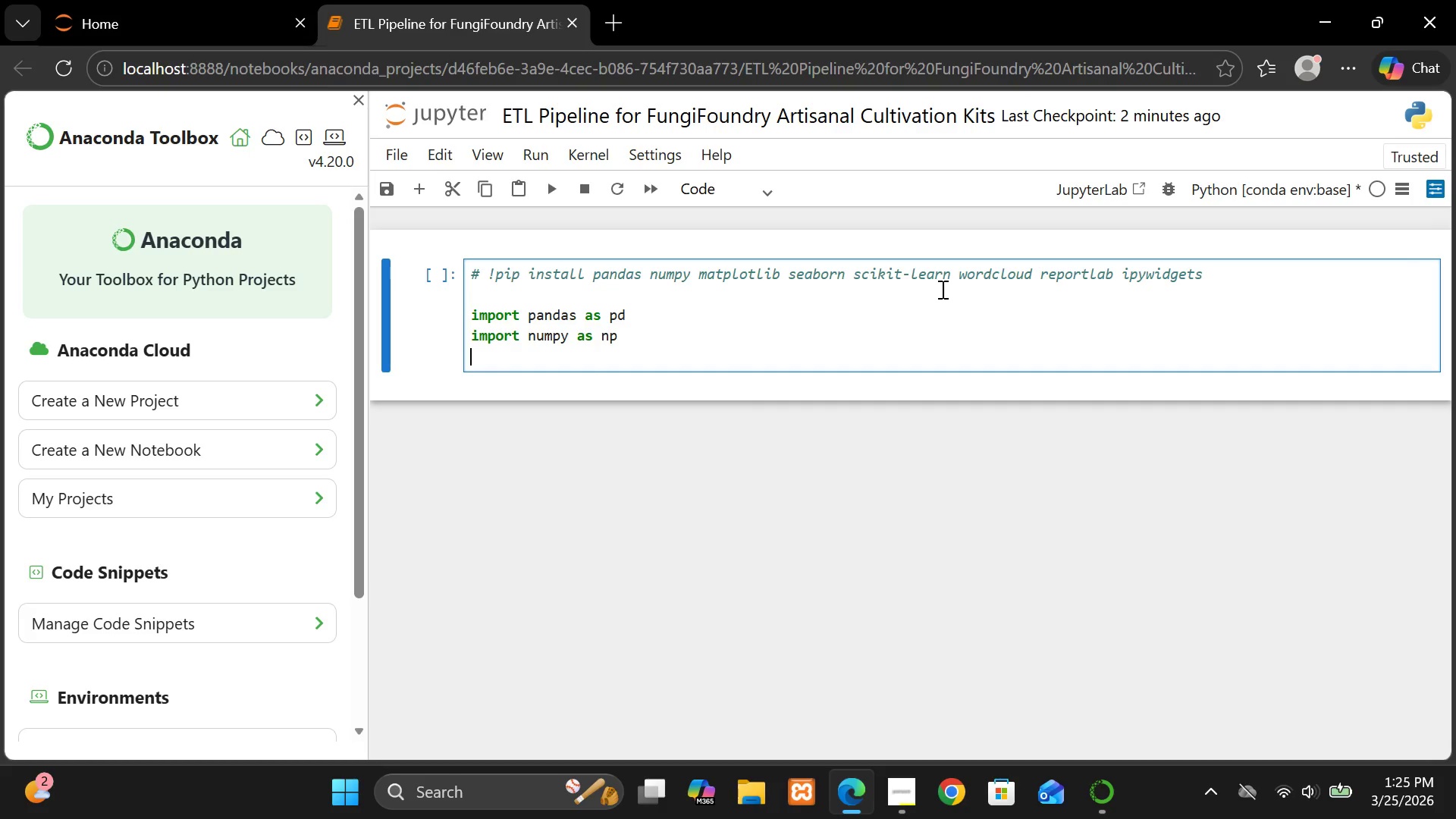 
type(import json as )
key(Backspace)
key(Backspace)
key(Backspace)
key(Backspace)
 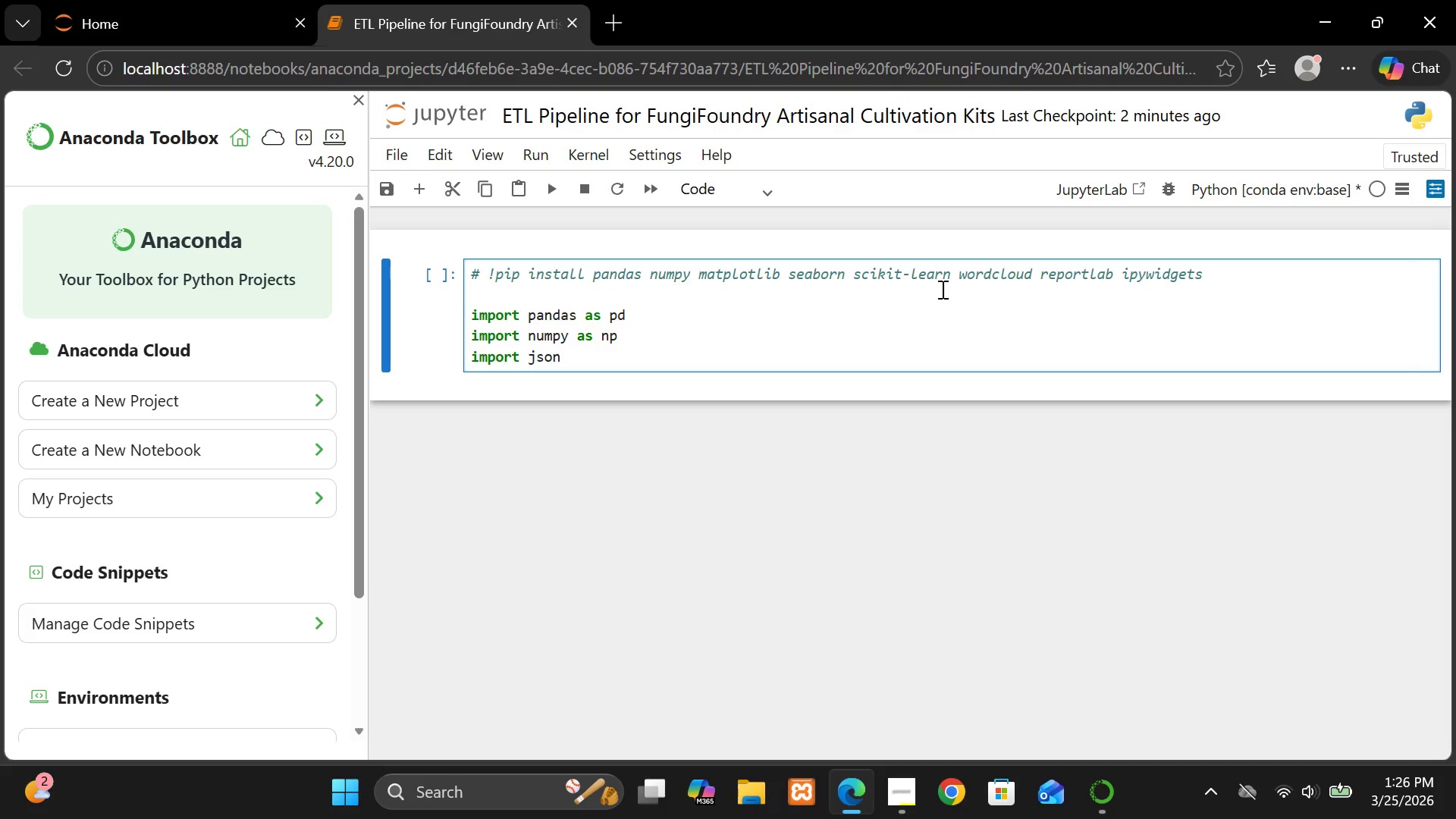 
key(Enter)
 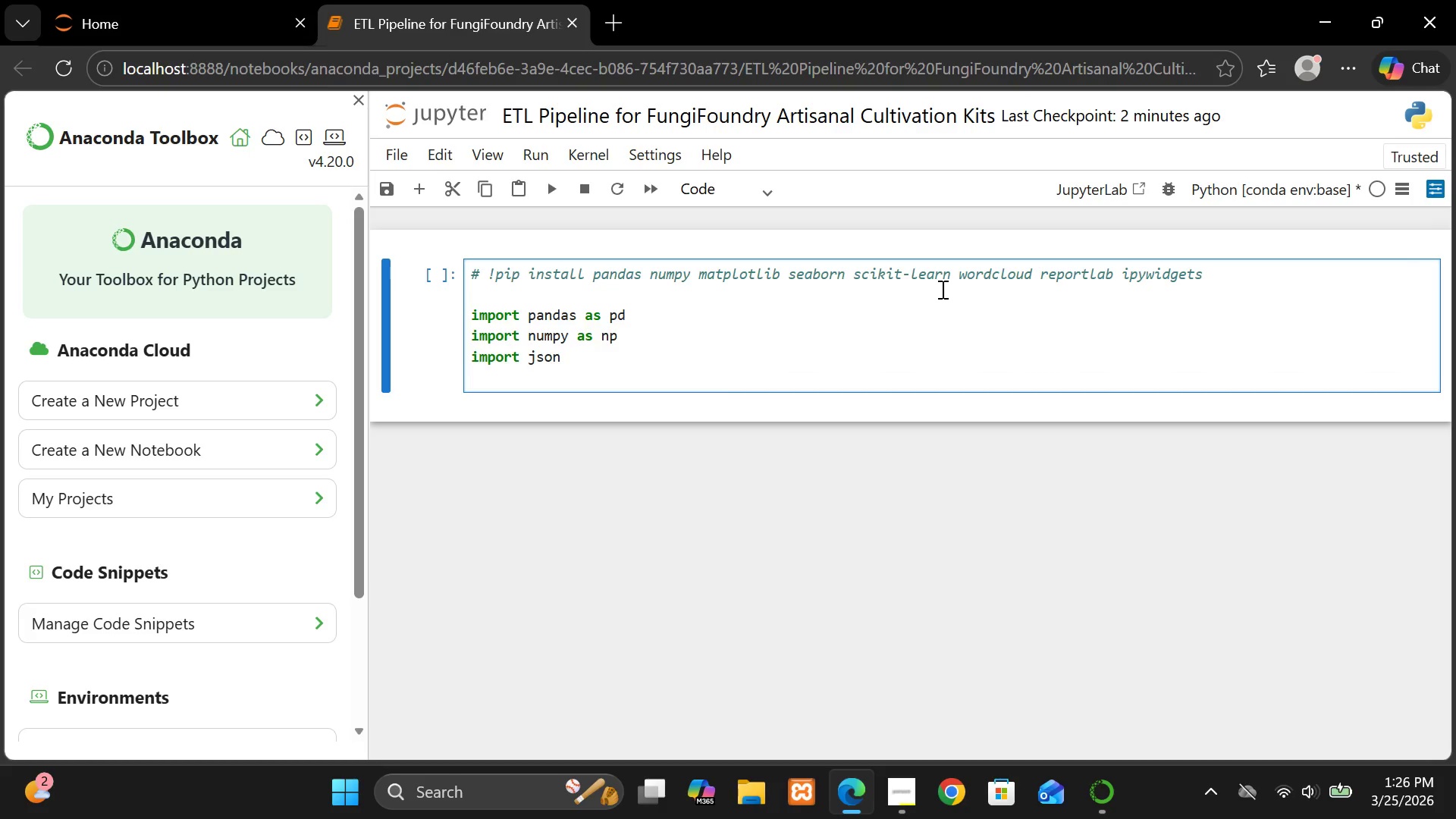 
type(import random)
 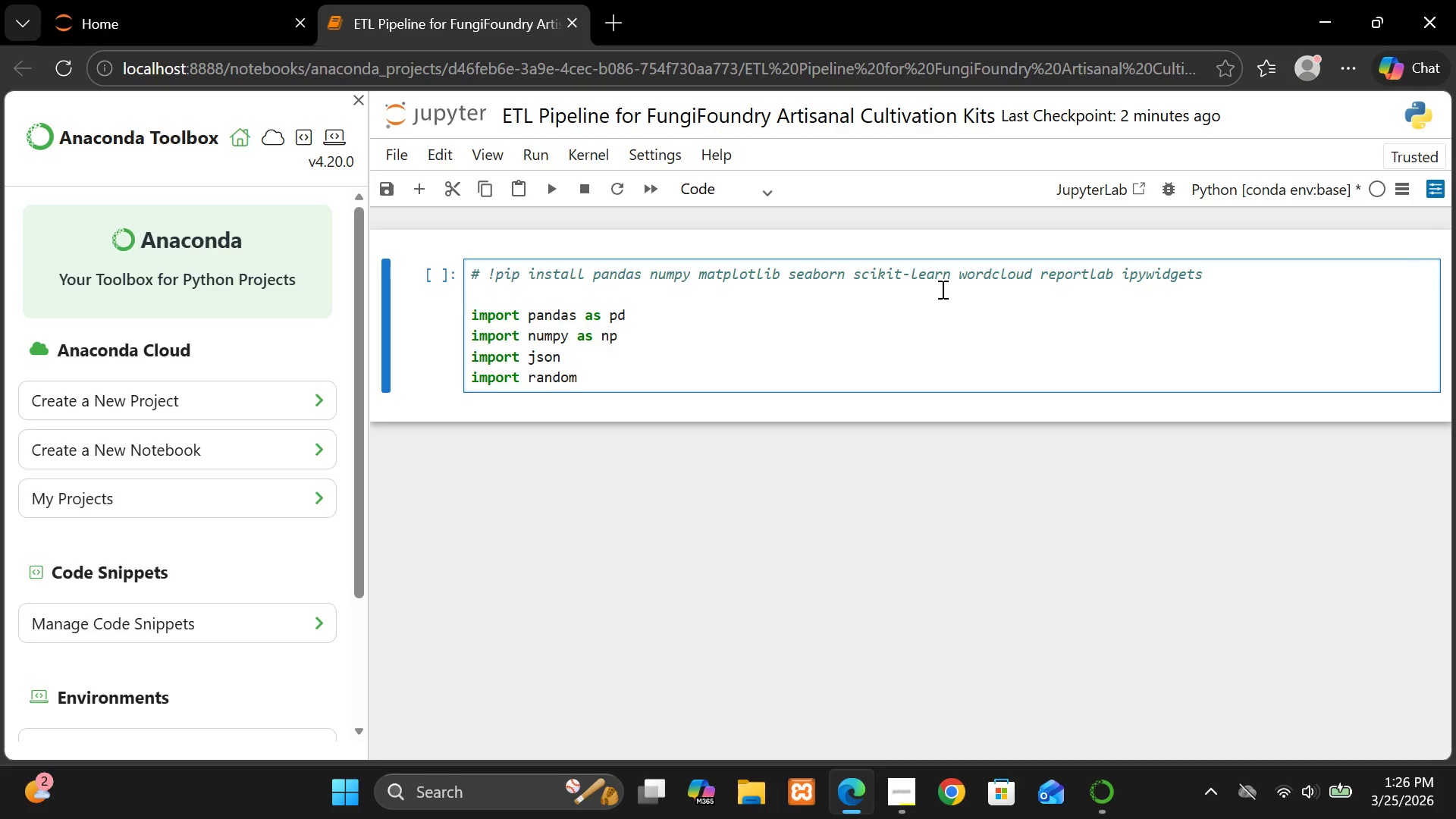 
key(Enter)
 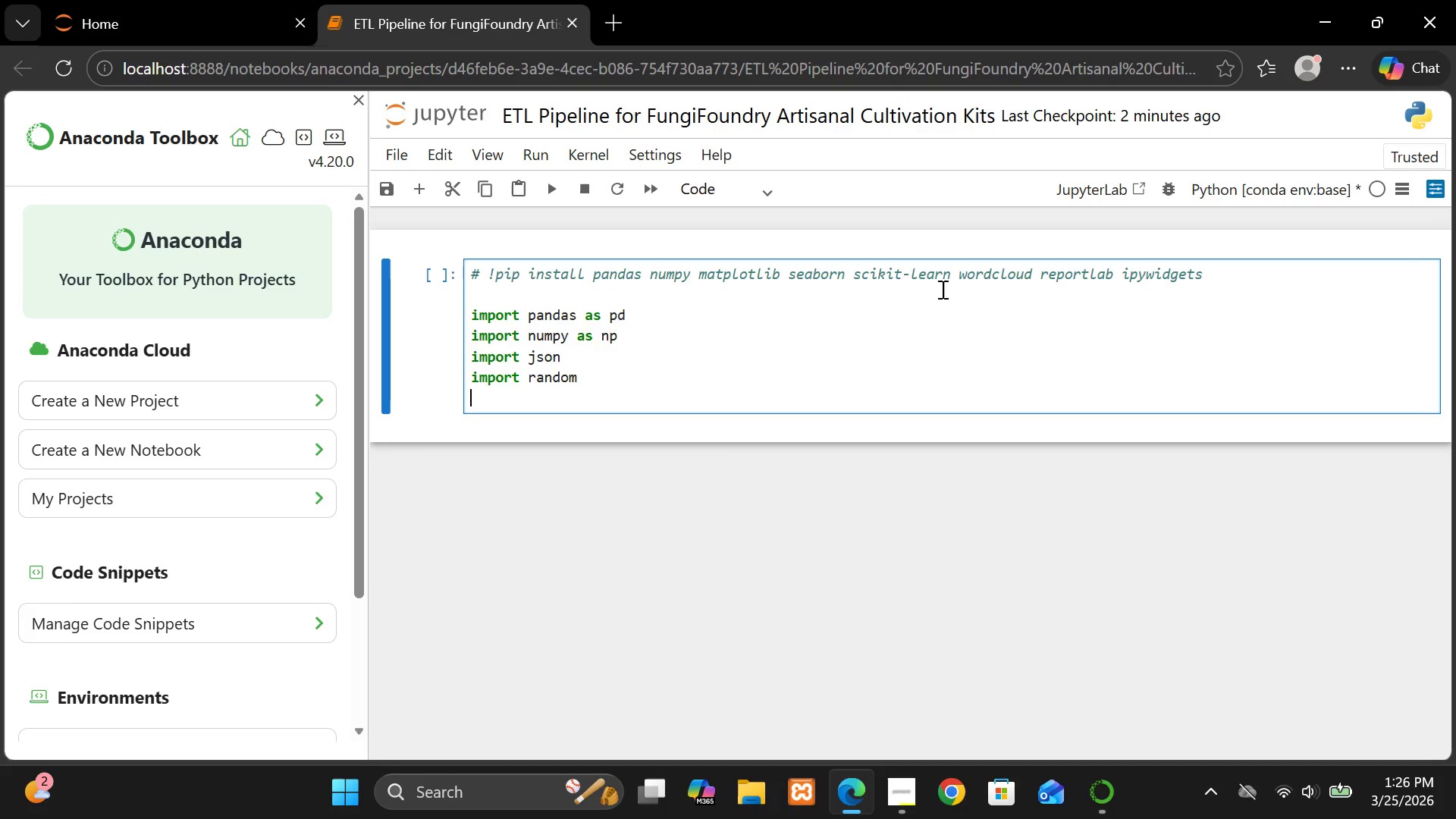 
type(from datetime import date)
 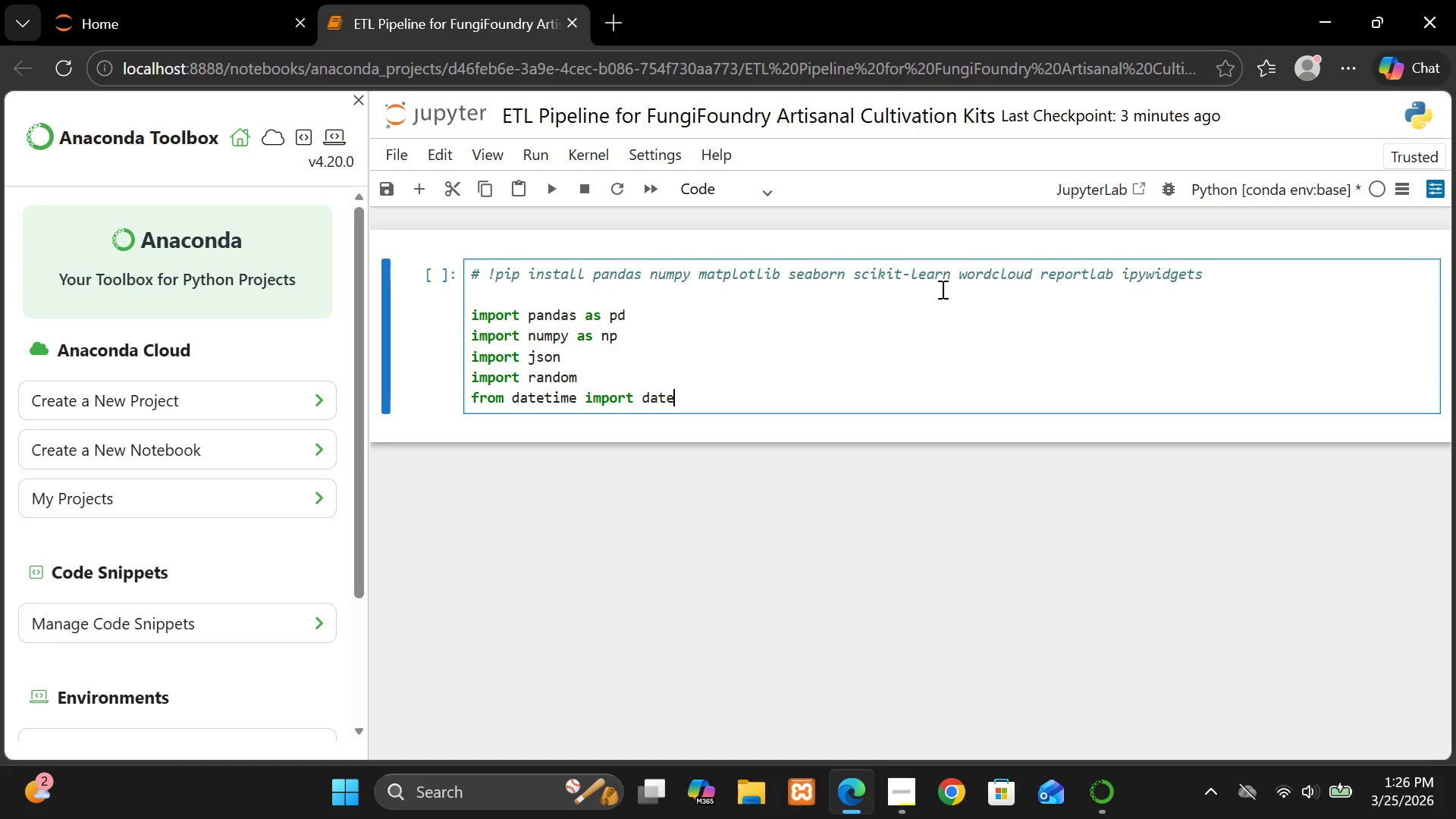 
type(time, timedelta)
 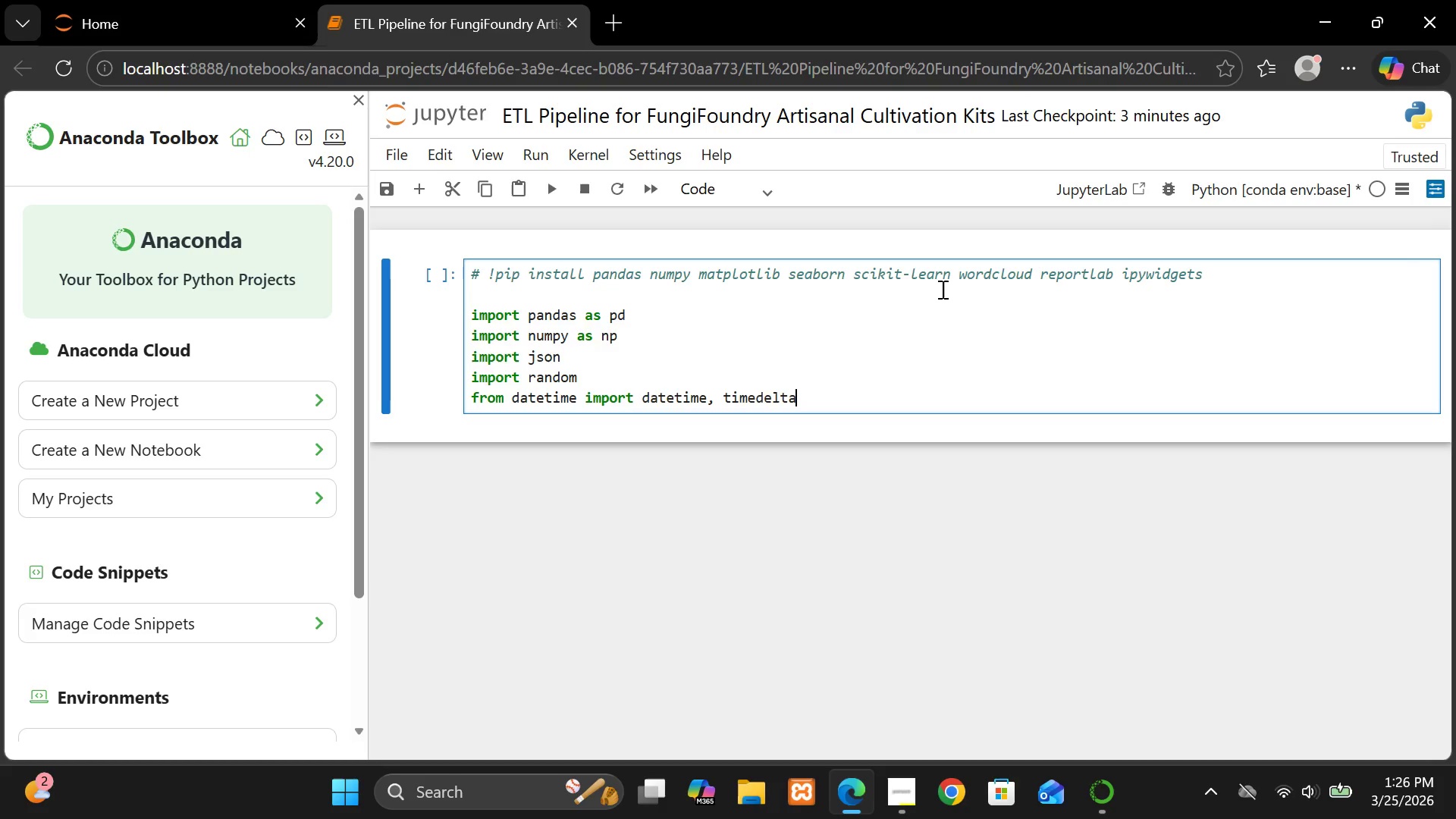 
key(Enter)
 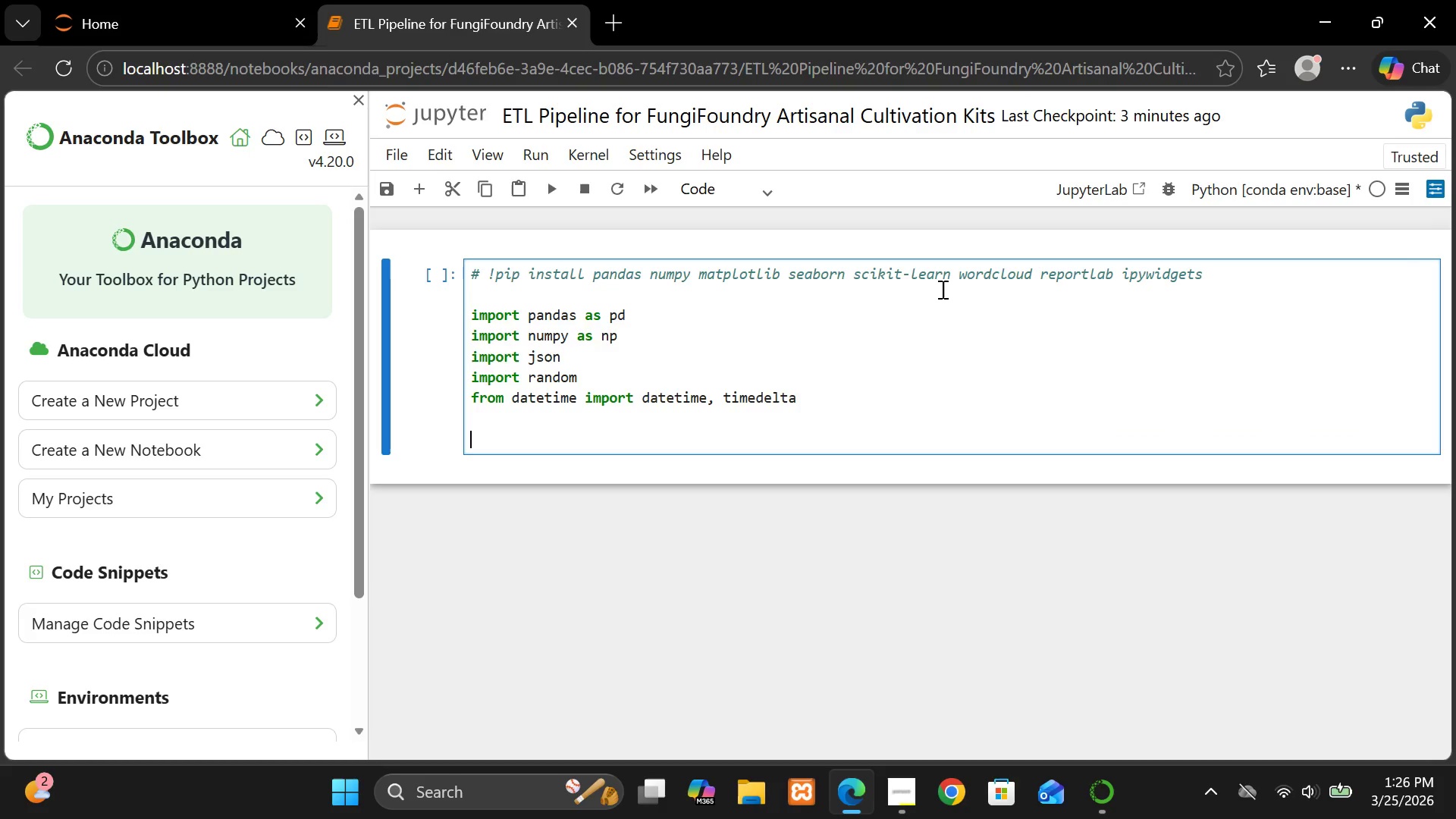 
key(Enter)
 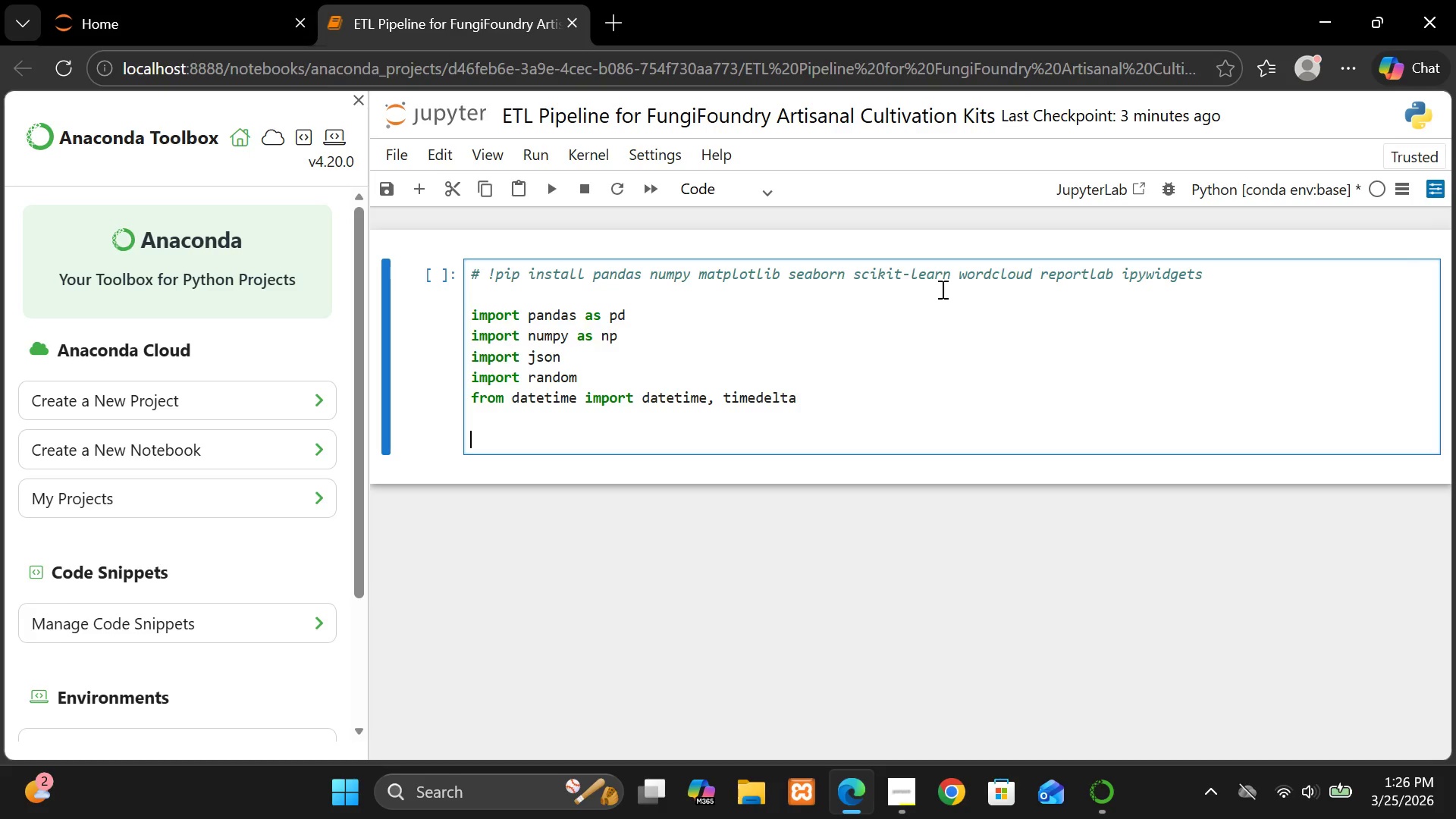 
type(import matplotlib)
 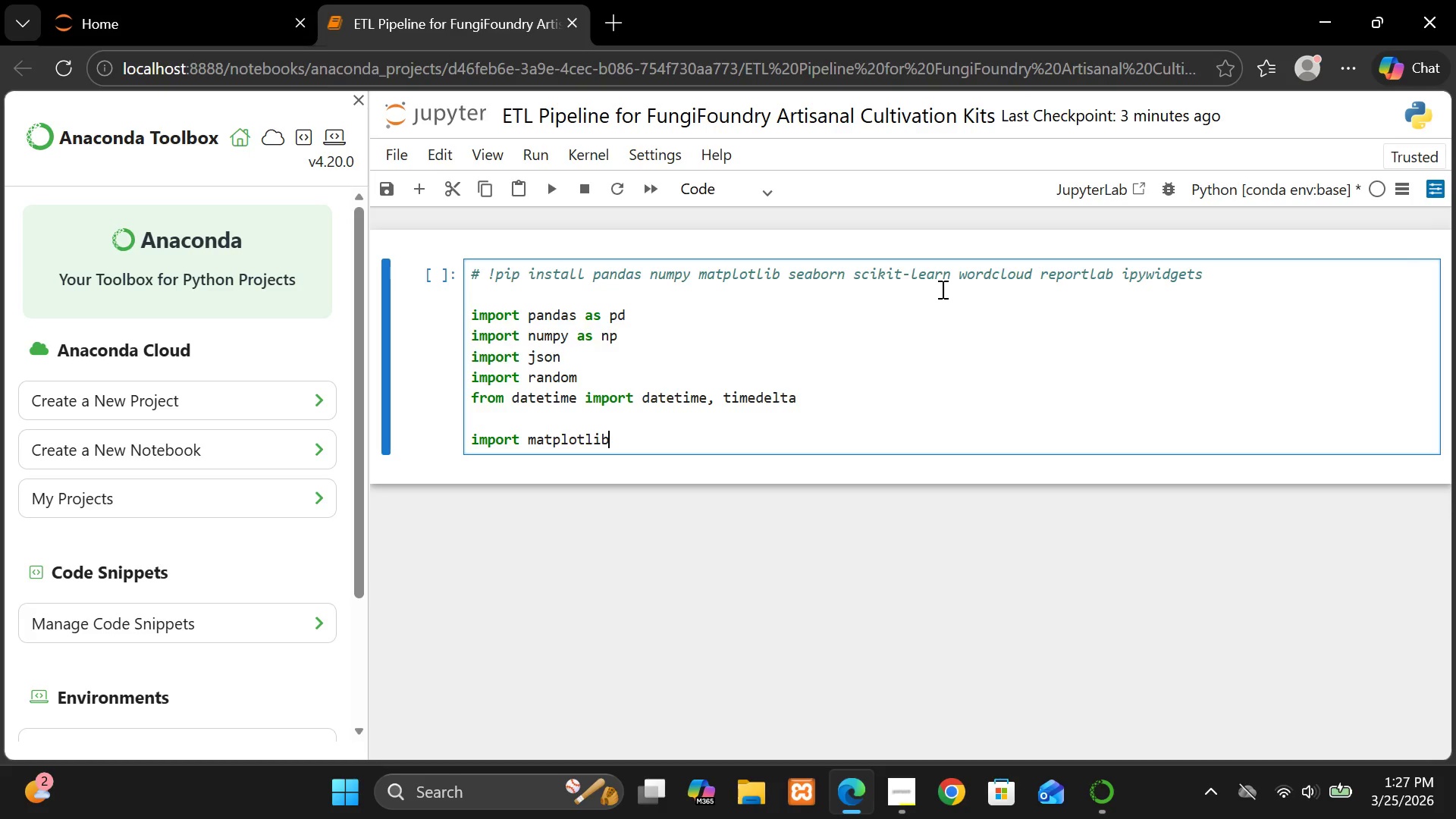 
type(.pyplot as plt)
 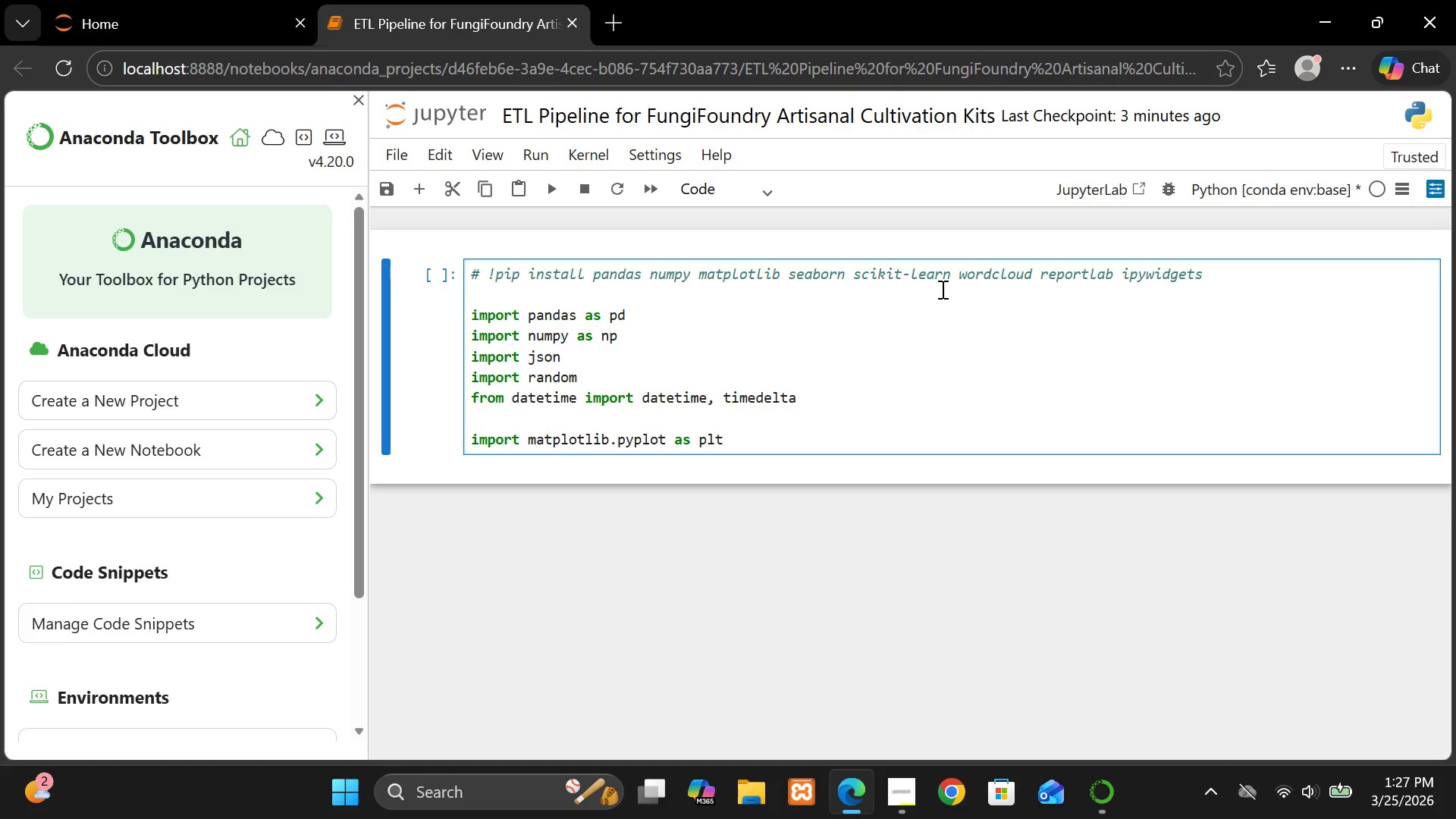 
key(Enter)
 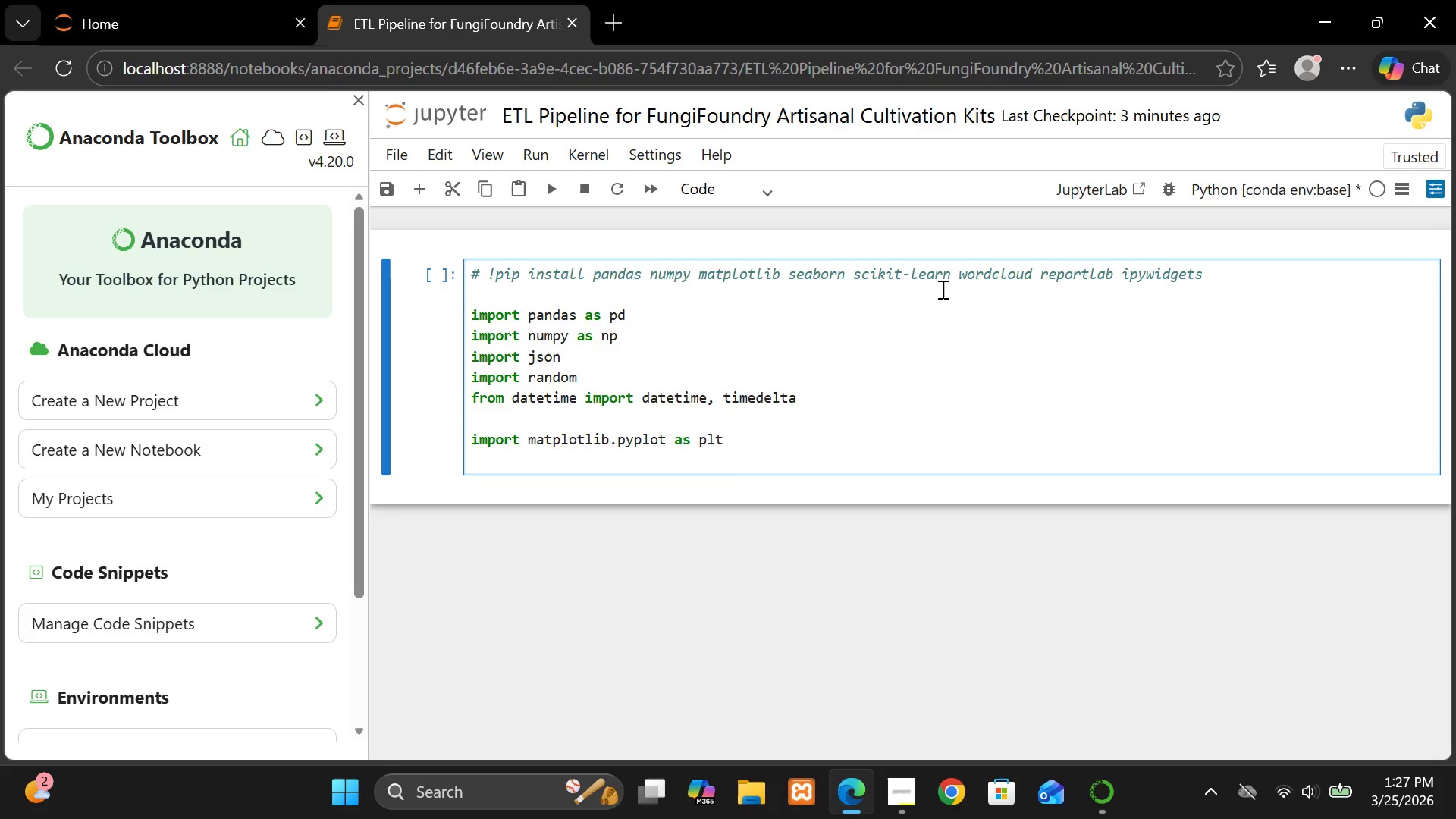 
wait(7.19)
 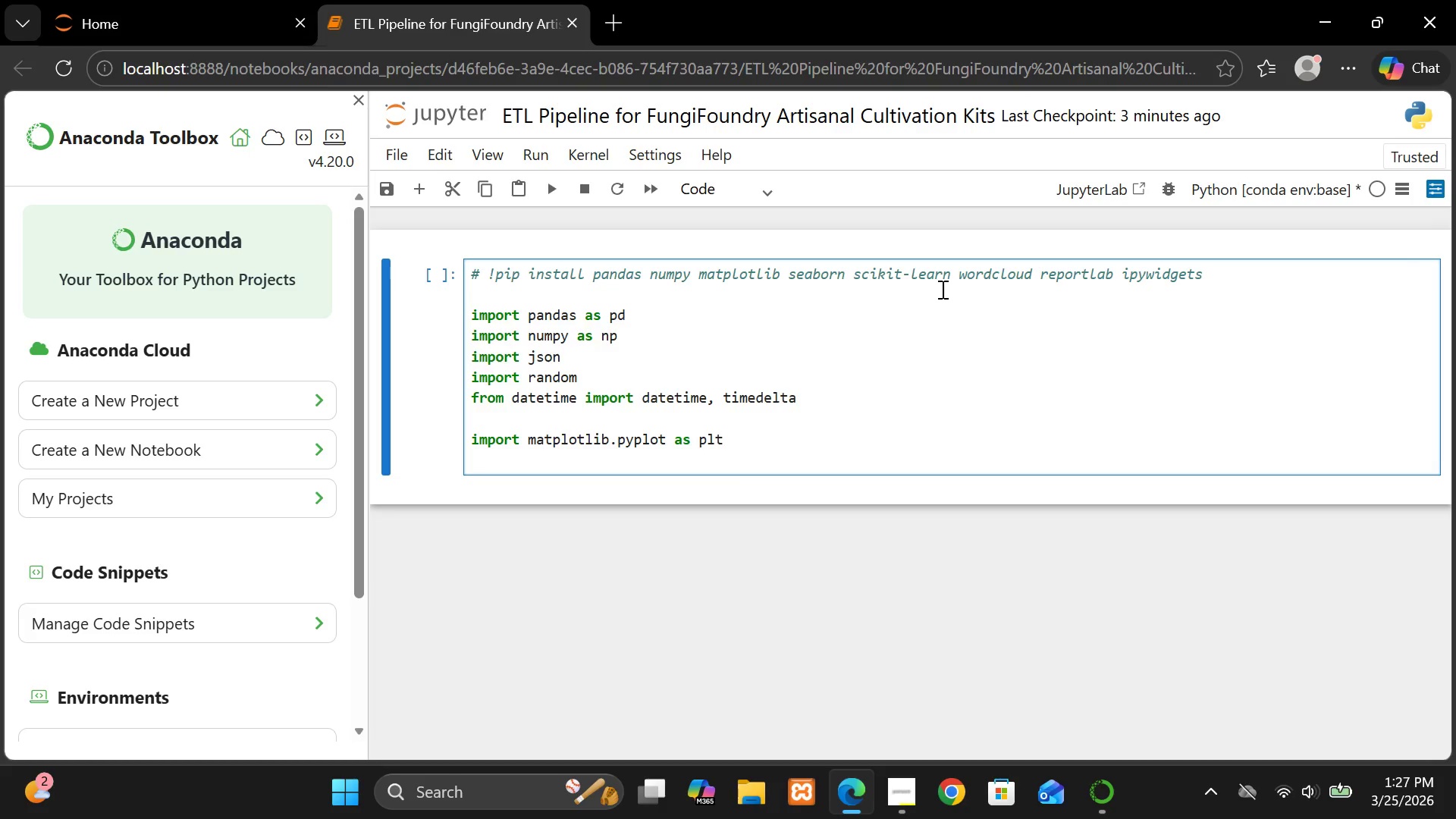 
type(import seaborn as sns )
 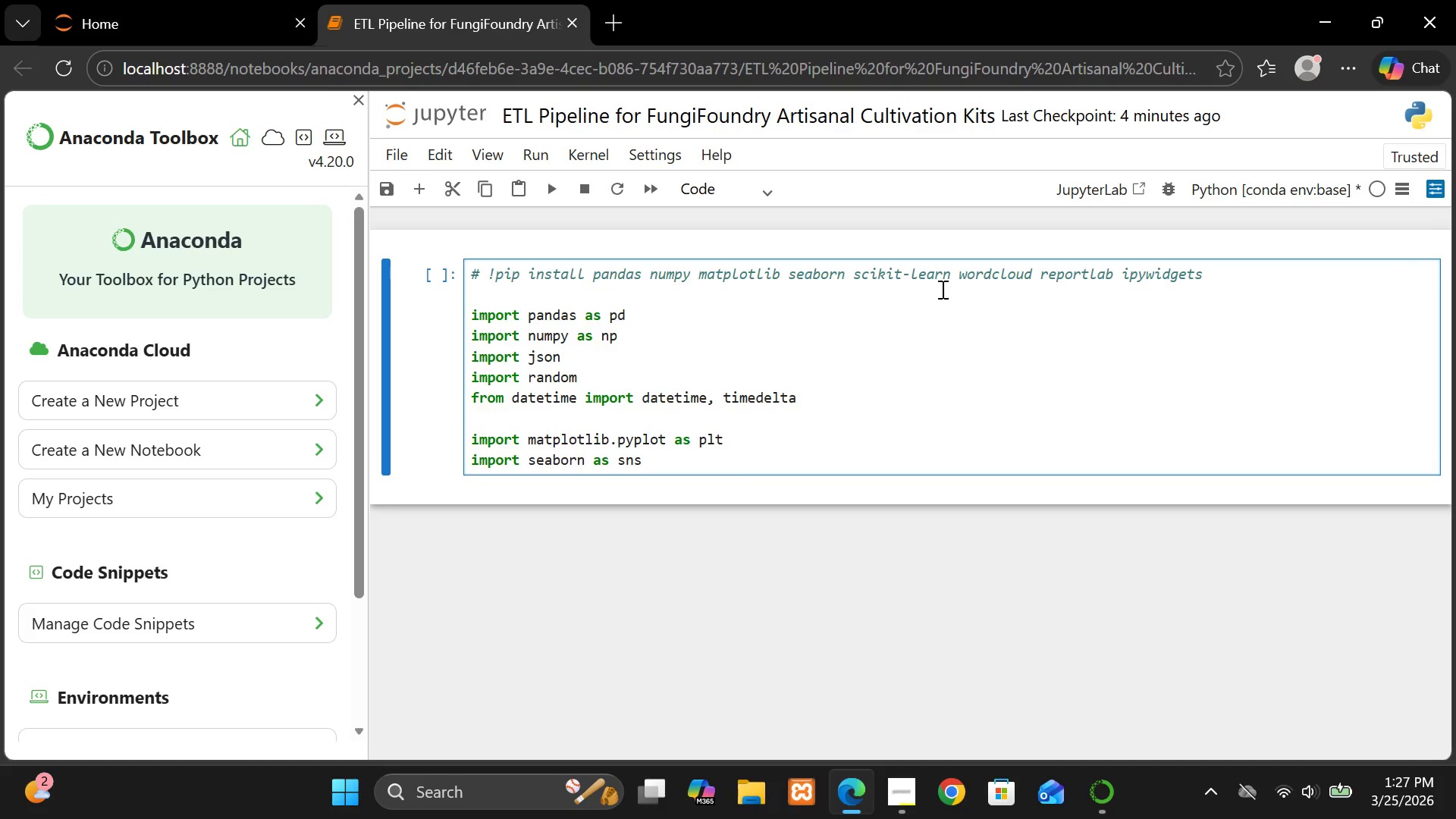 
key(Enter)
 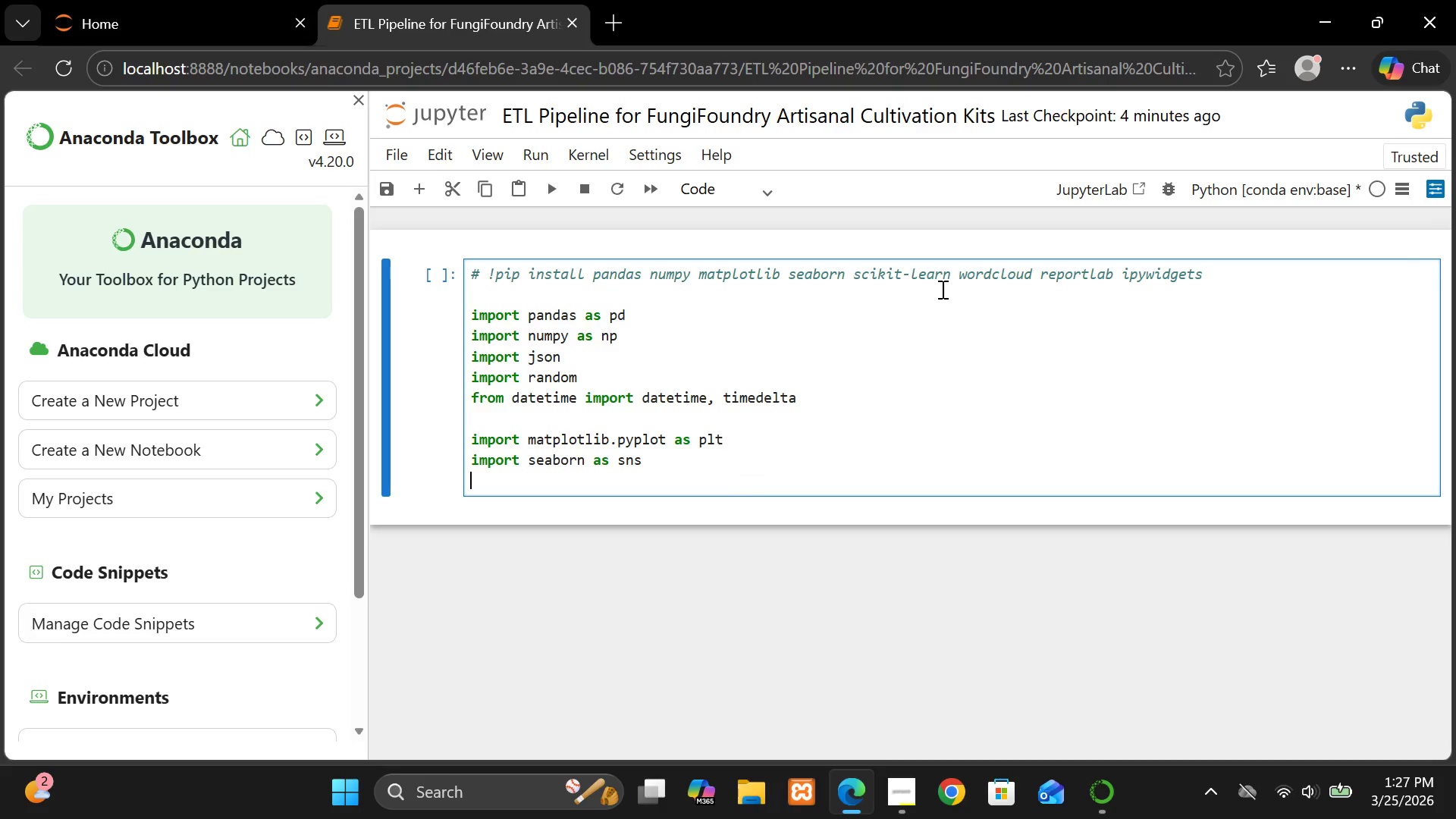 
key(Enter)
 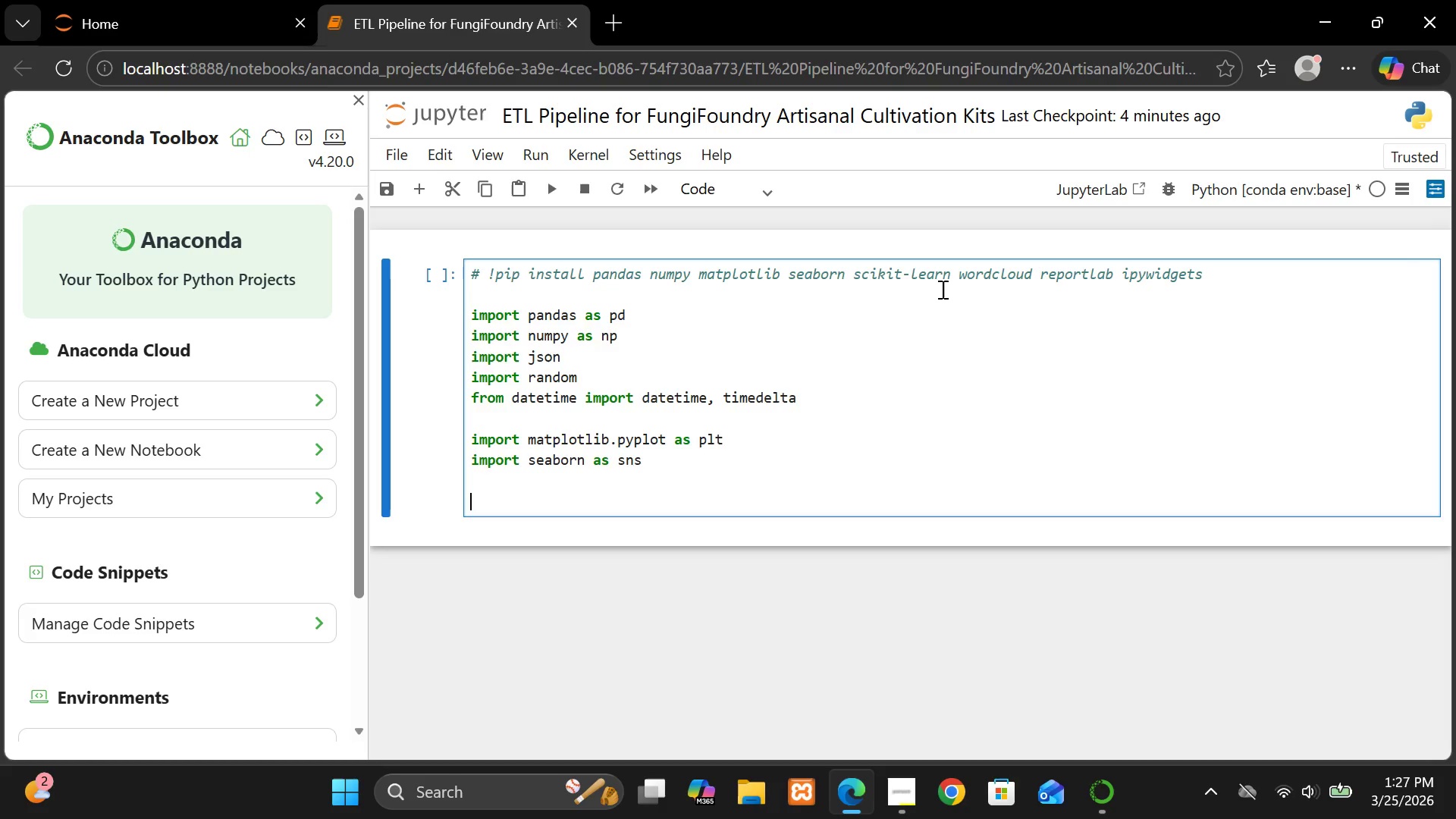 
type(from sklearn.preprocessing import MinMax)
 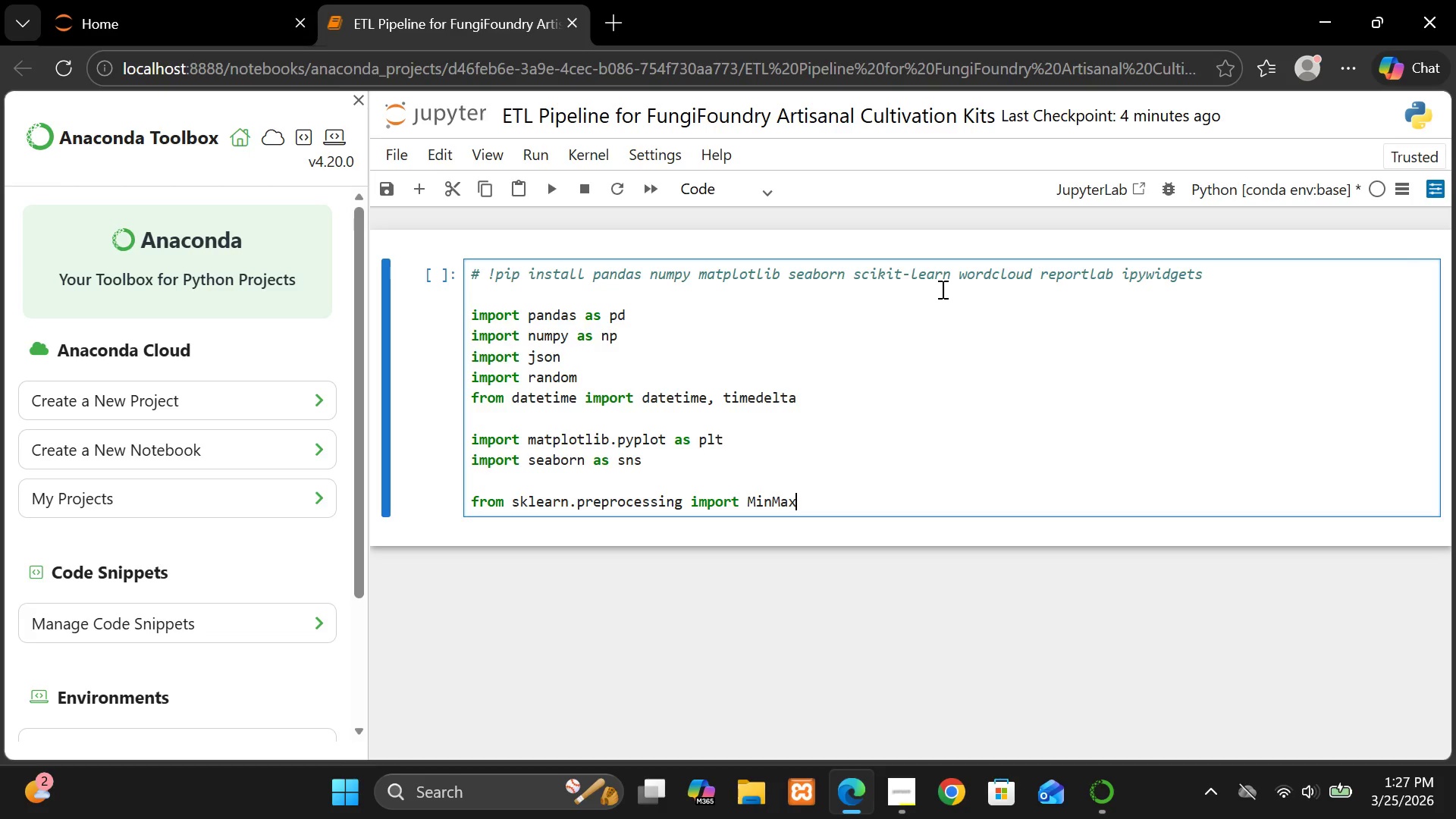 
hold_key(key=ShiftLeft, duration=0.97)
 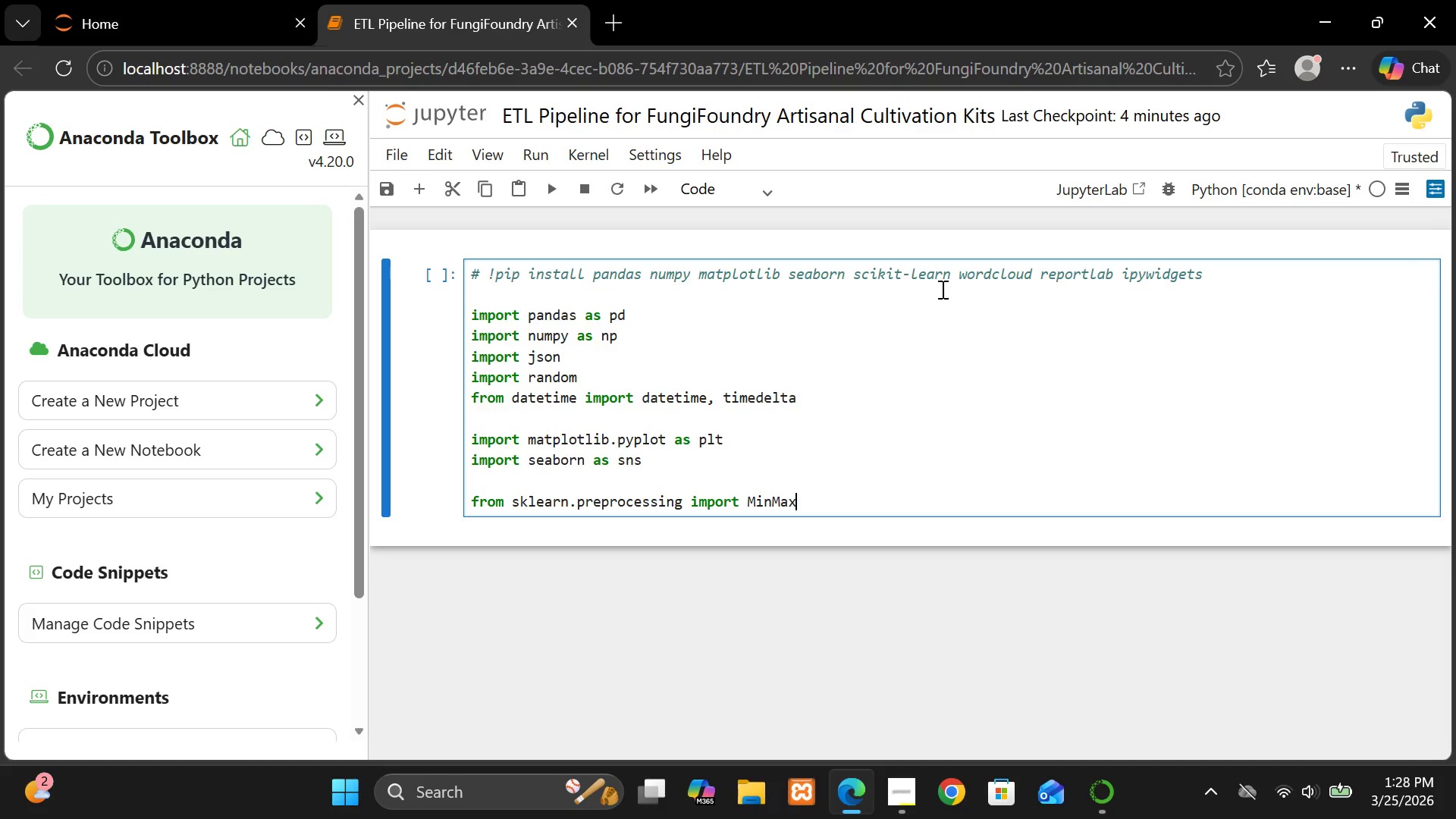 
type(Scaler)
 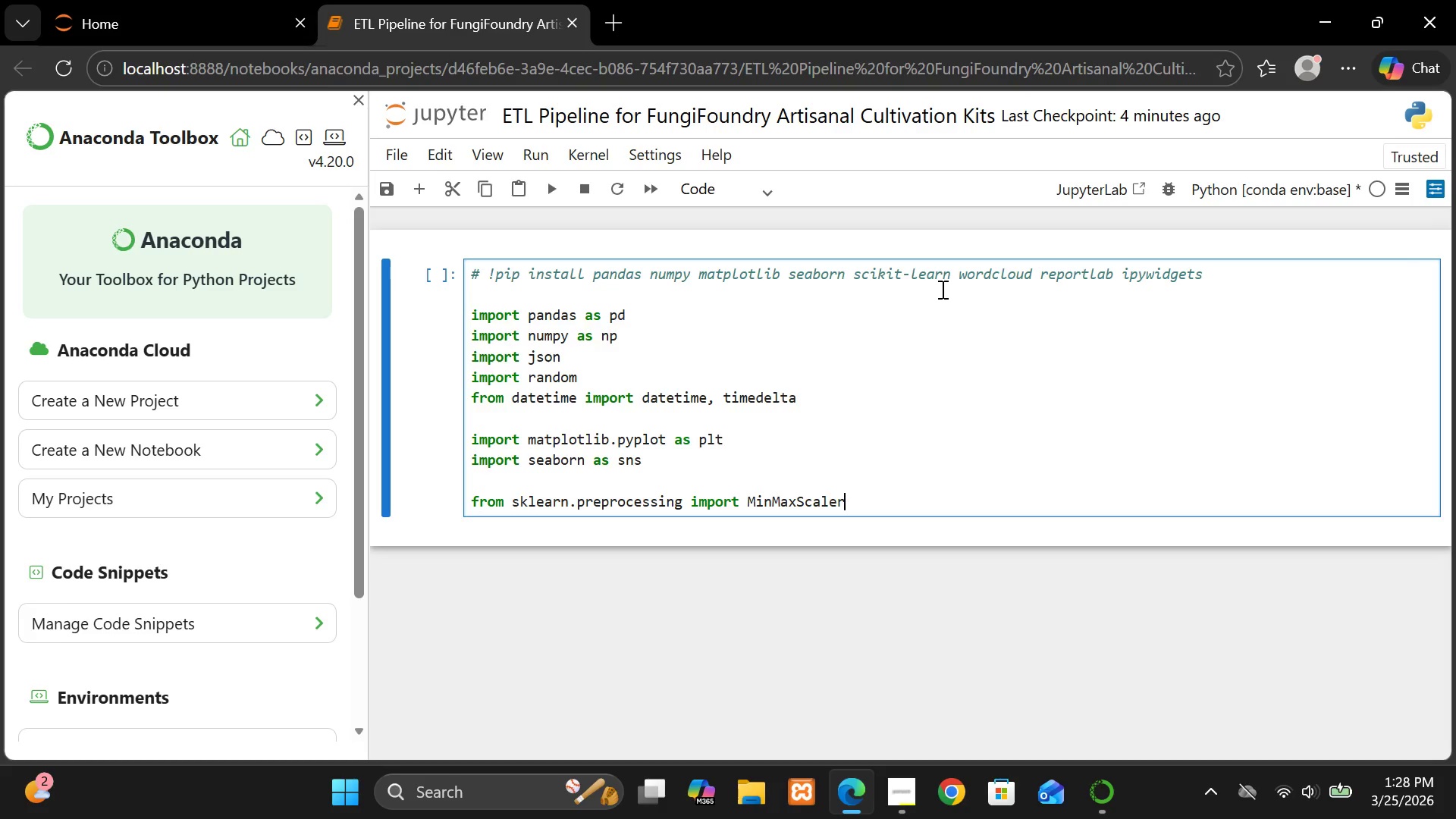 
key(Enter)
 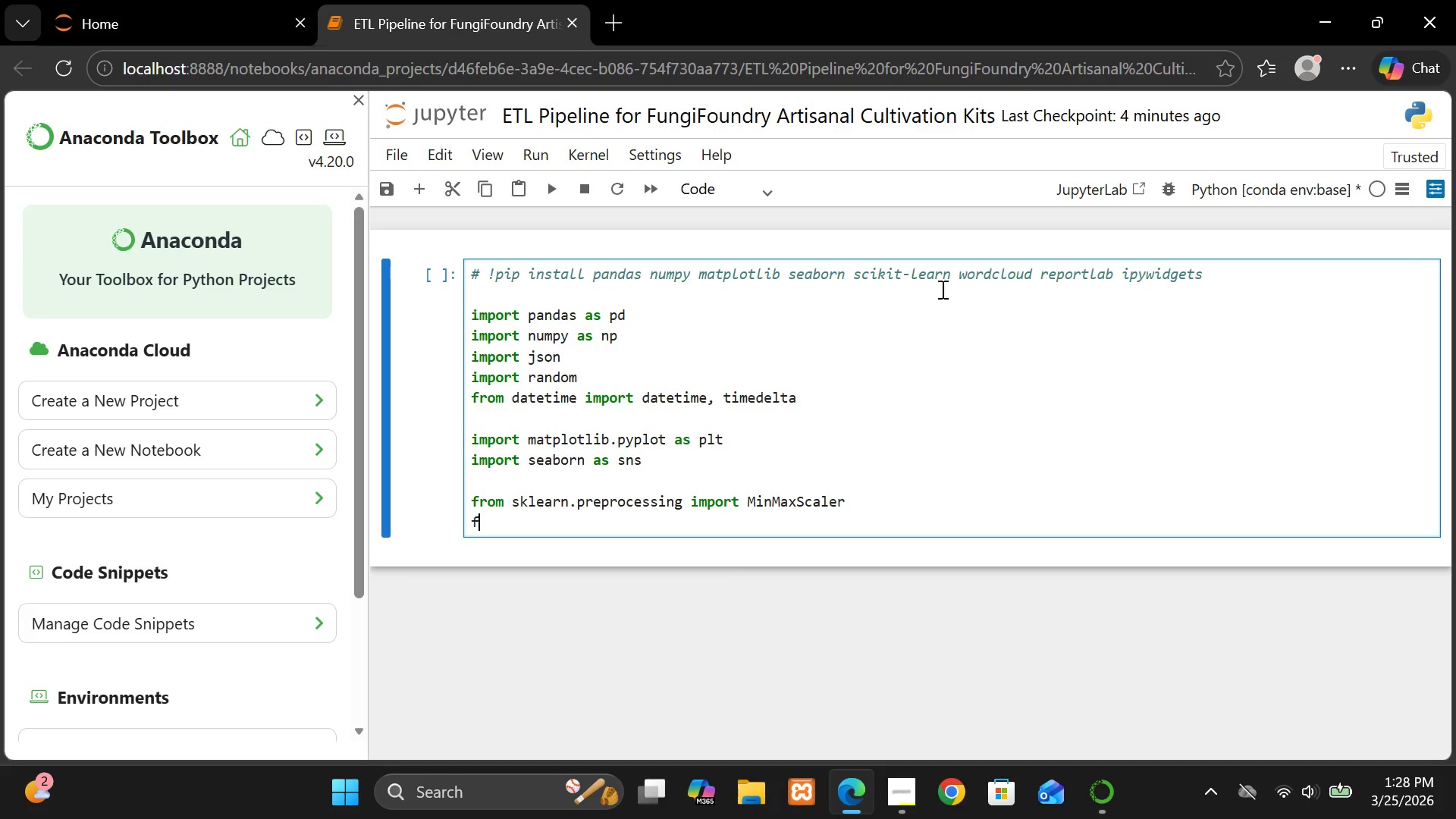 
type(from sklearn.modl_selection import )
 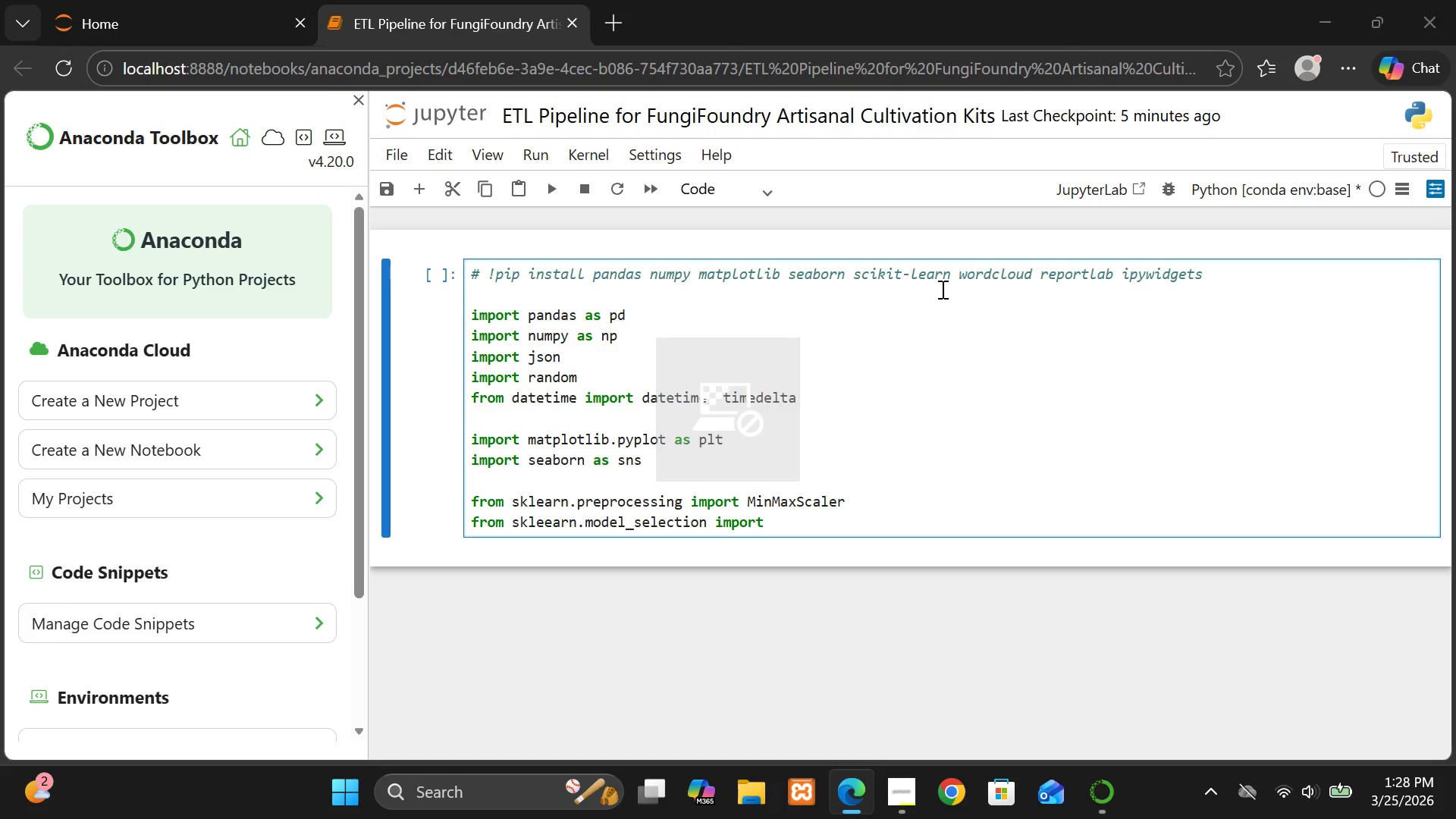 
type(train_test_split)
 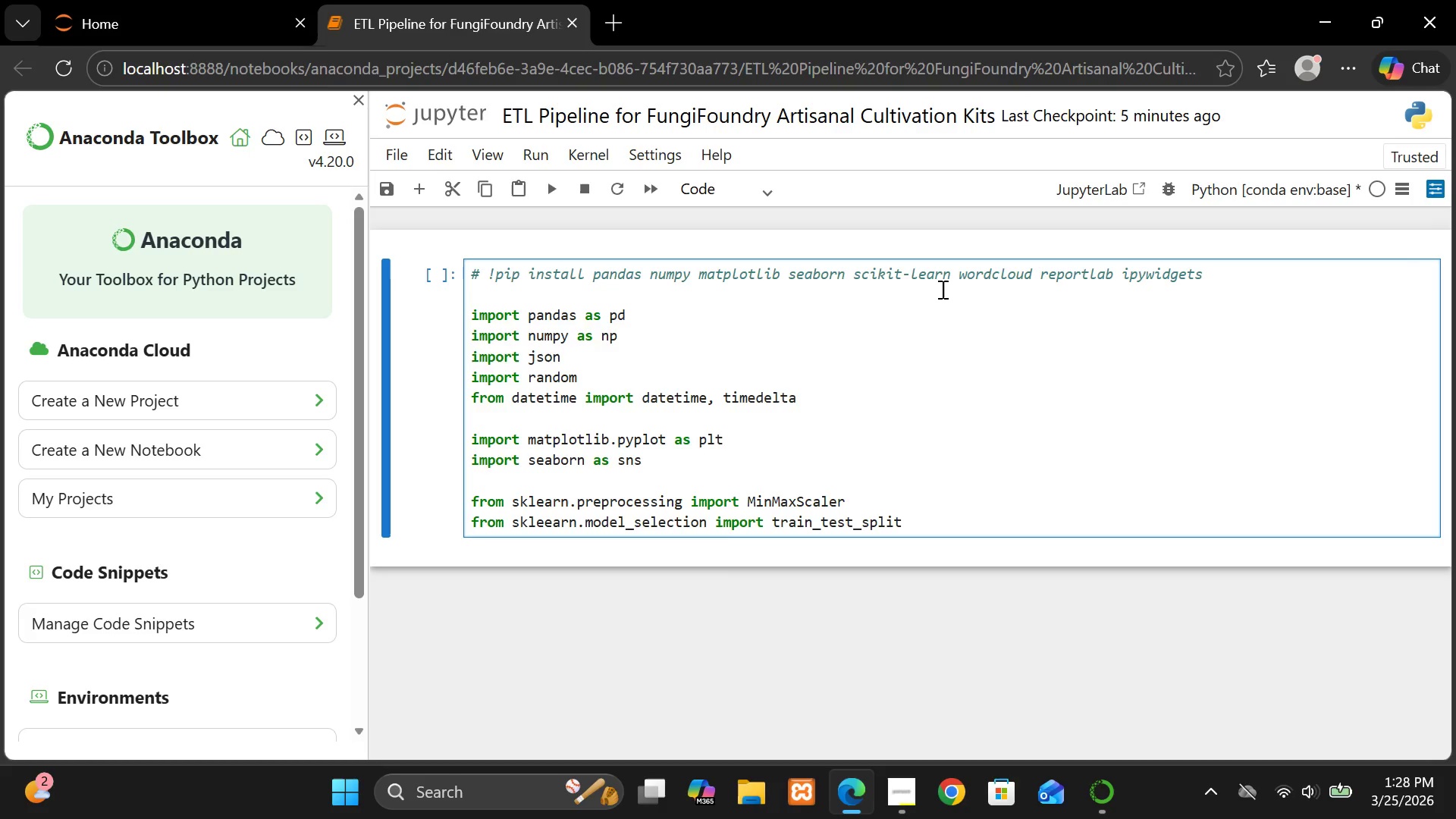 
key(Enter)
 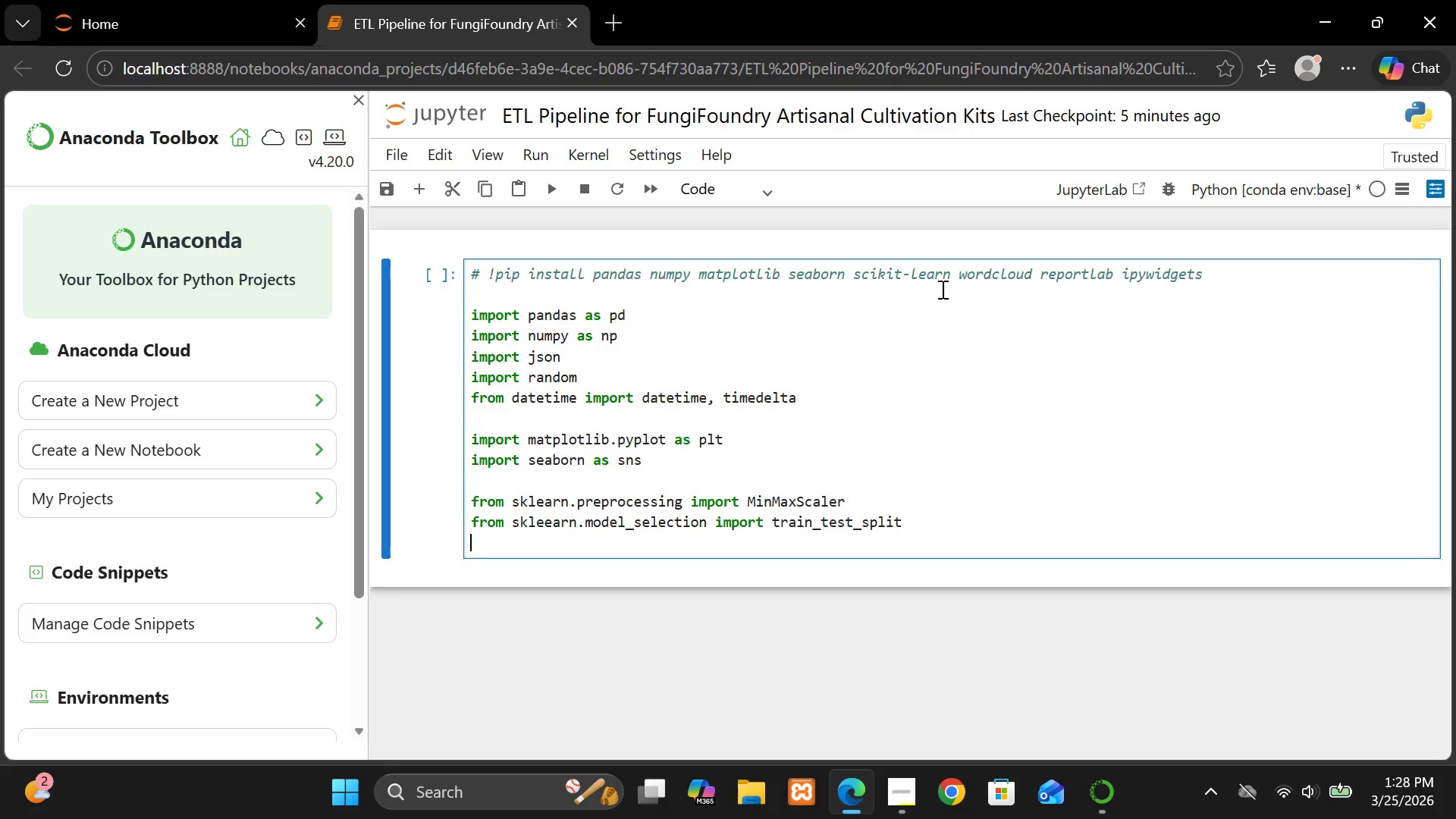 
type(from skearn)
key(Backspace)
key(Backspace)
key(Backspace)
key(Backspace)
type(lea)
 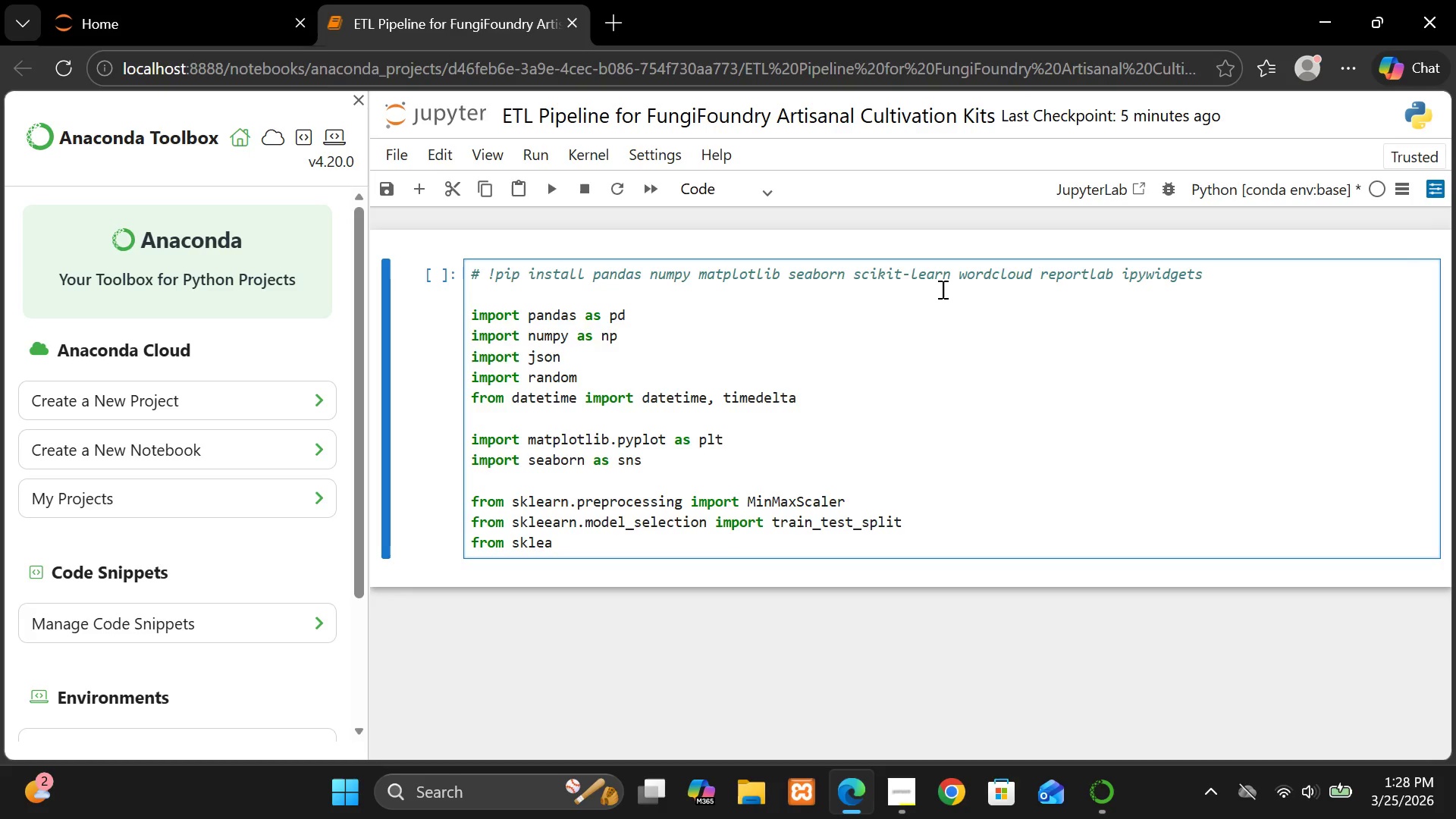 
wait(5.75)
 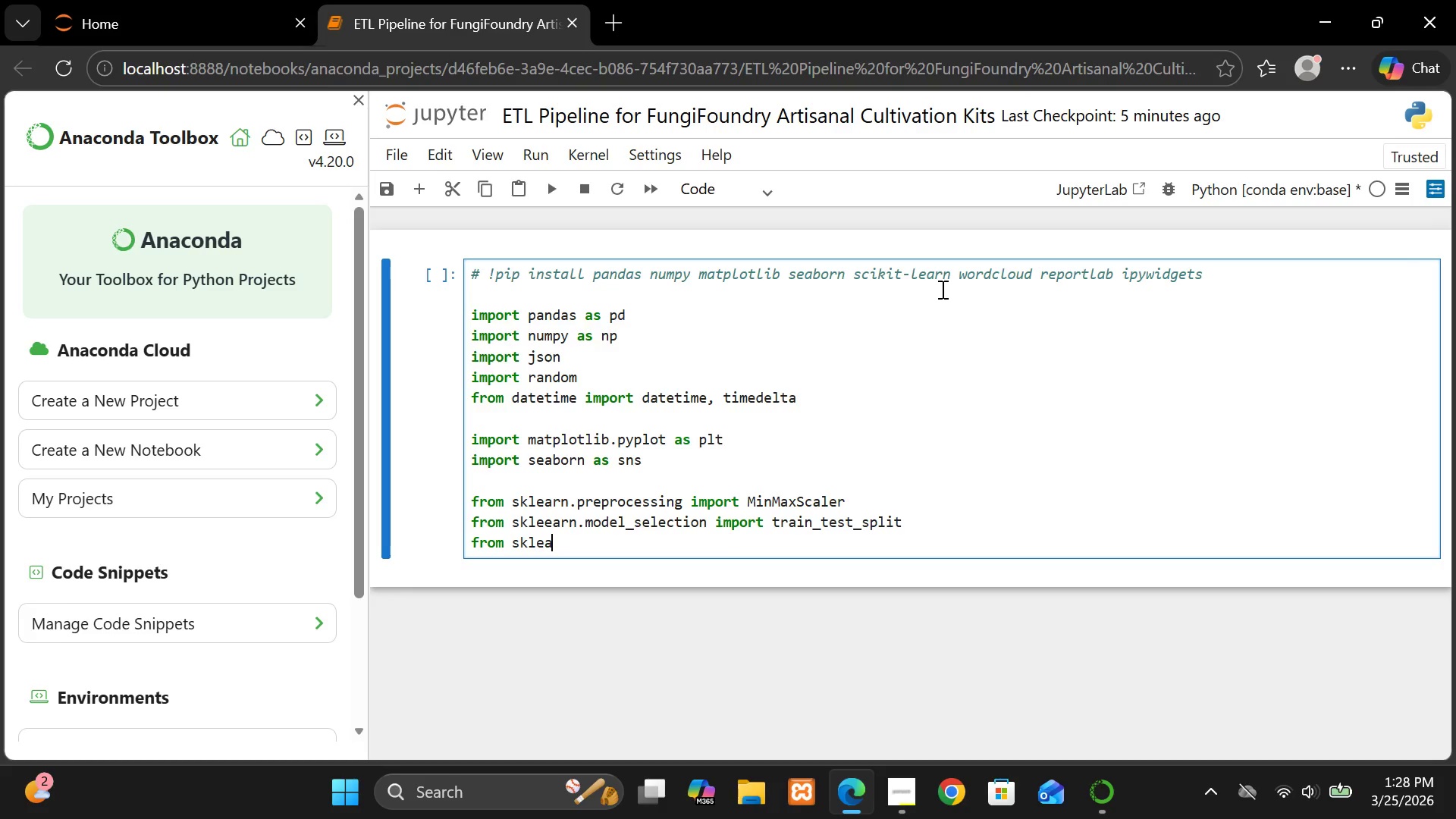 
type(rn)
 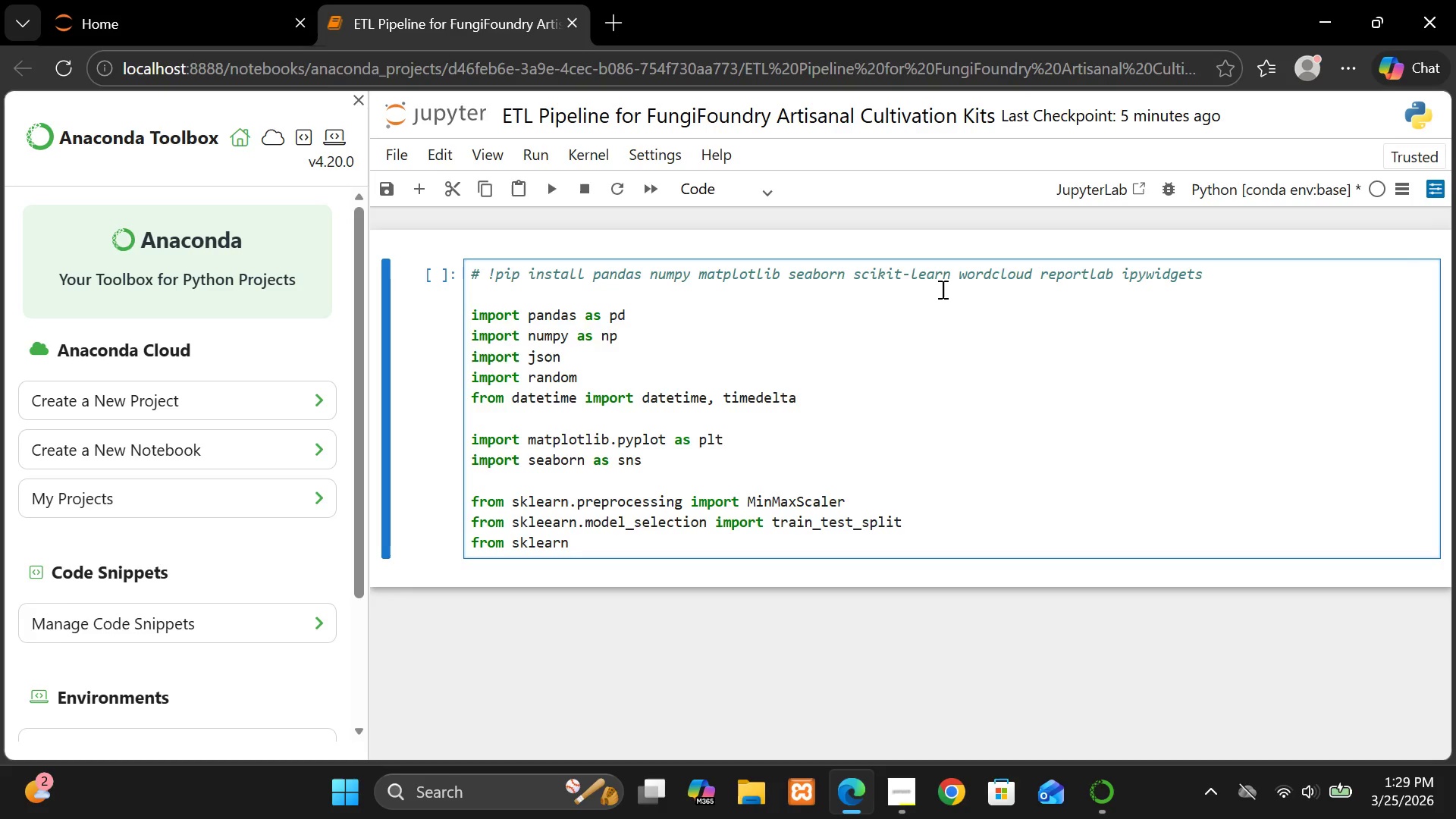 
key(Space)
 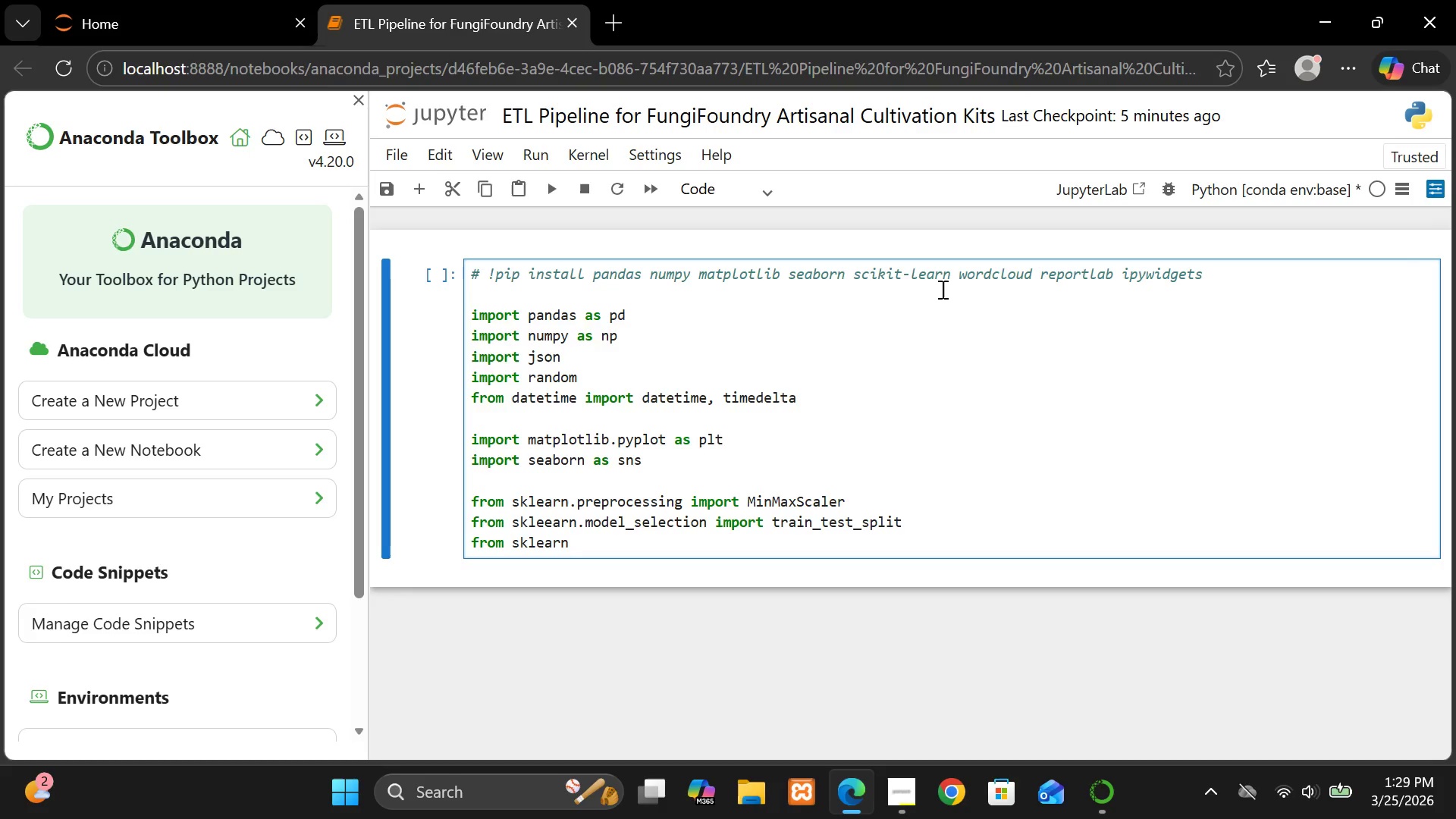 
key(Backspace)
type(.metrics u)
key(Backspace)
type(import classification_report,confusion_matix)
key(Backspace)
key(Backspace)
key(Backspace)
type(trix)
 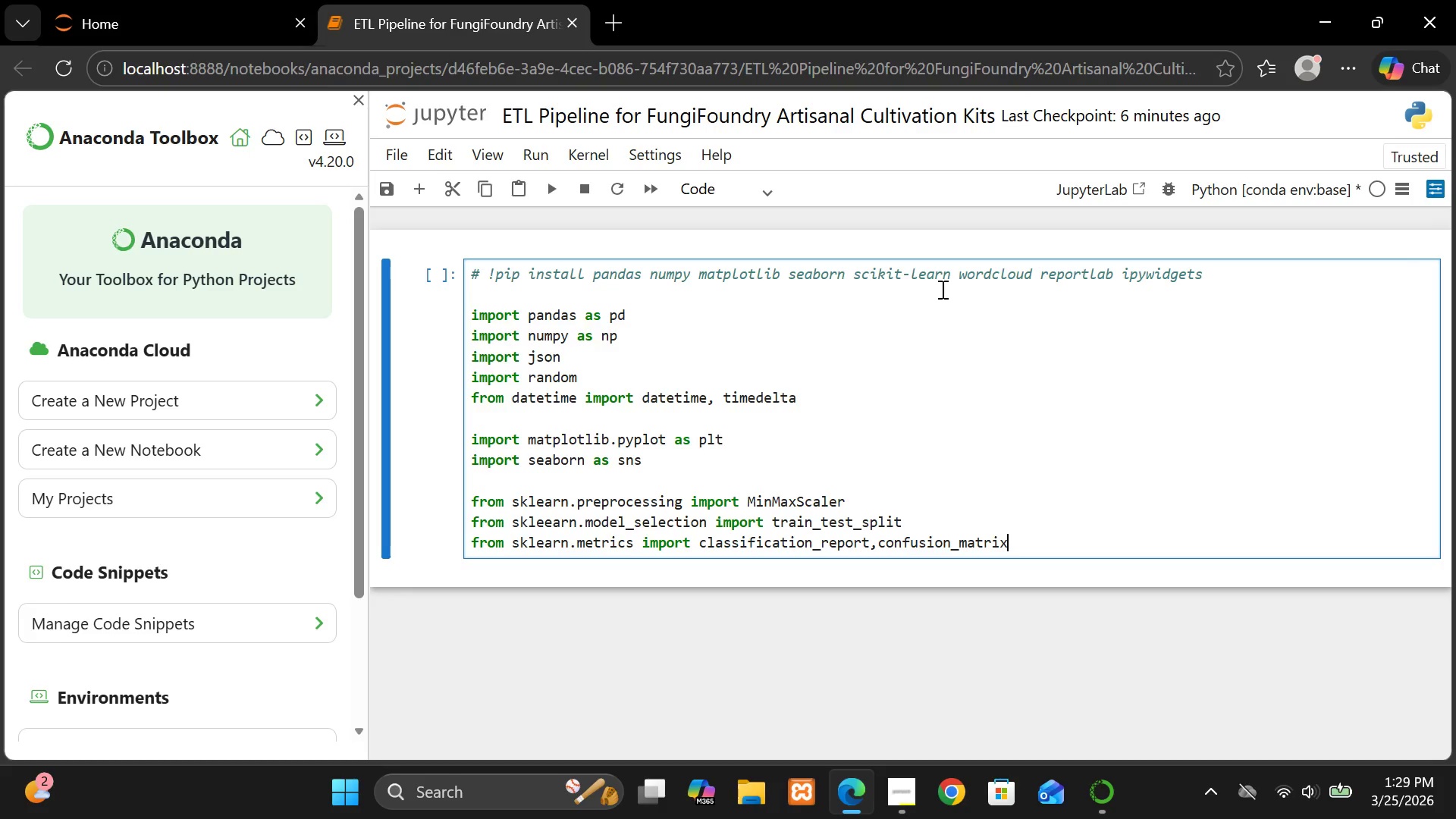 
wait(5.77)
 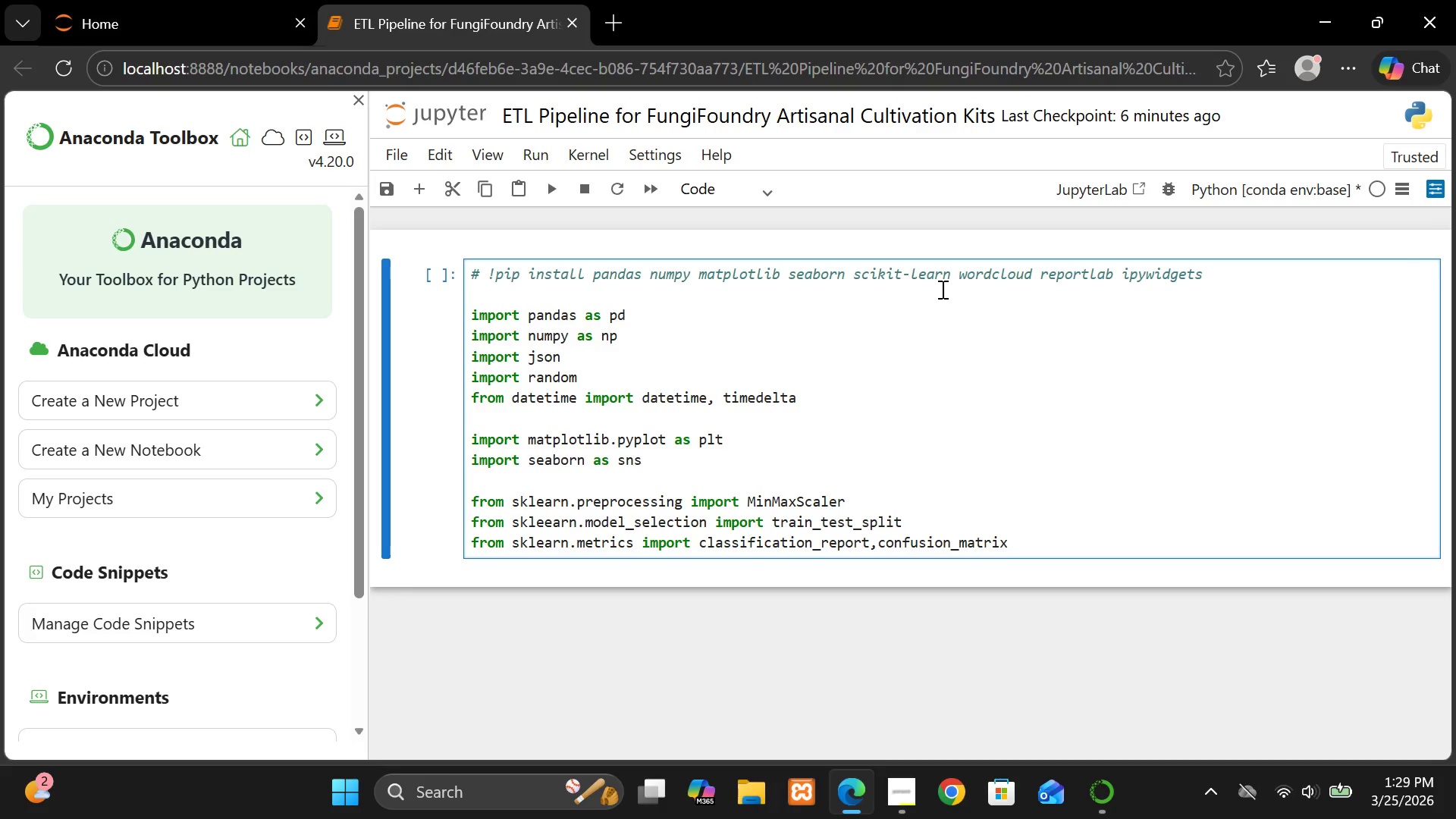 
left_click([877, 542])
 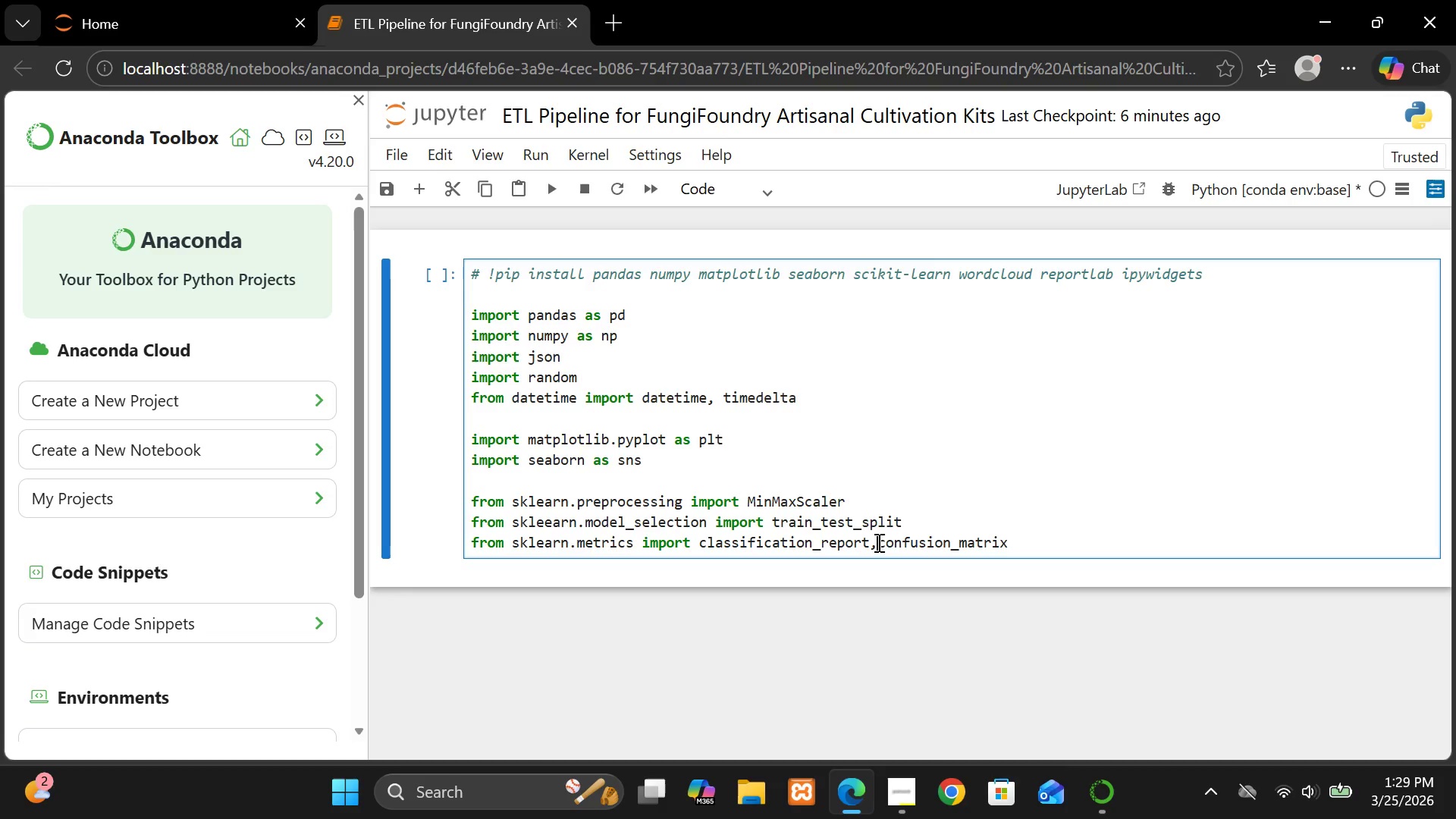 
key(Space)
 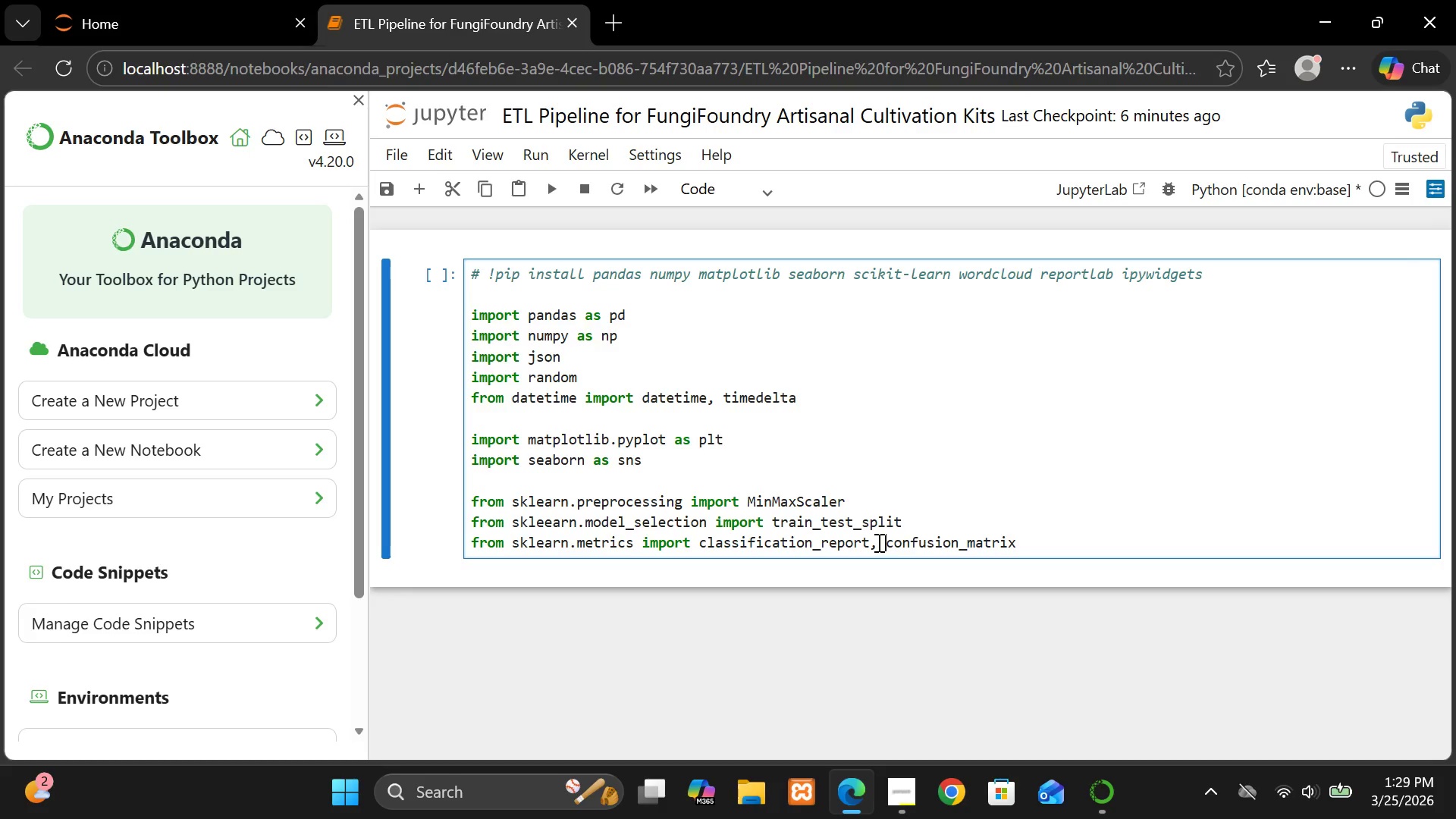 
left_click([1029, 542])
 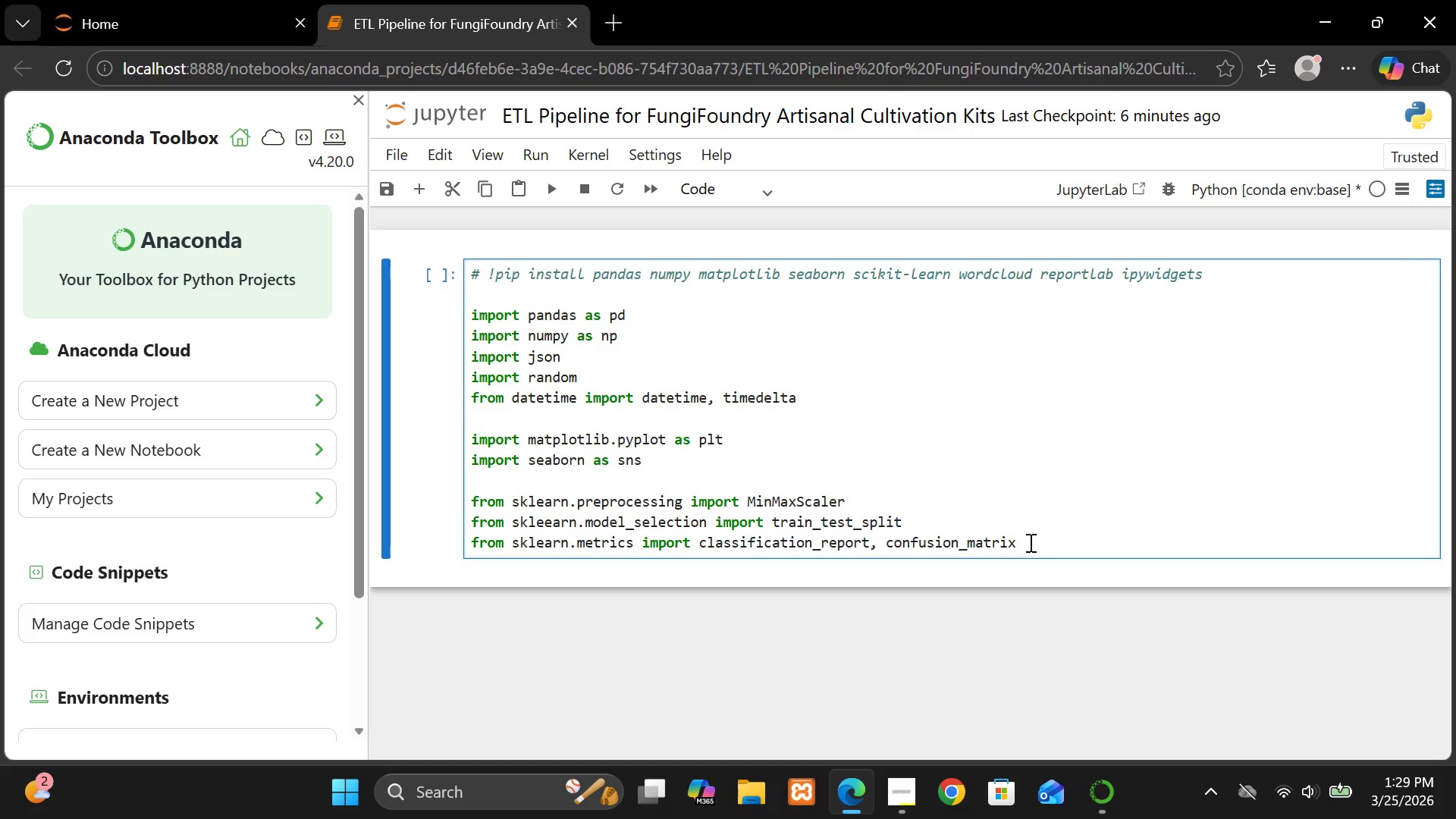 
key(Enter)
 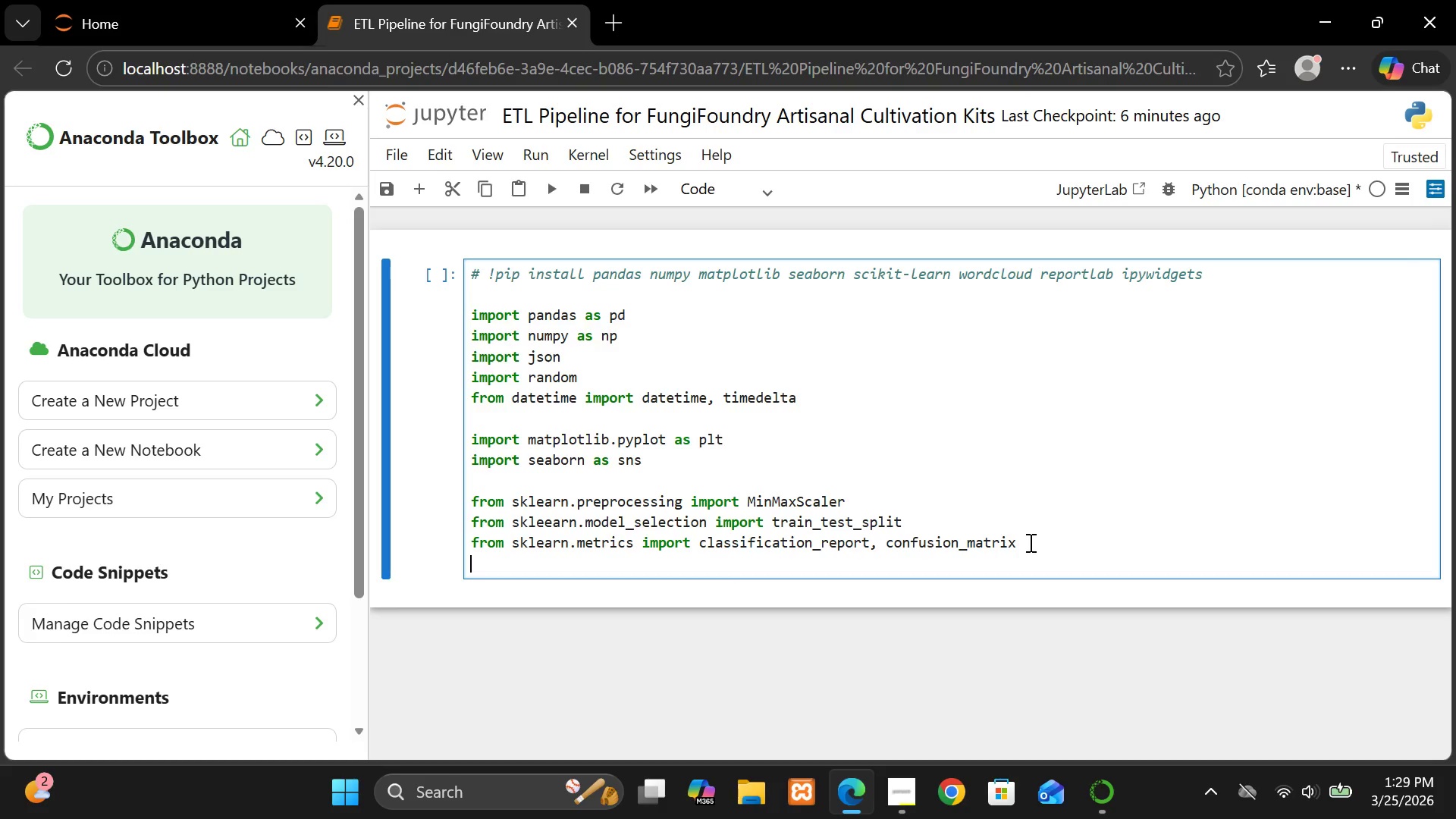 
key(Enter)
 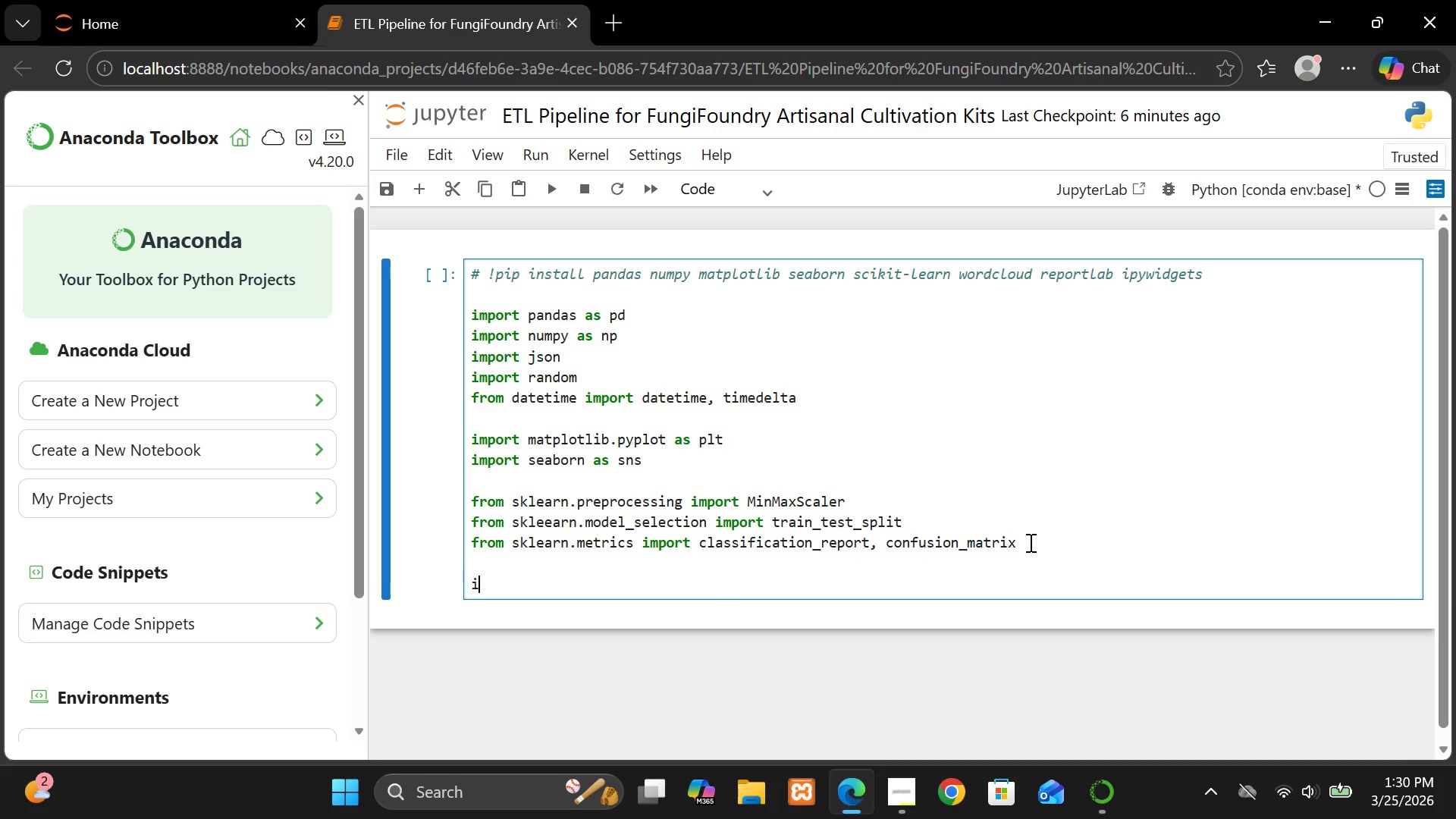 
type(import warnings)
 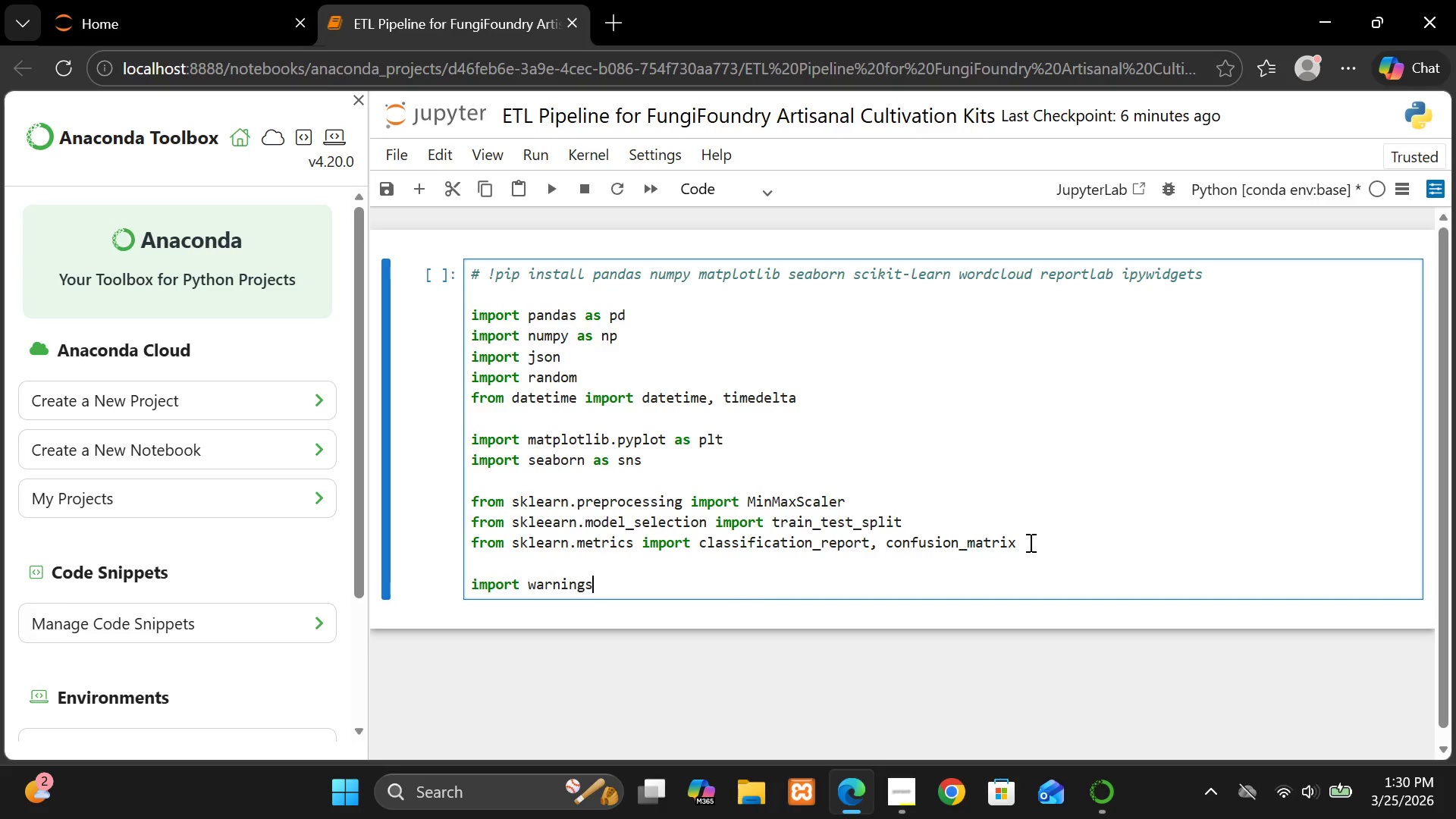 
key(Enter)
 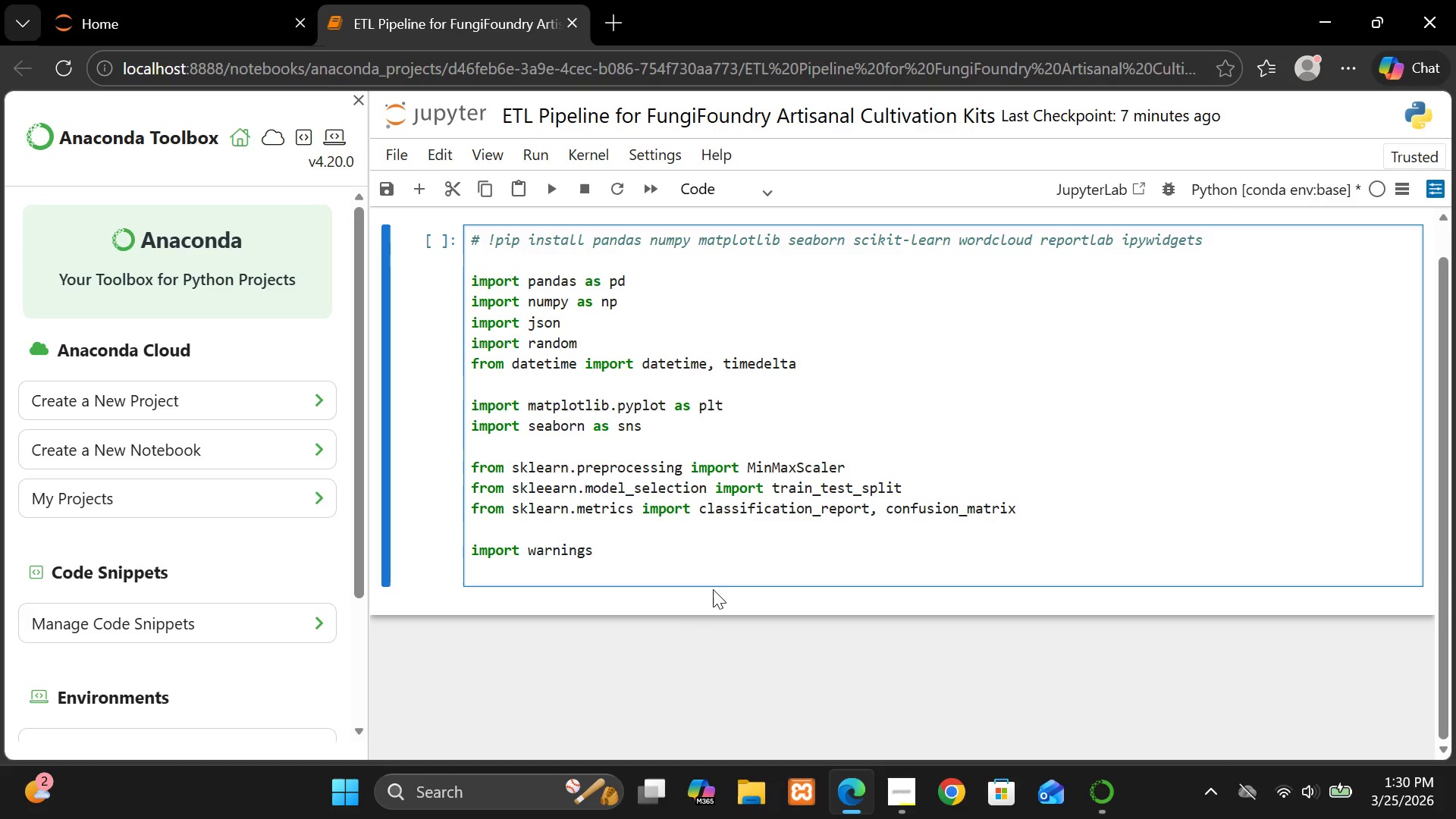 
wait(22.28)
 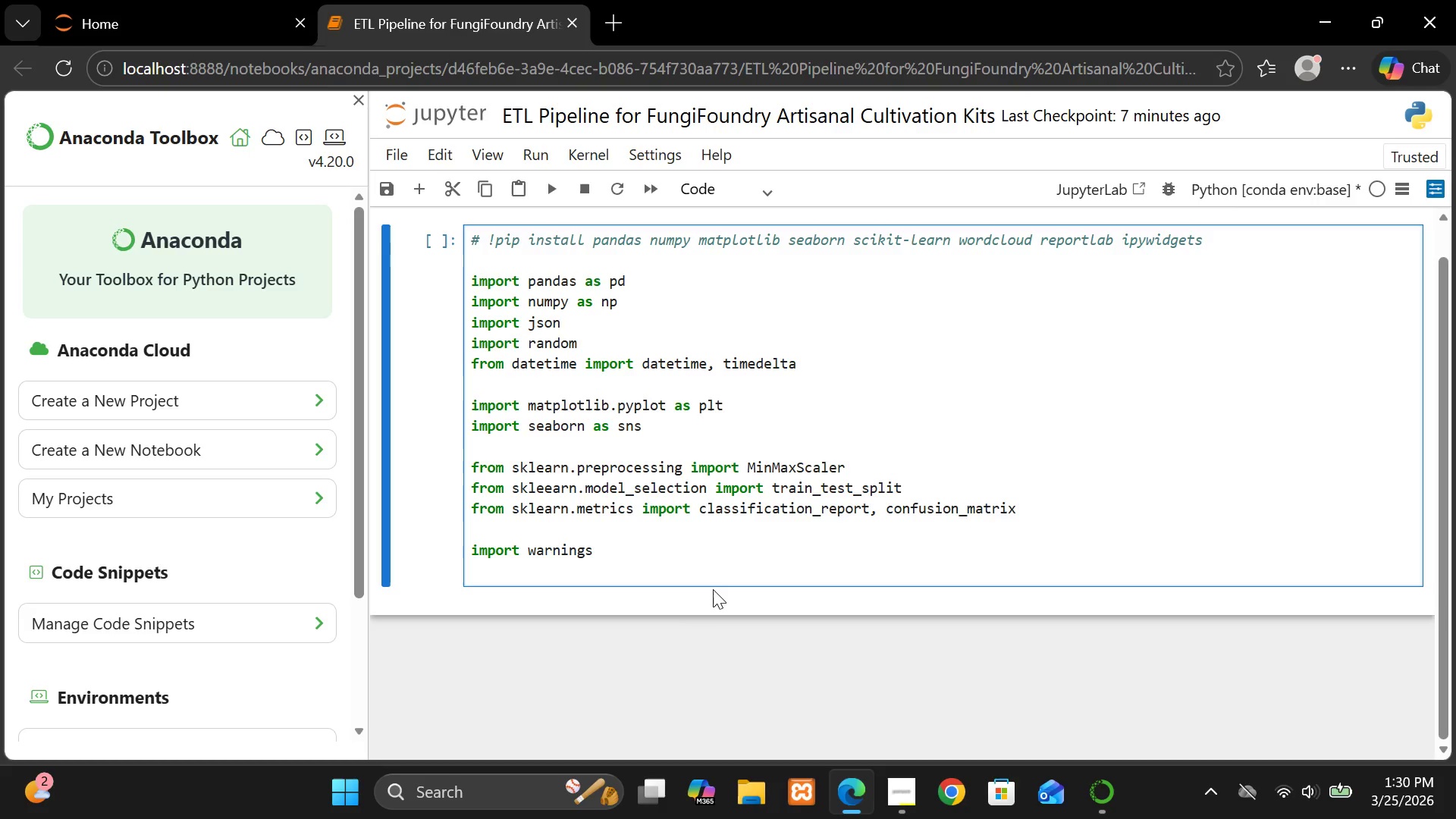 
type(warnnings)
key(Backspace)
key(Backspace)
key(Backspace)
key(Backspace)
key(Backspace)
type(ings.filterwarnin)
 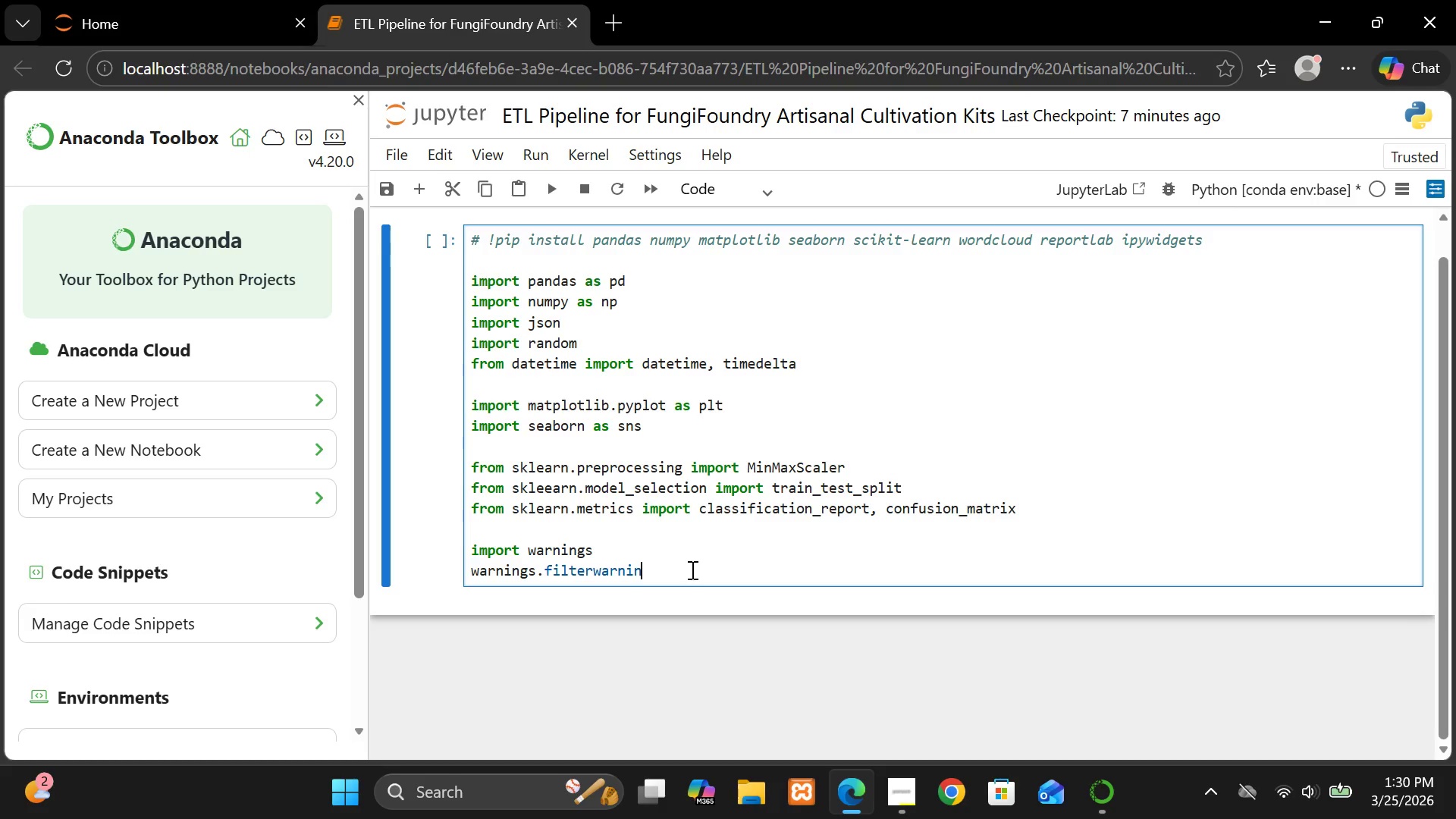 
type(gs("ignore"))
 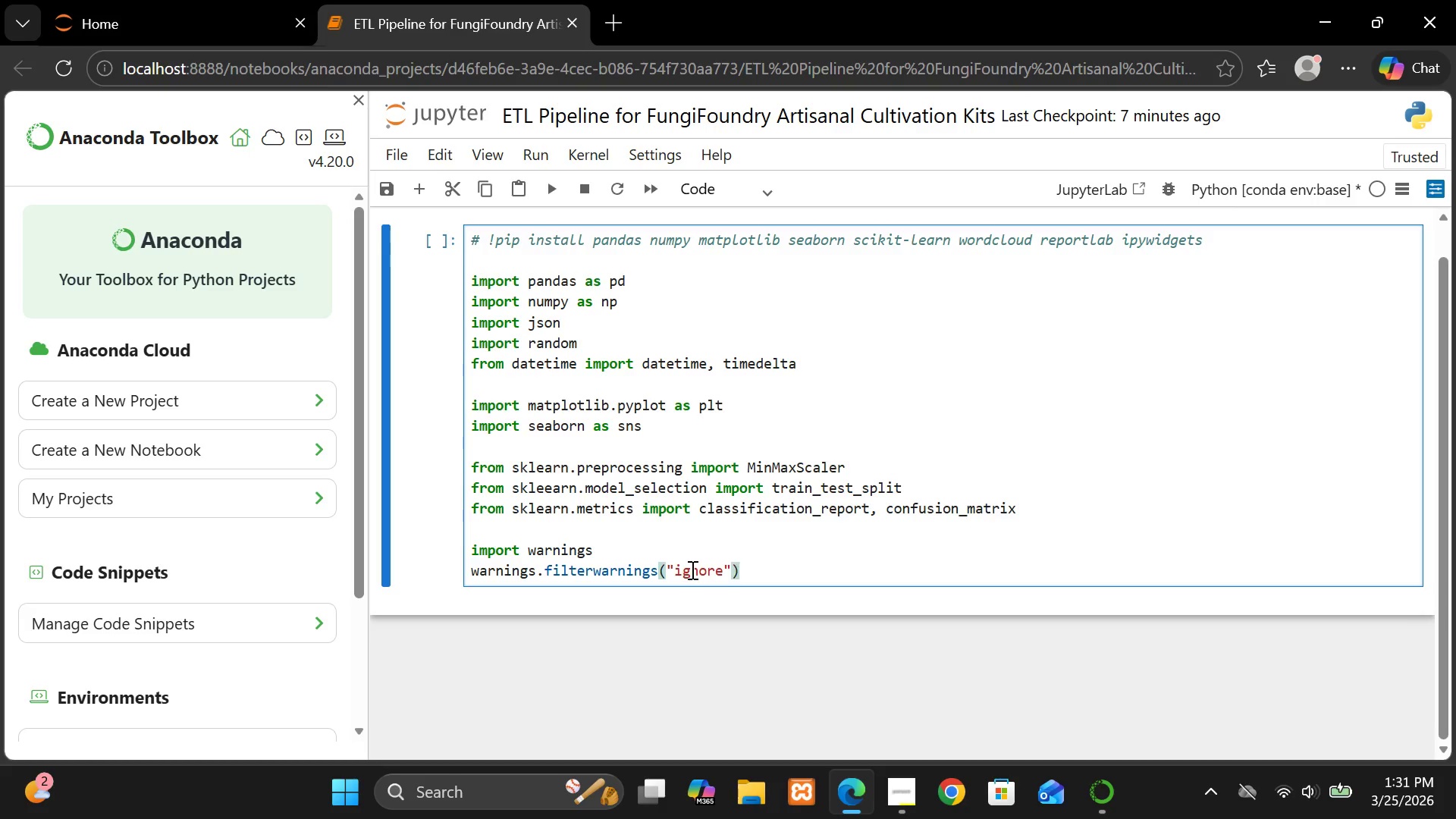 
key(Enter)
 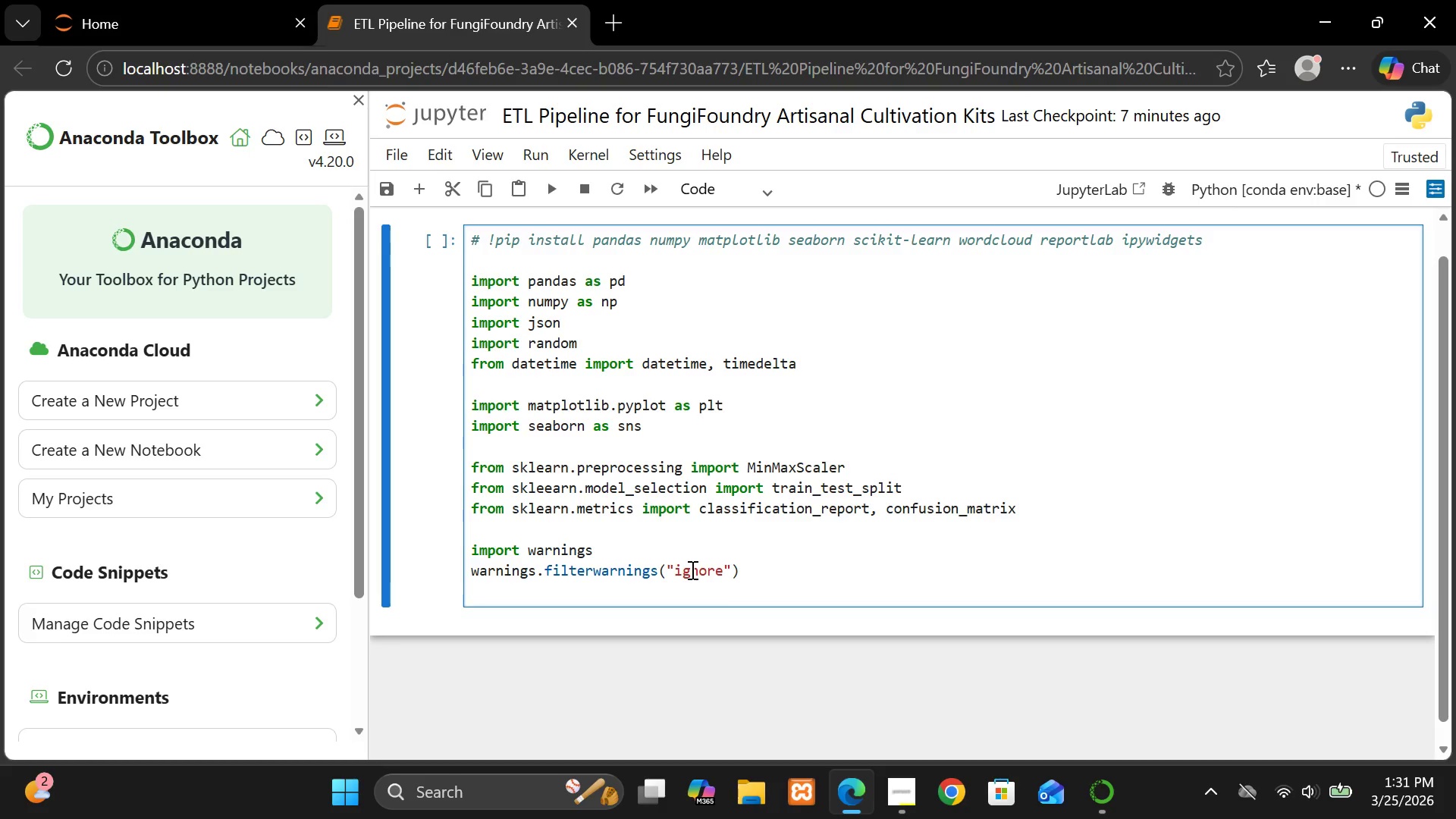 
key(Enter)
 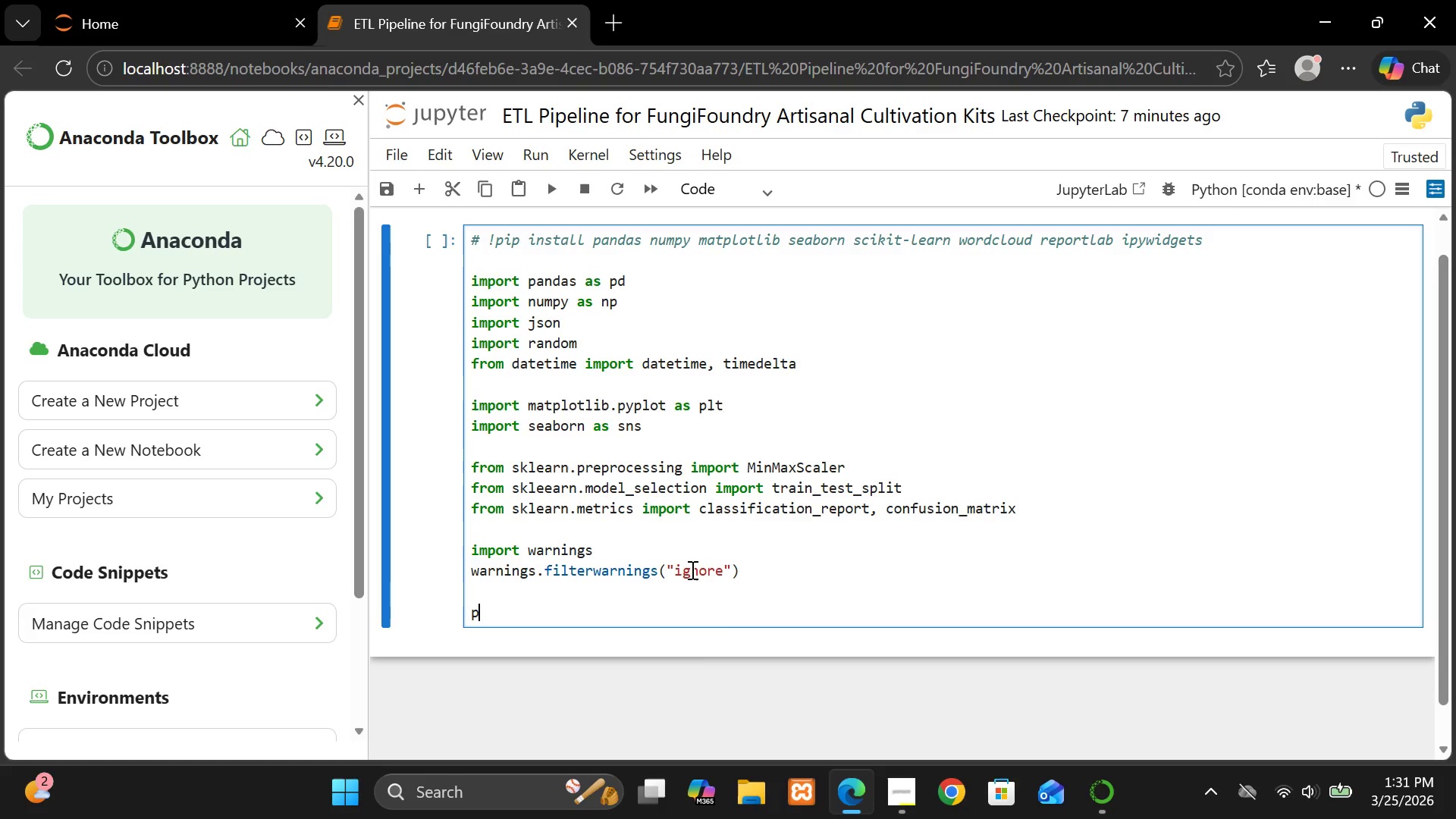 
type(print("Envirom)
key(Backspace)
type(nment ready"))
 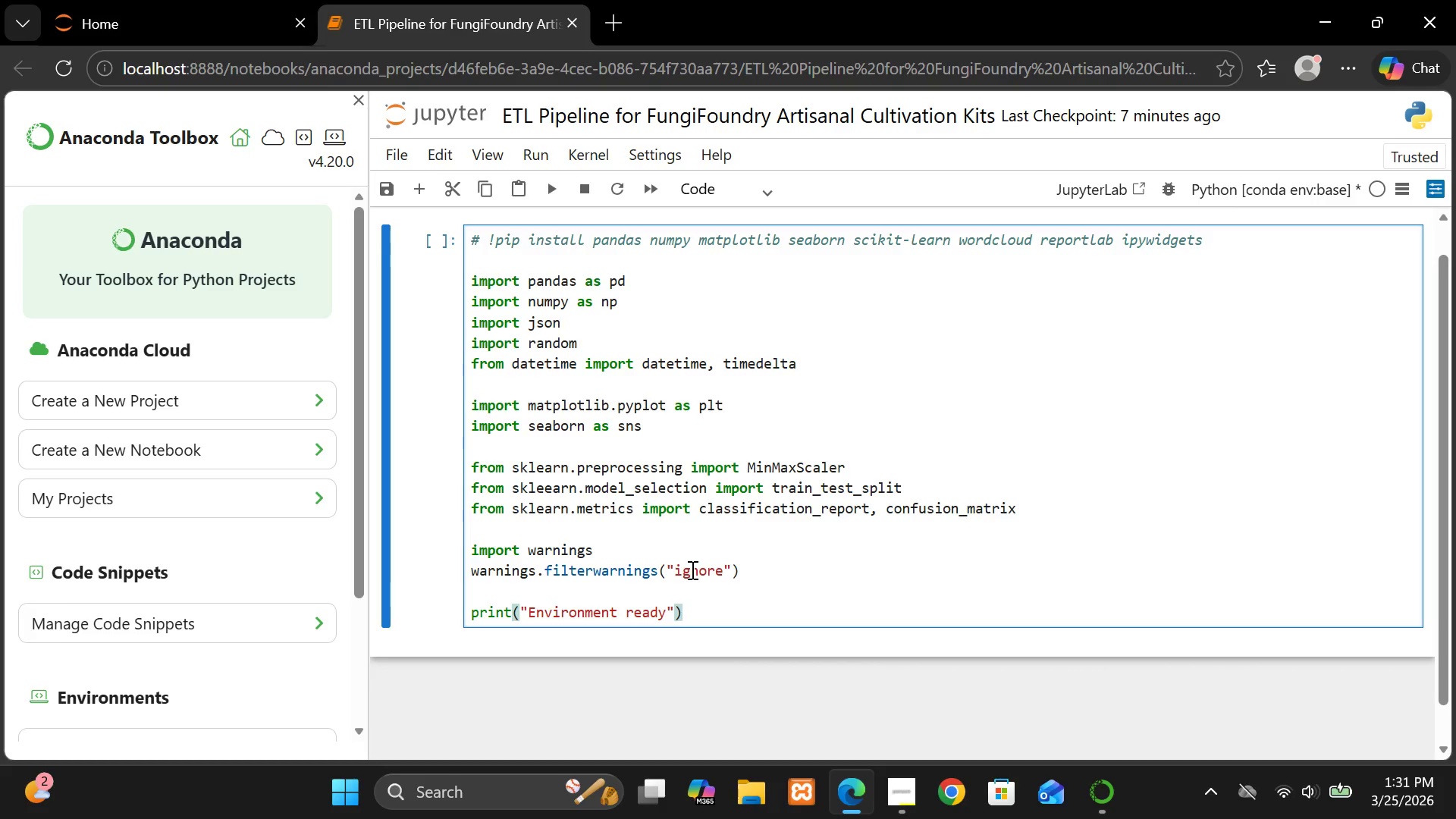 
left_click([551, 483])
 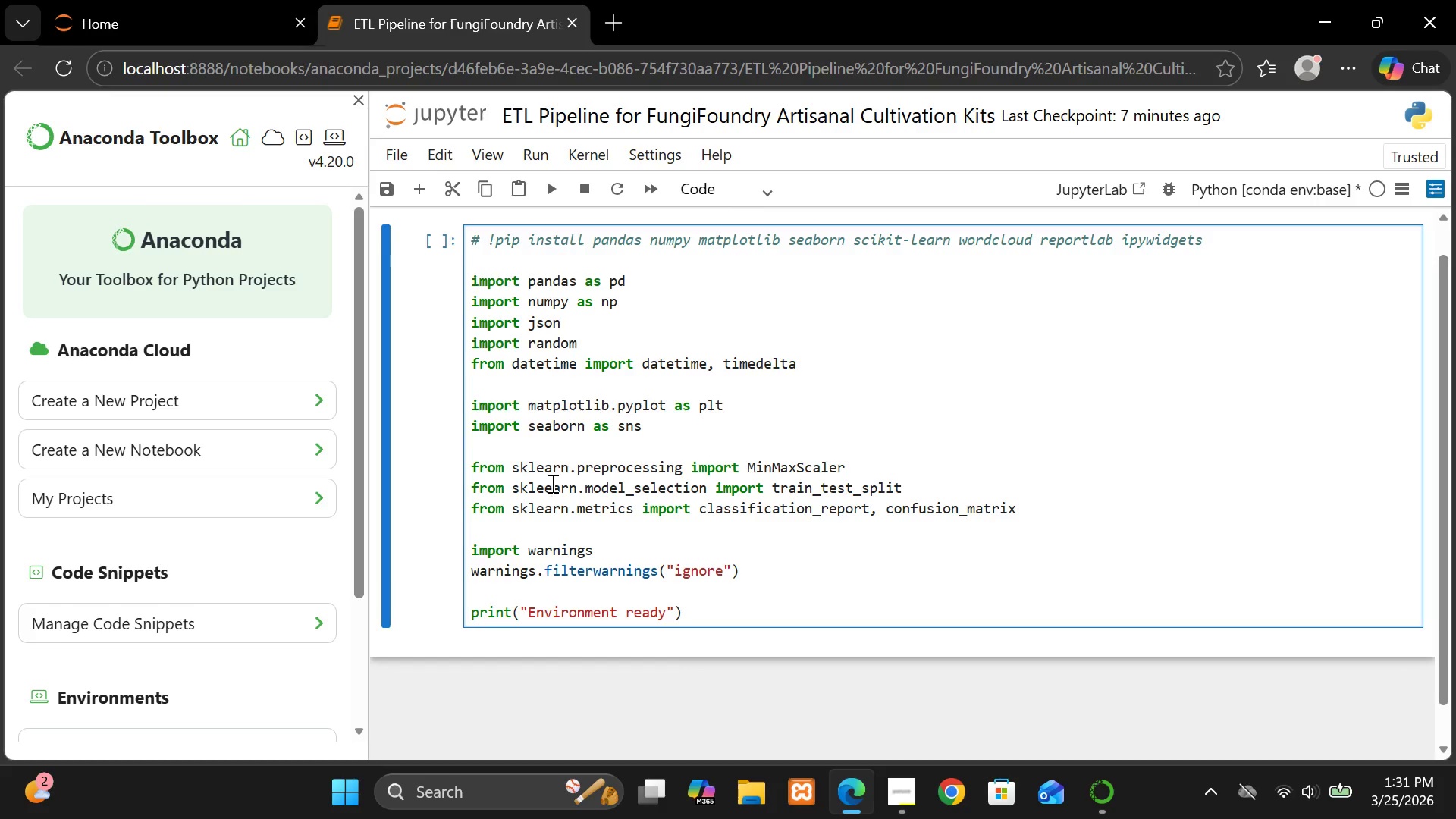 
key(Backspace)
 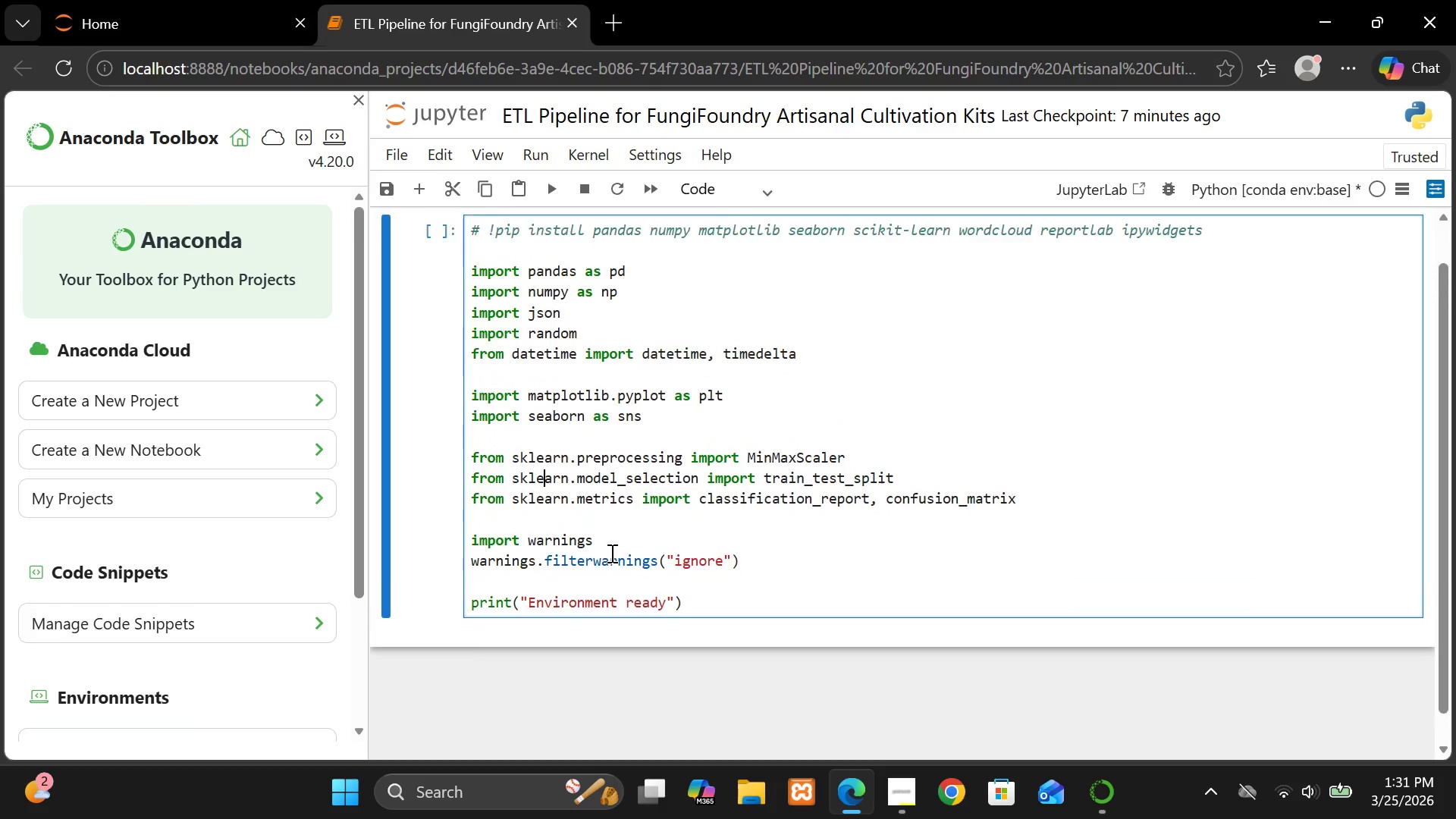 
key(Shift+ShiftRight)
 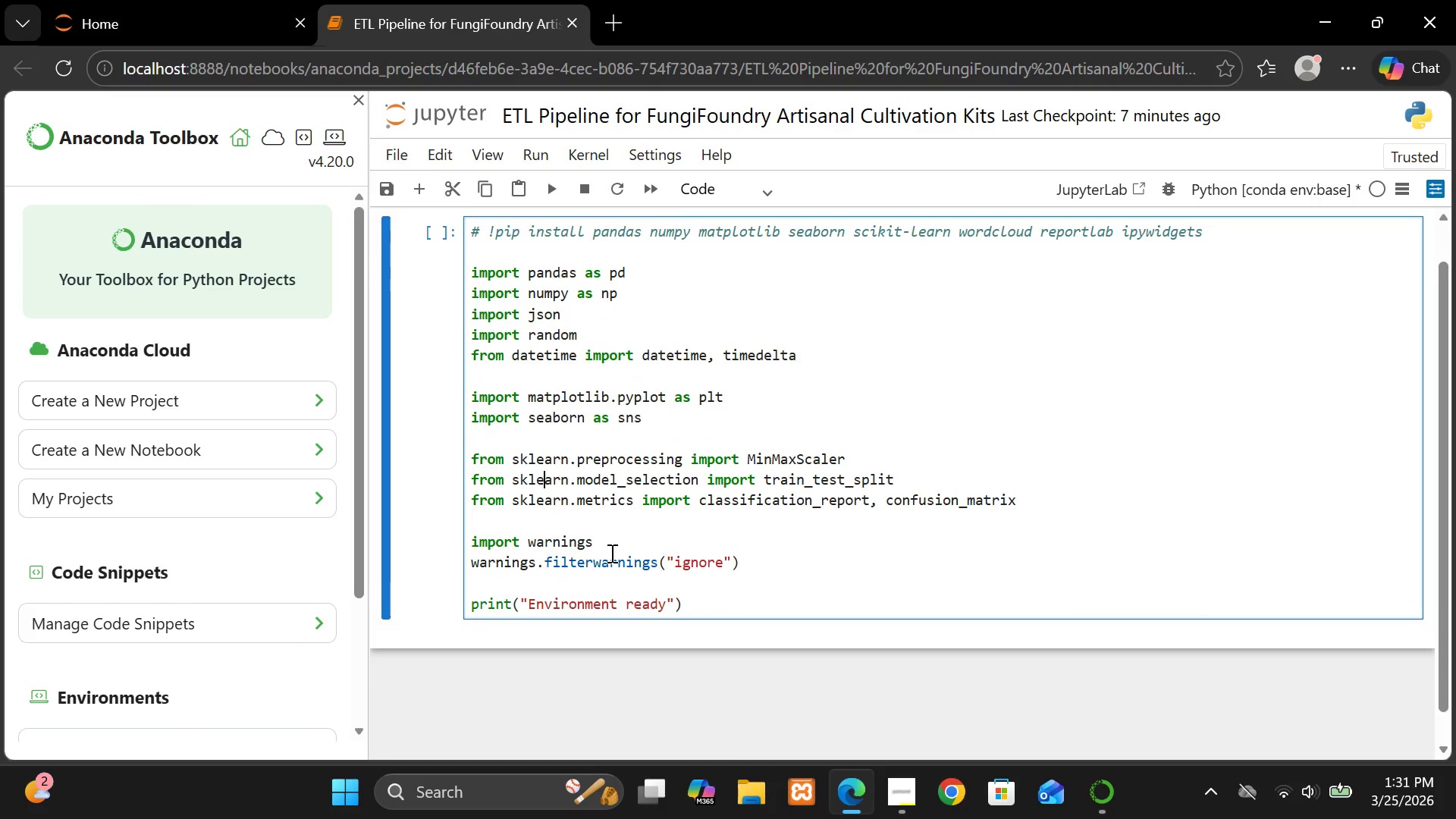 
key(Shift+Enter)
 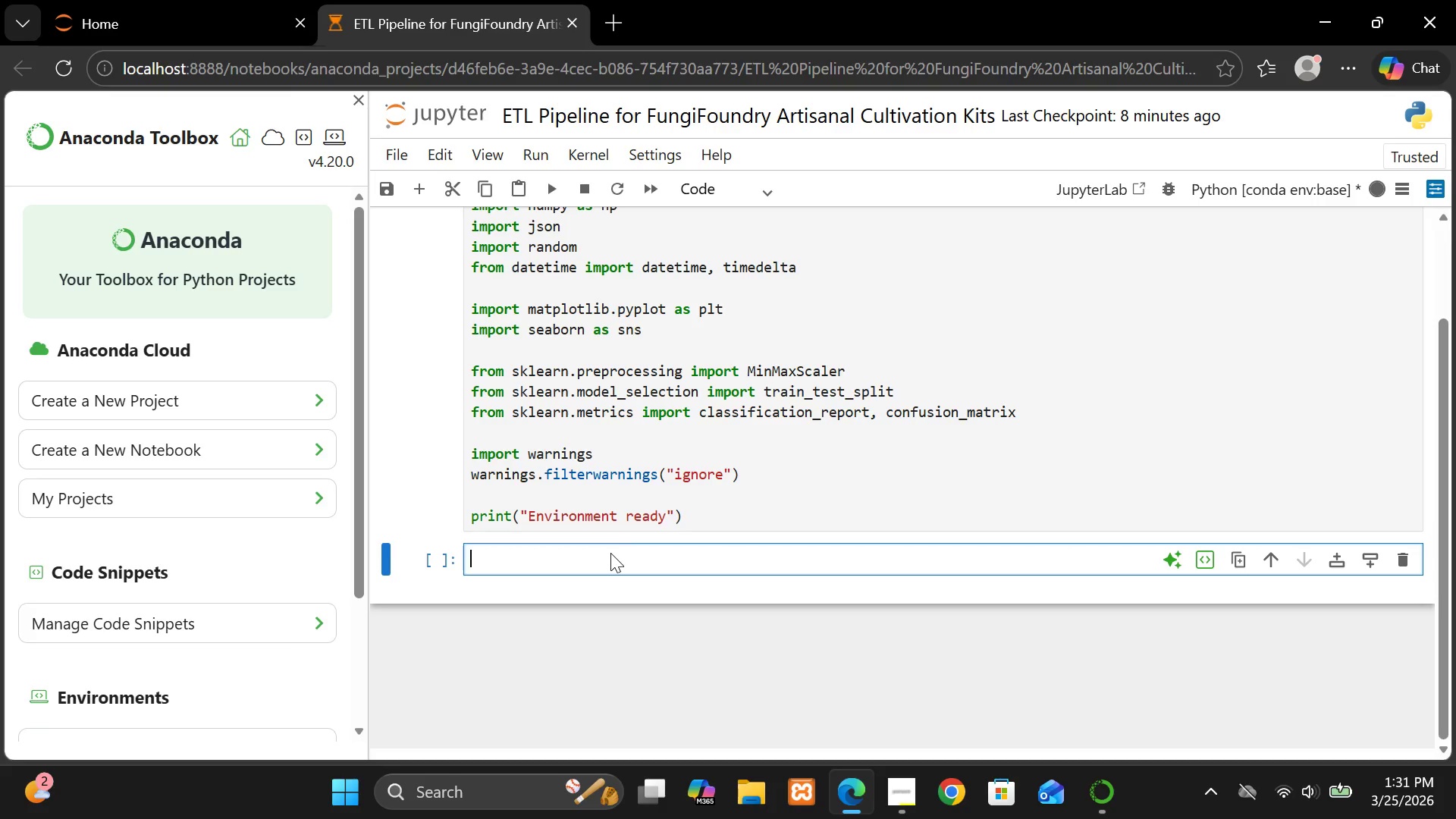 
wait(6.33)
 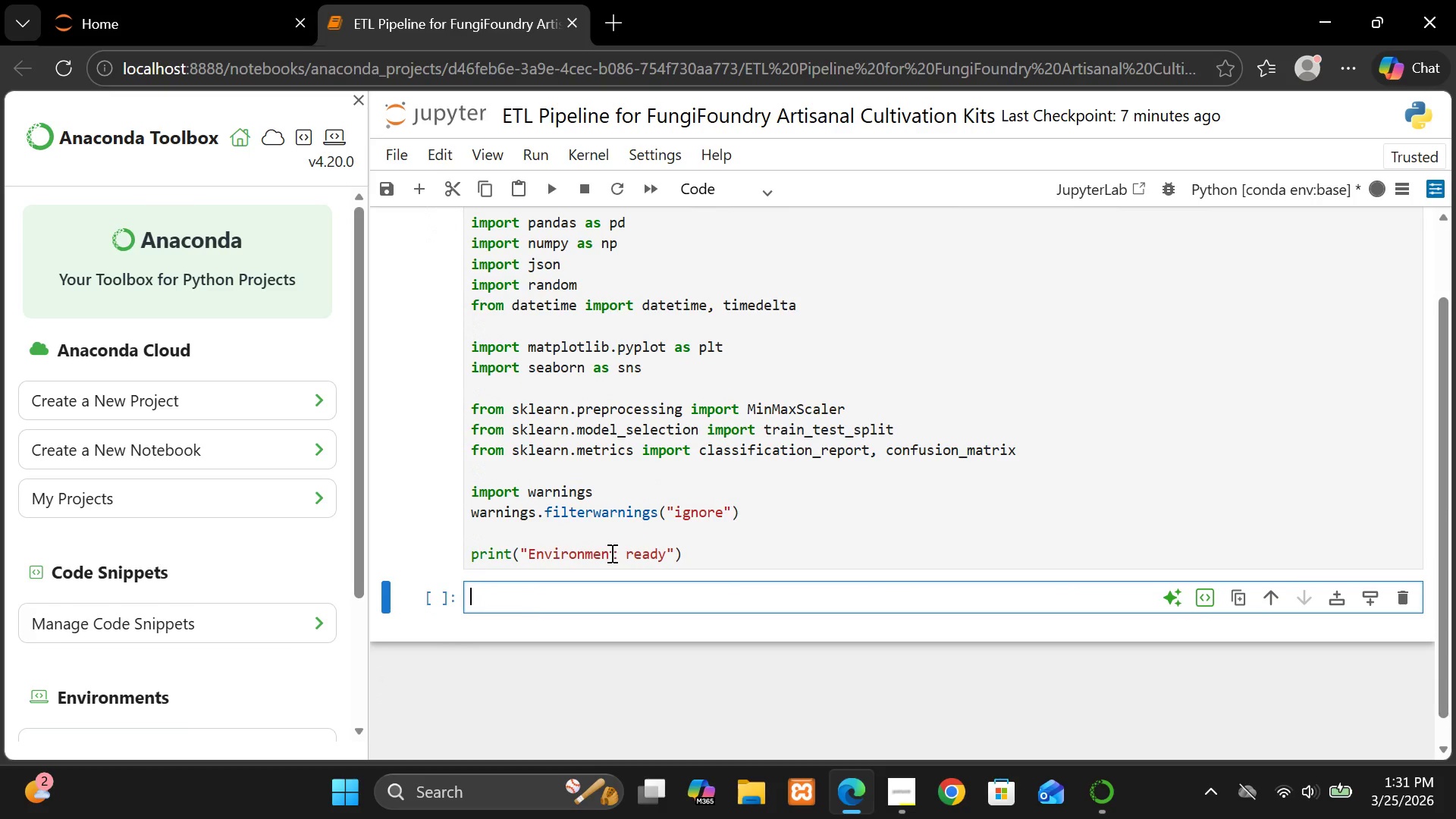 
left_click([610, 568])
 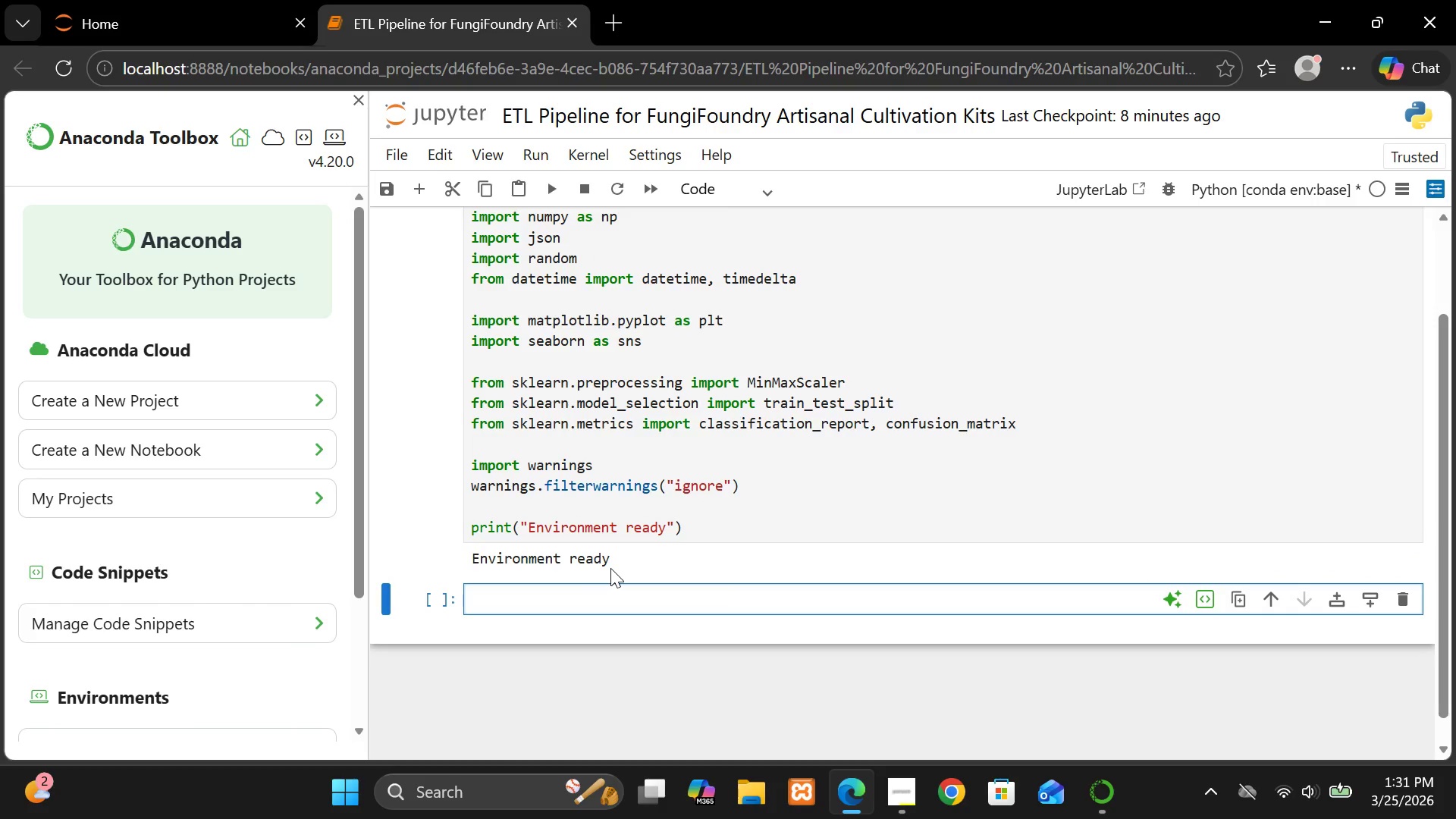 
wait(8.17)
 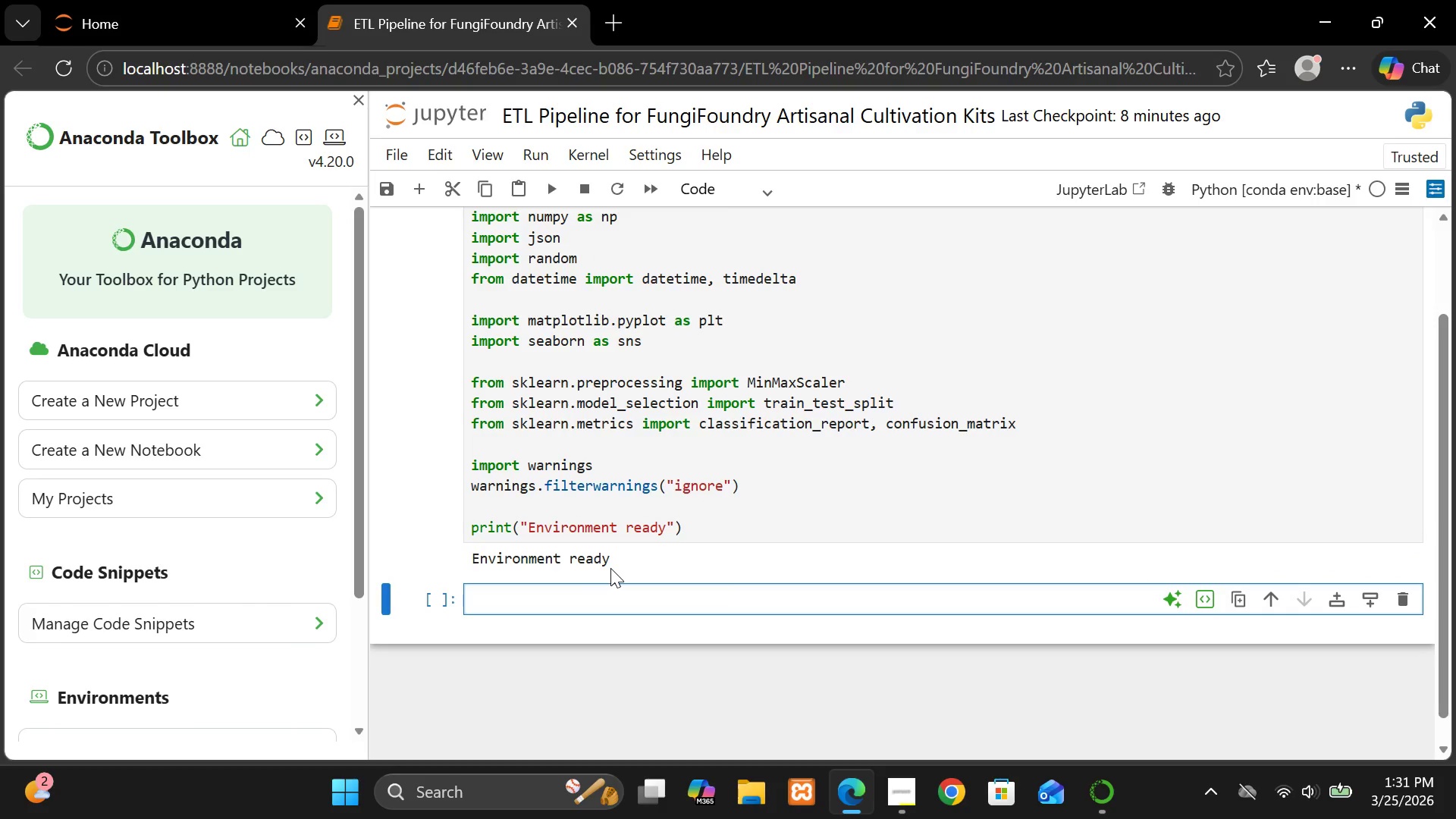 
left_click([578, 722])
 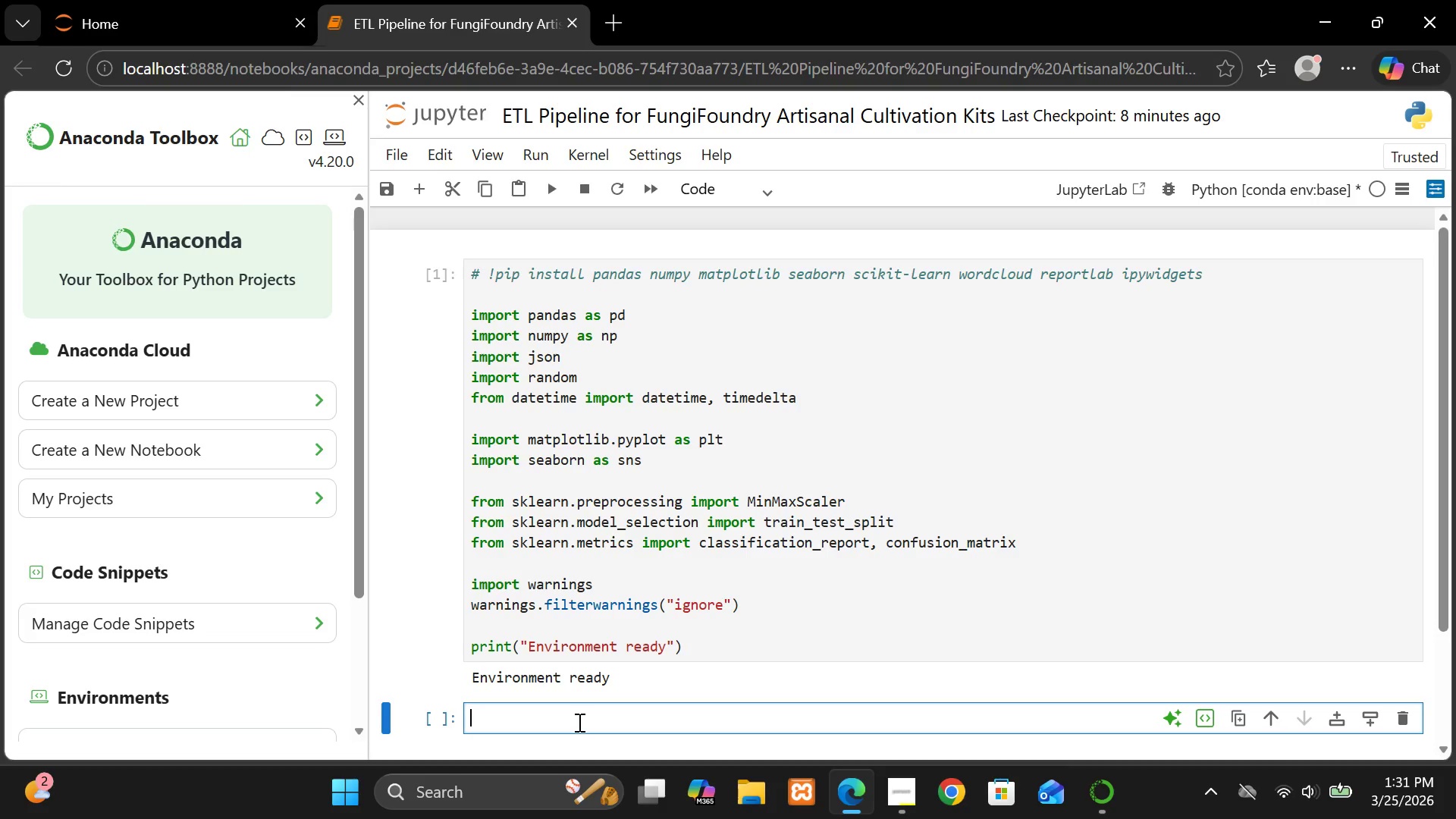 
type(np.random,seed)
 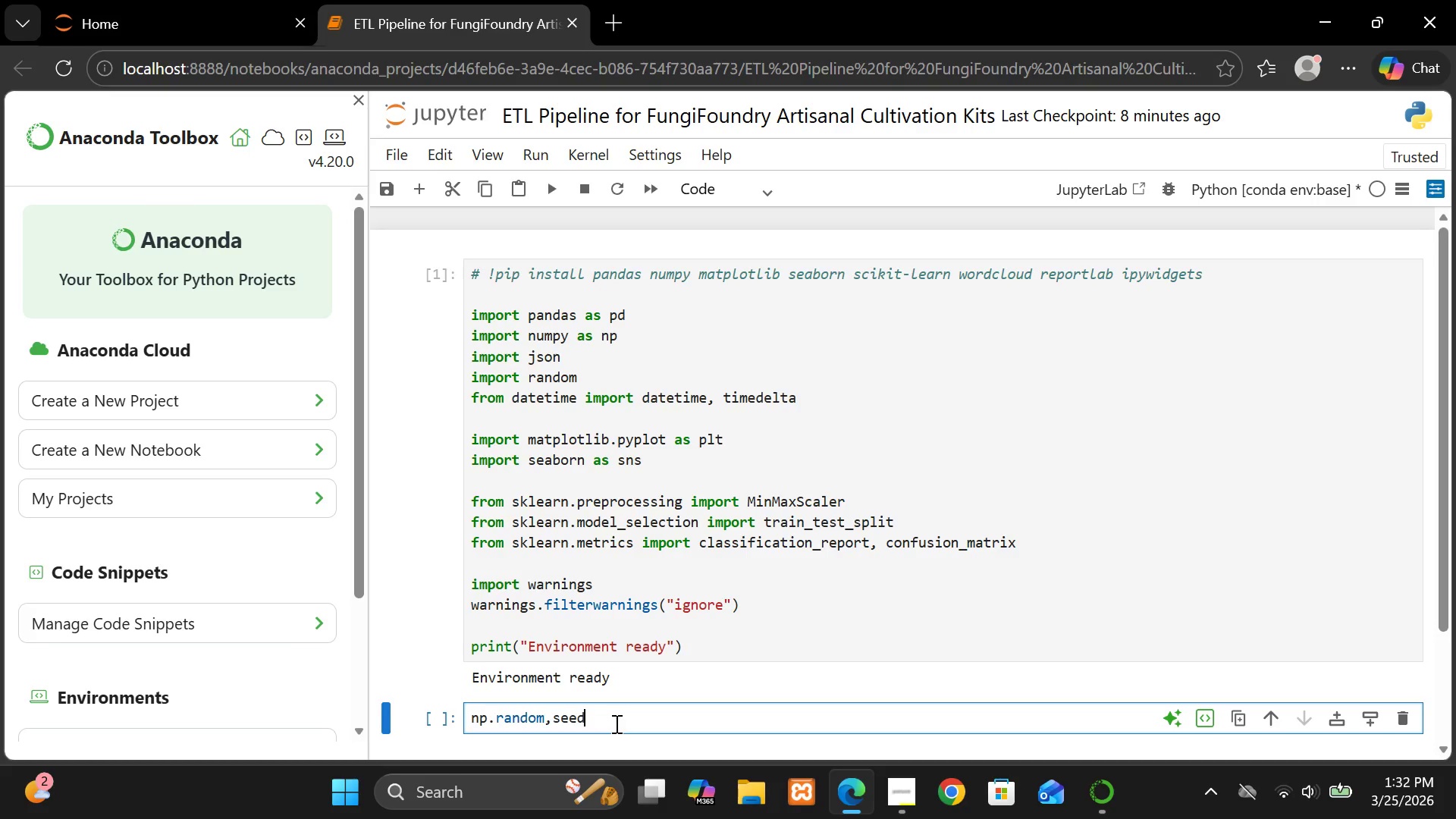 
key(Backspace)
key(Backspace)
key(Backspace)
key(Backspace)
key(Backspace)
type(.seed)
 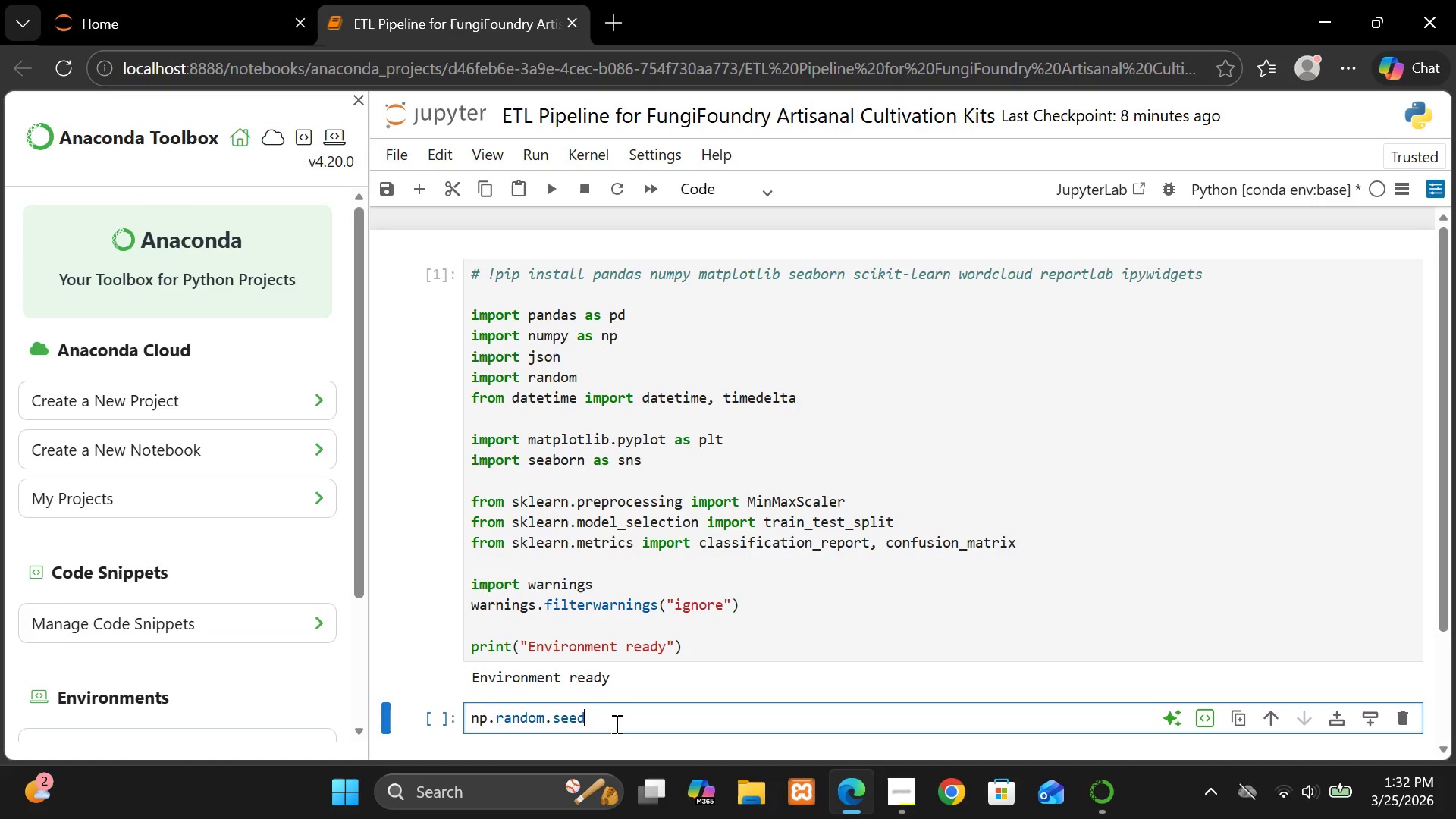 
hold_key(key=ShiftRight, duration=1.5)
 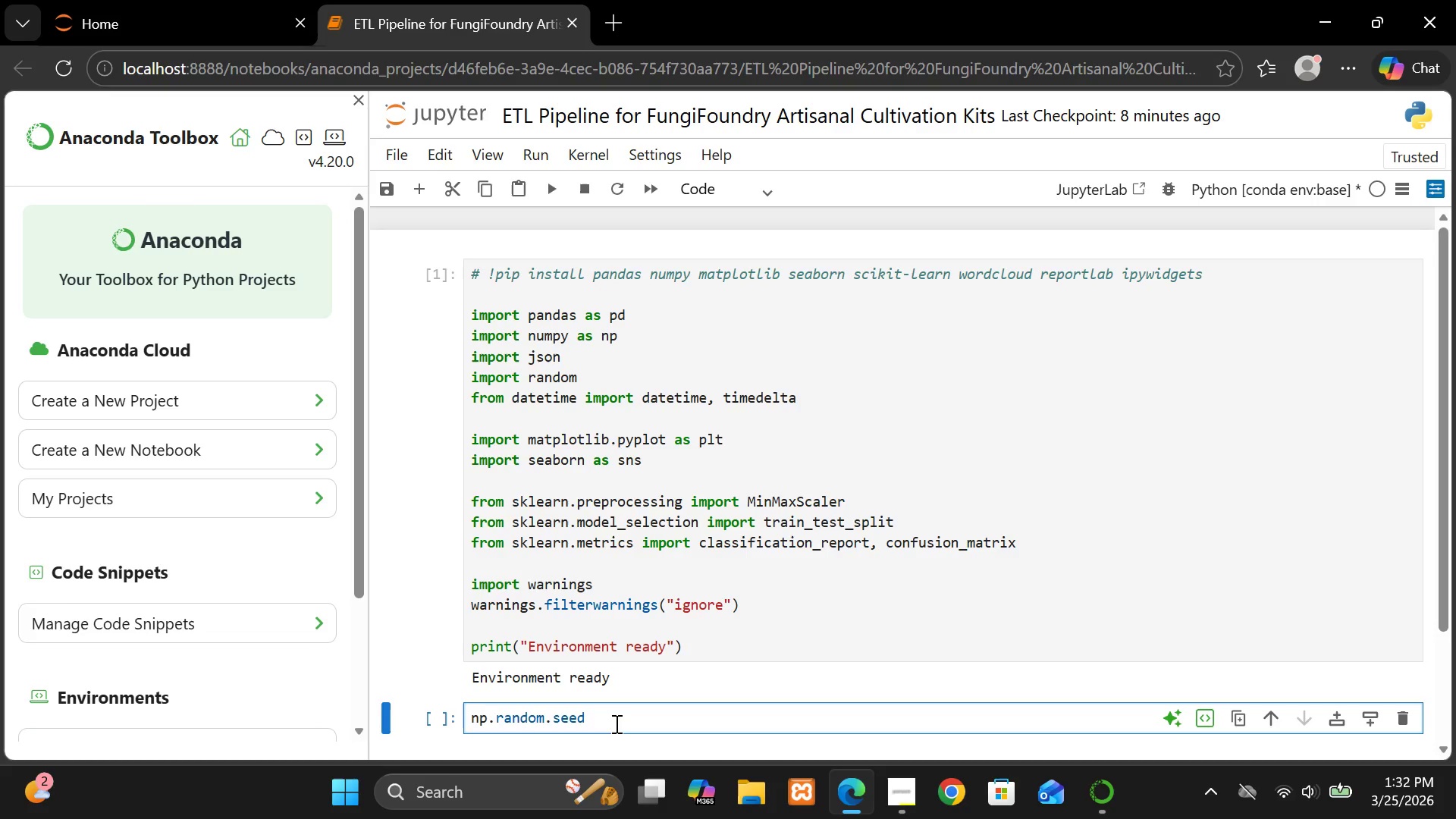 
type((seed)
key(Backspace)
key(Backspace)
key(Backspace)
type(4)
key(Backspace)
key(Backspace)
type(42))
 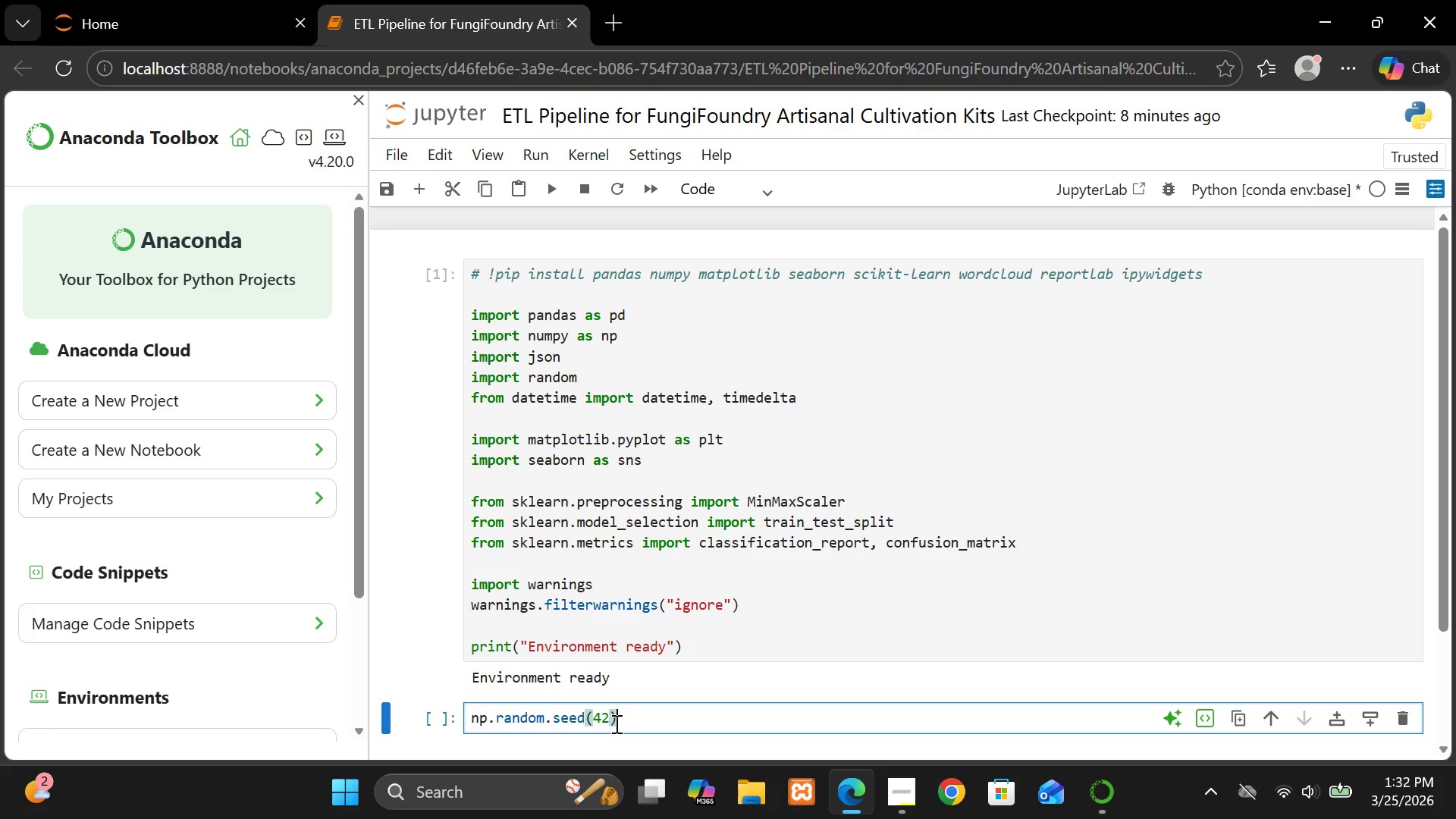 
key(Enter)
 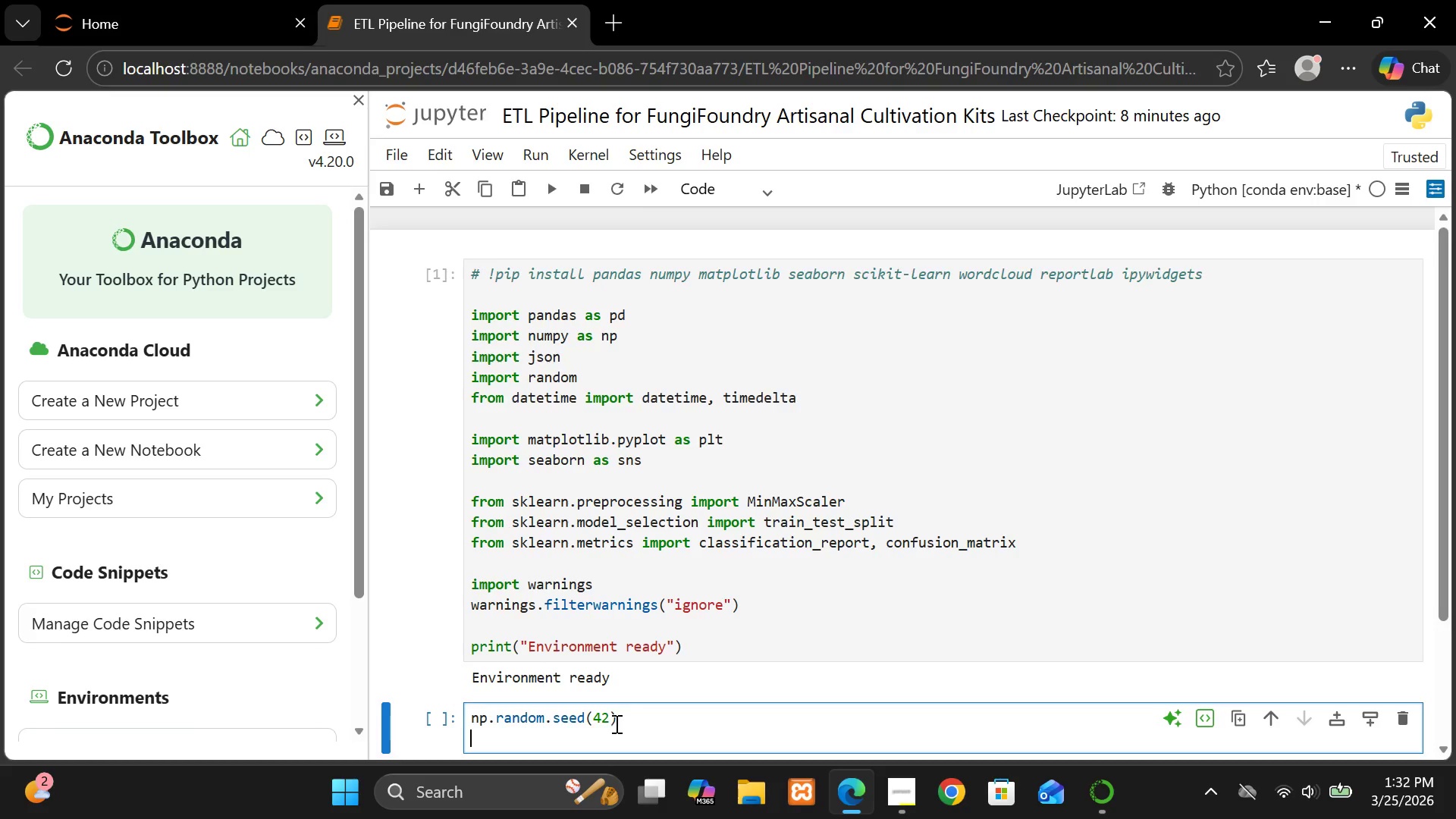 
key(Enter)
 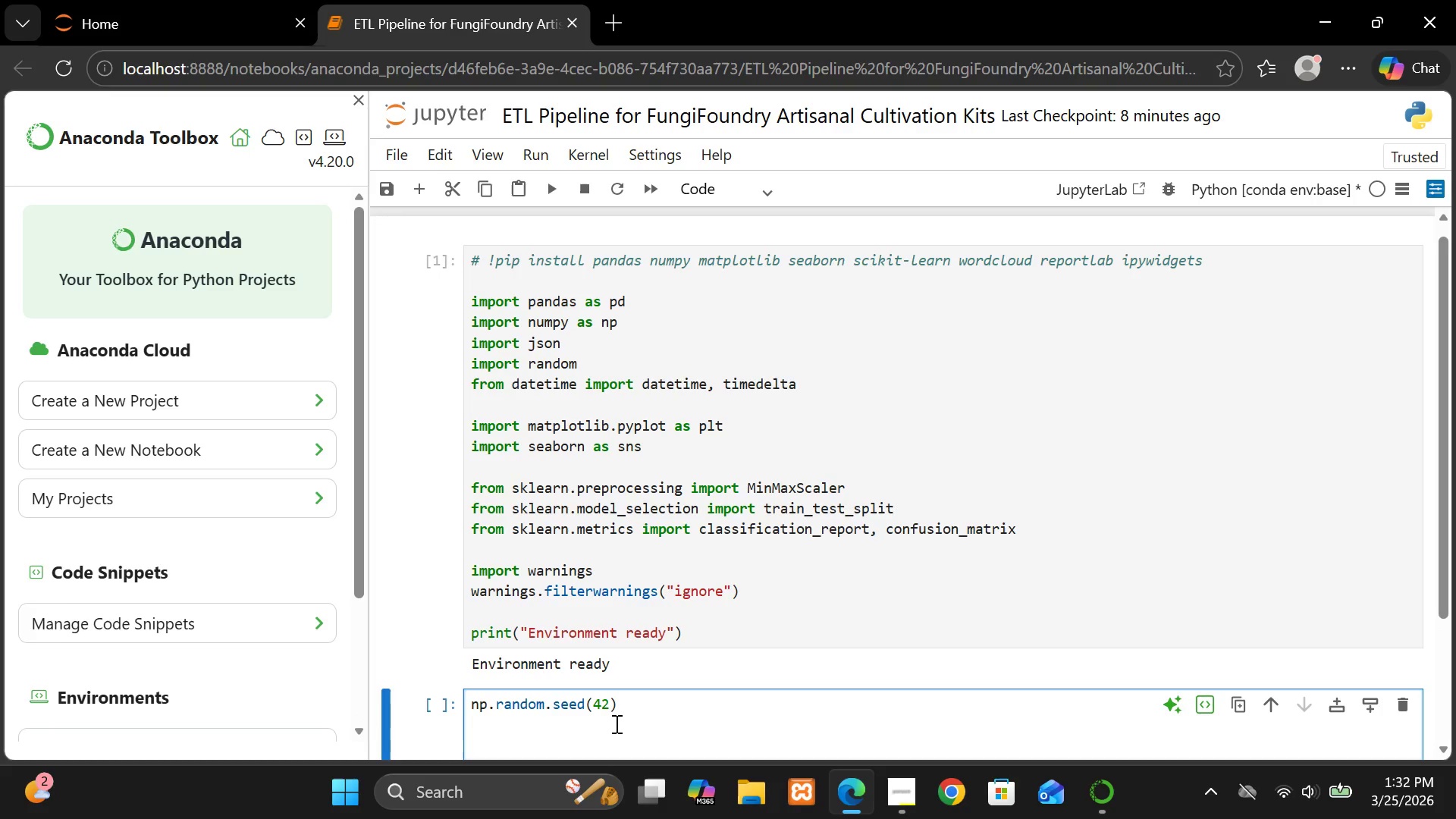 
key(N)
 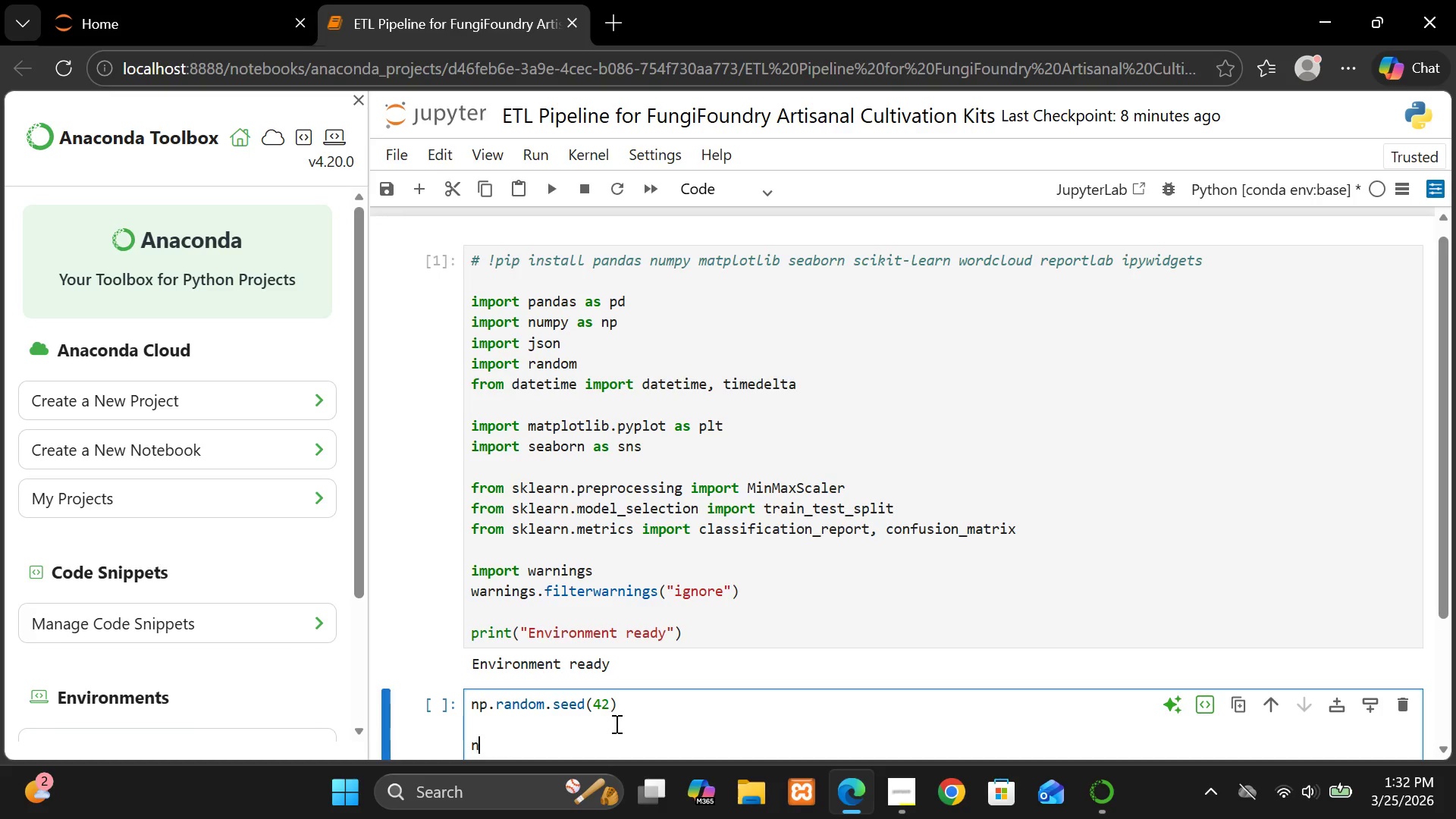 
key(Space)
 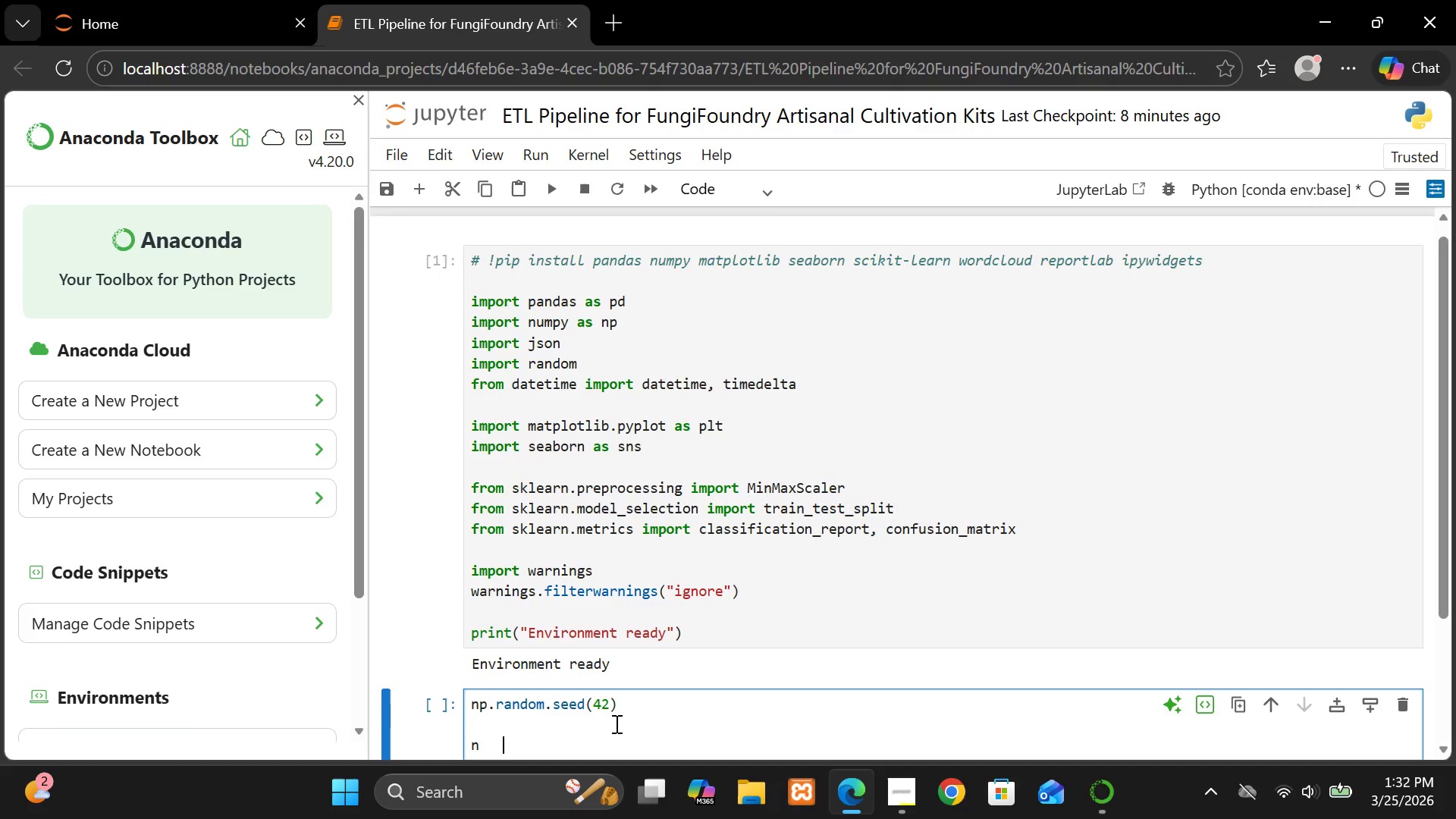 
key(Space)
 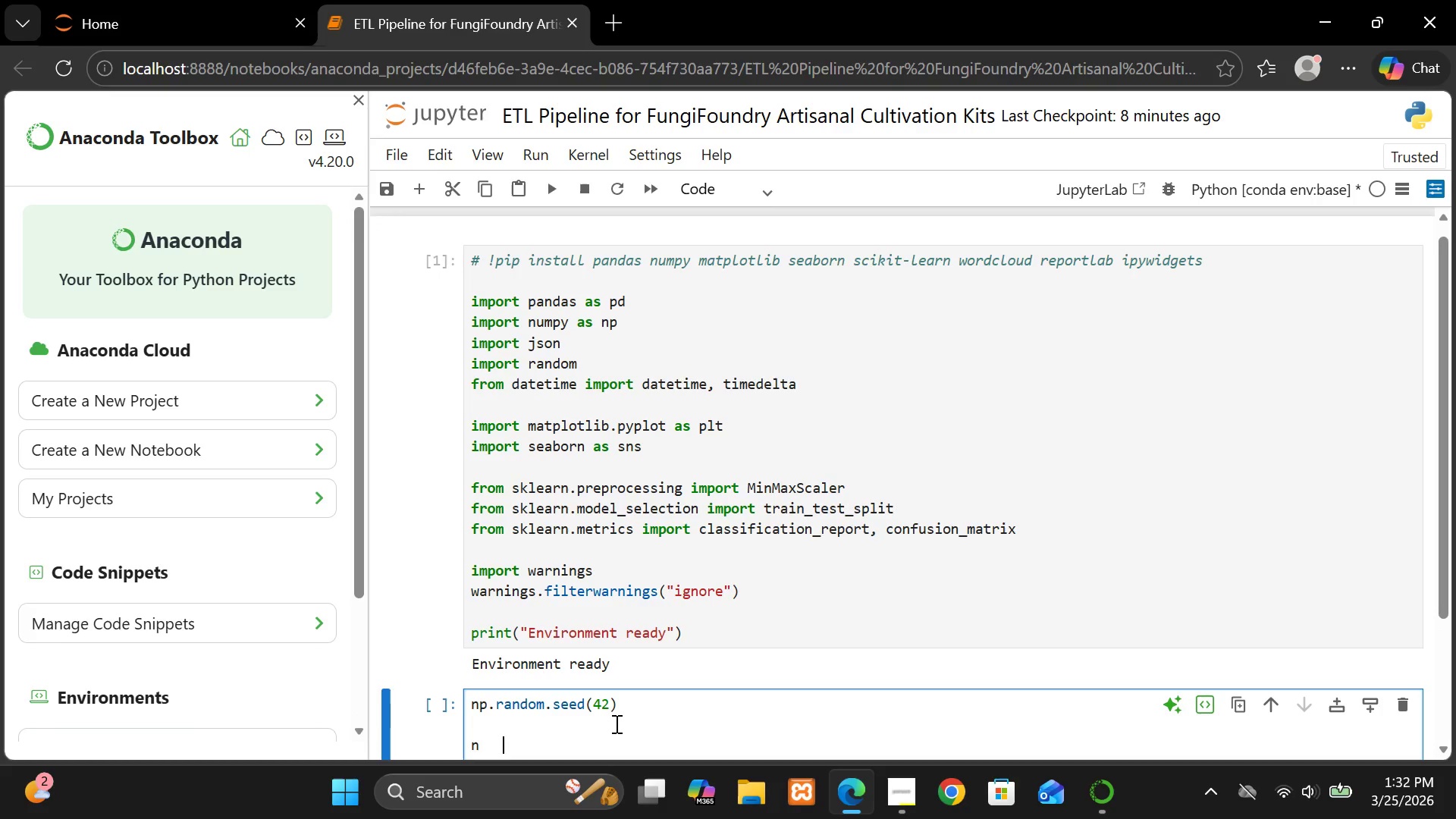 
key(Space)
 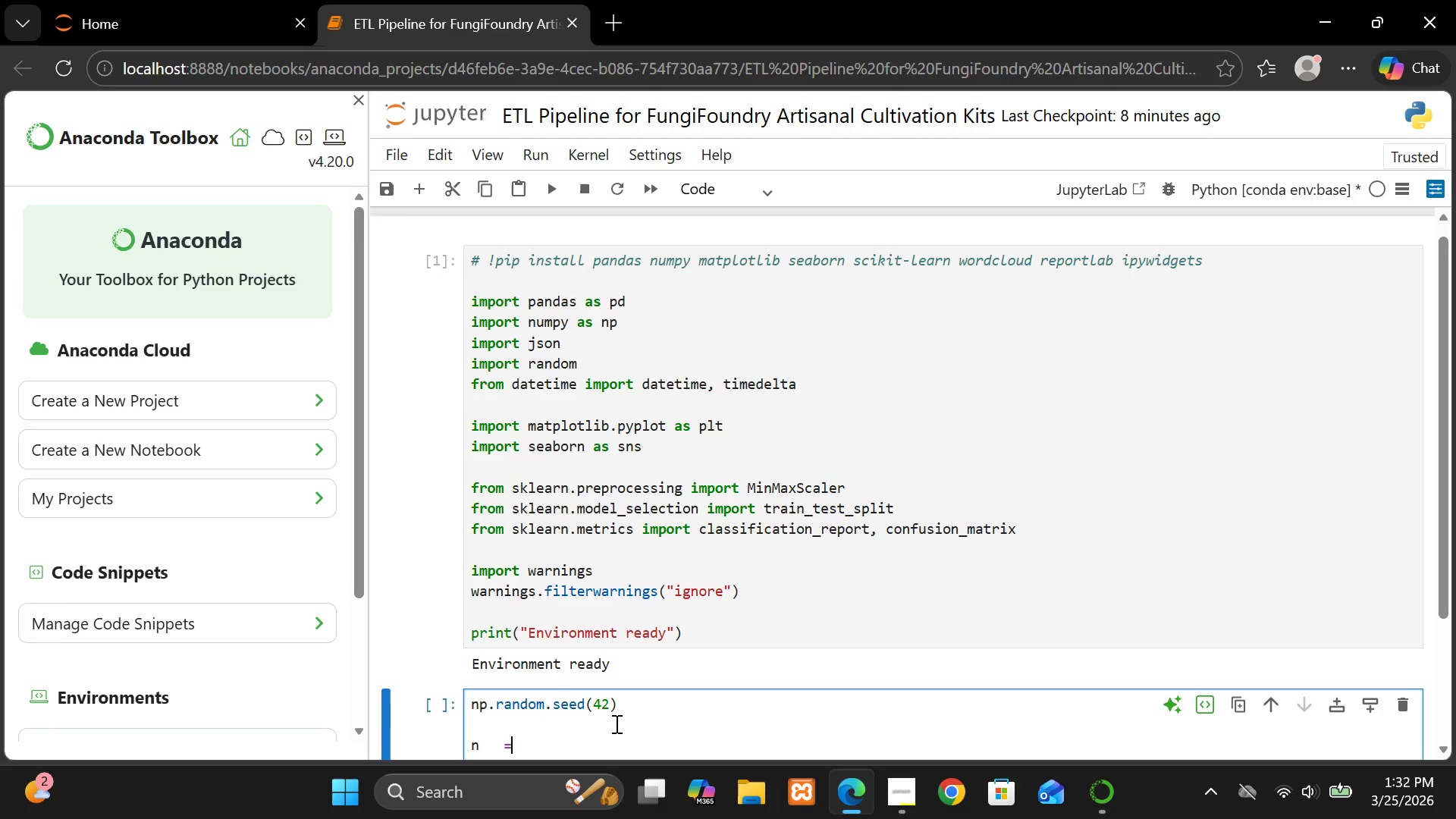 
key(Equal)
 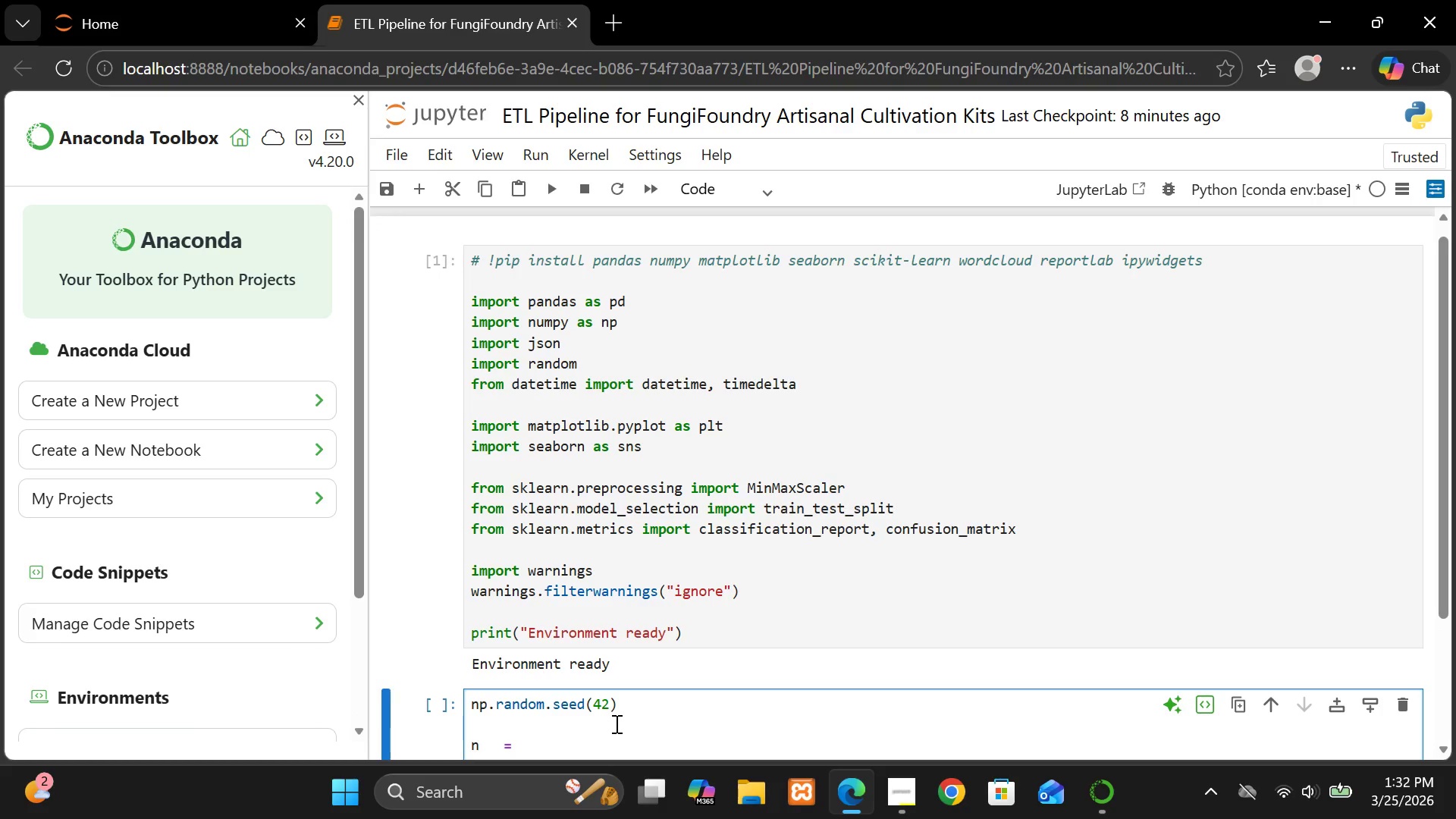 
key(Backspace)
 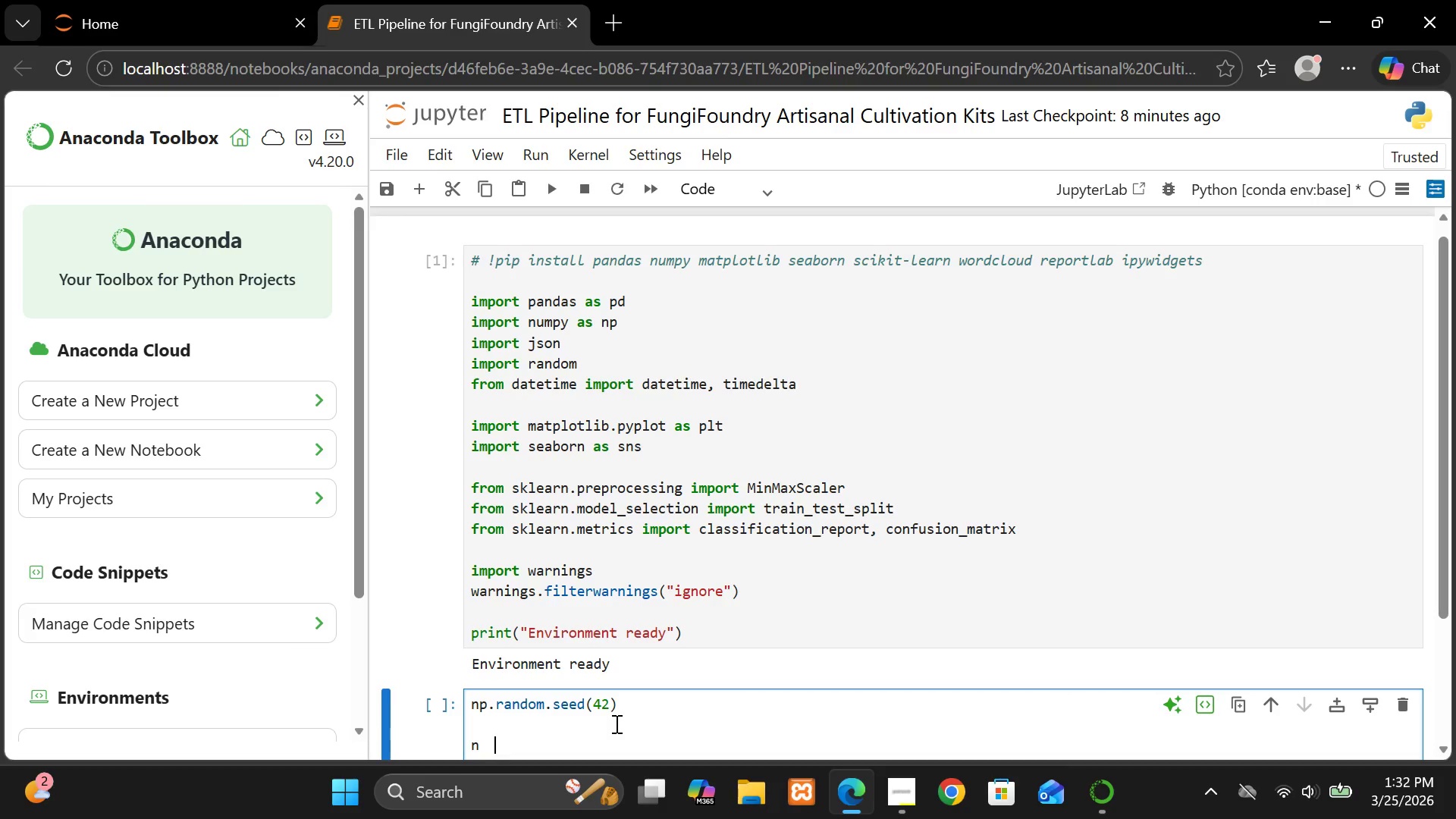 
key(Backspace)
 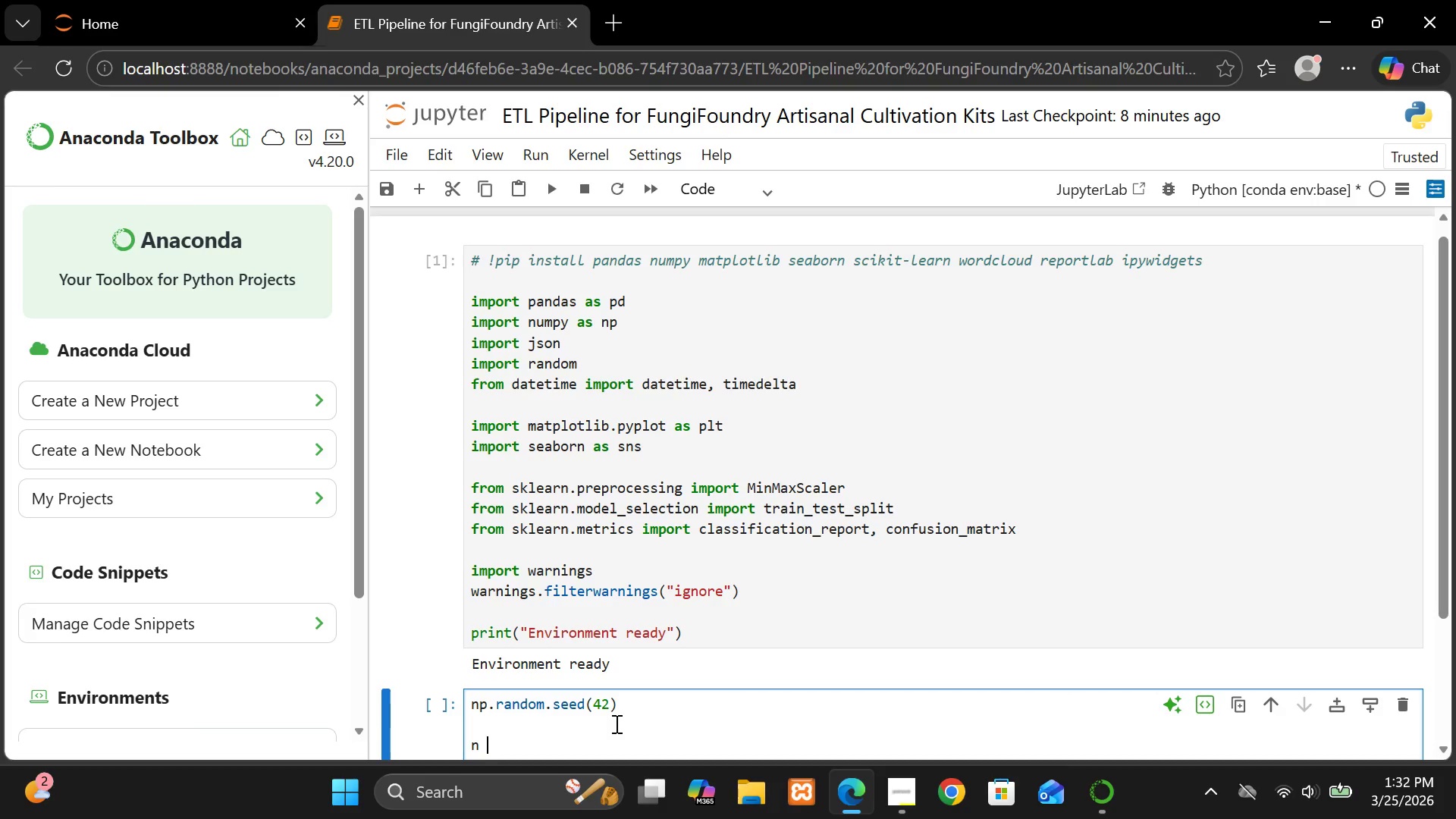 
key(Backspace)
 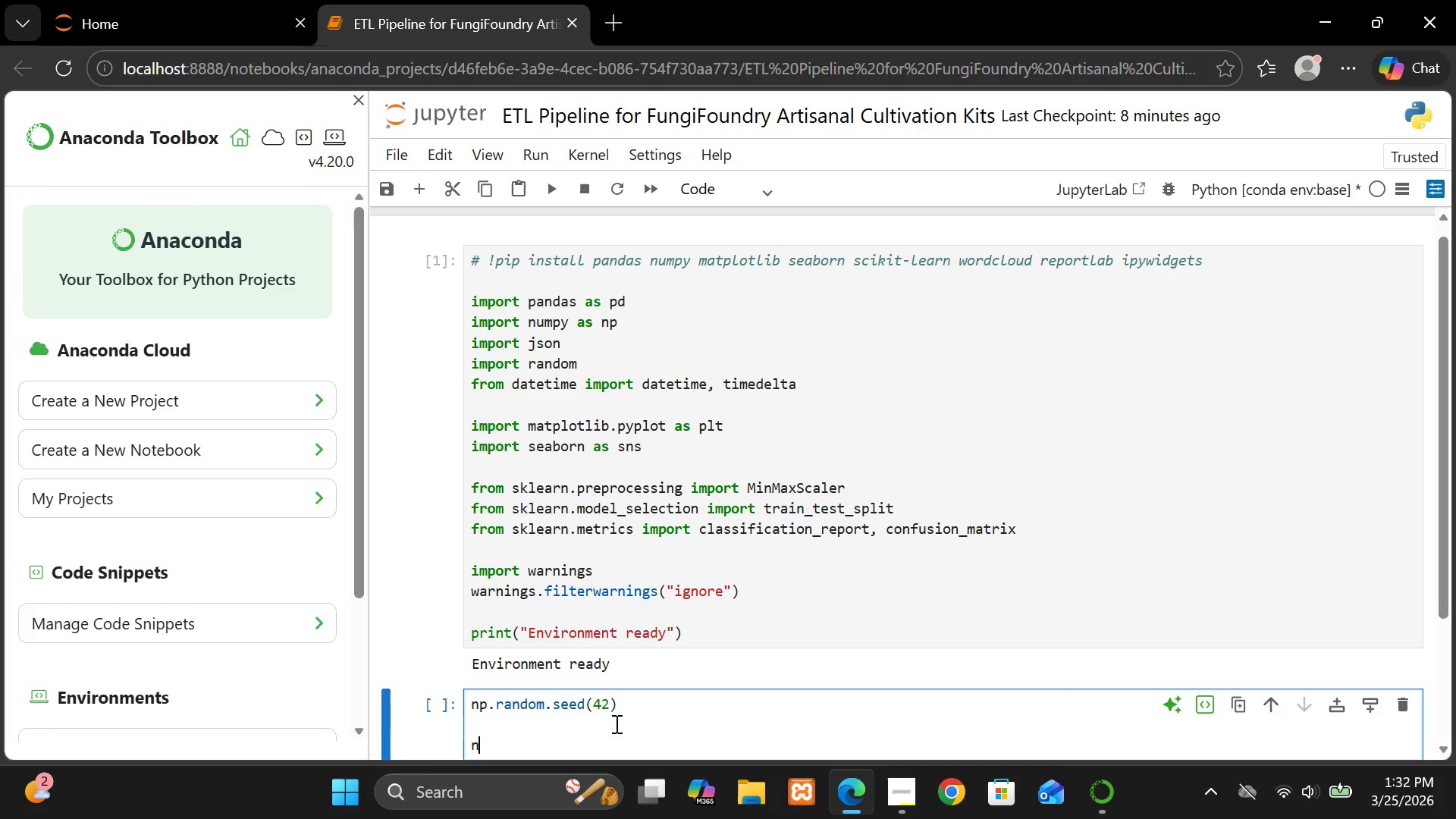 
key(Backspace)
 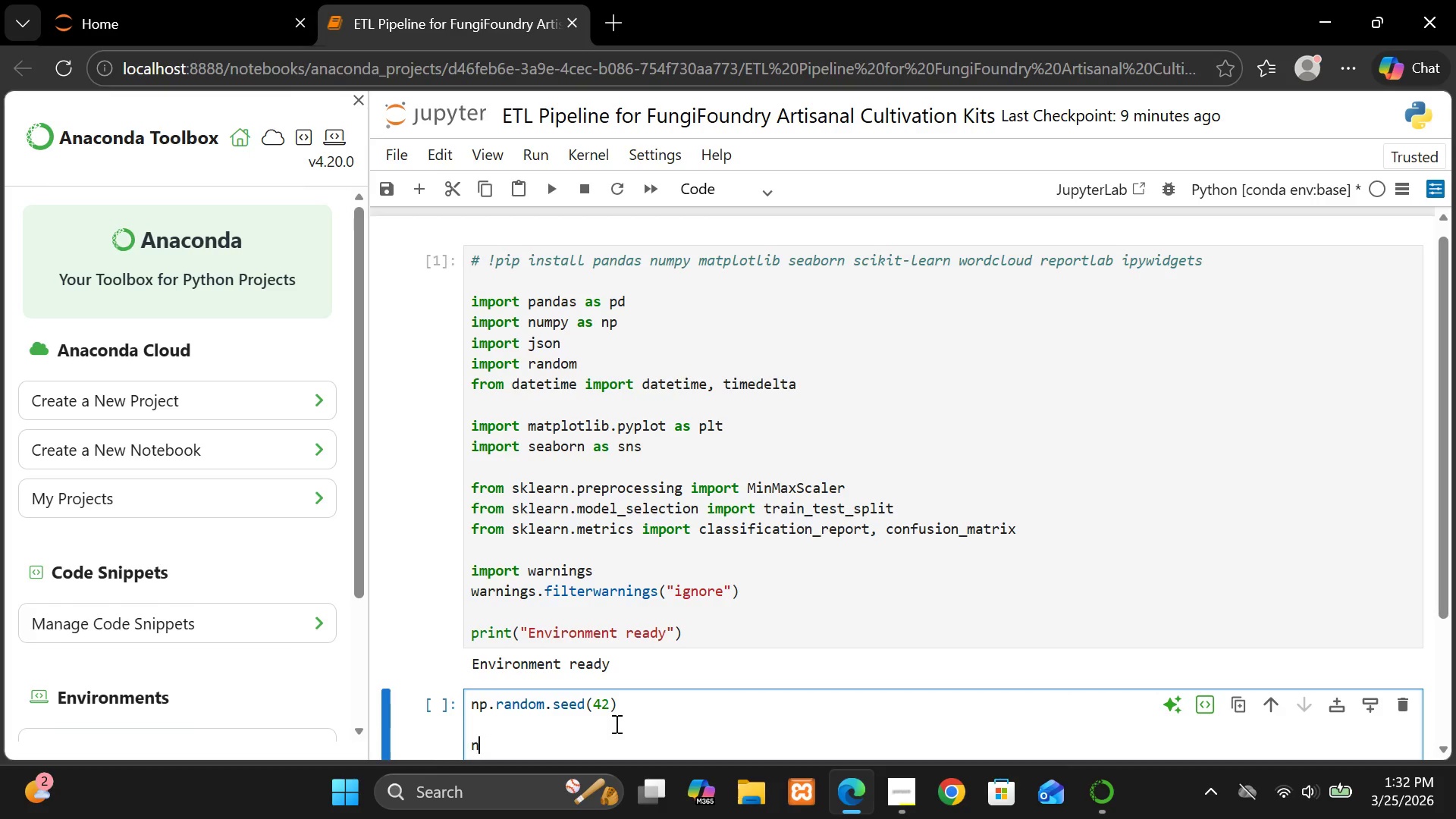 
key(Backspace)
 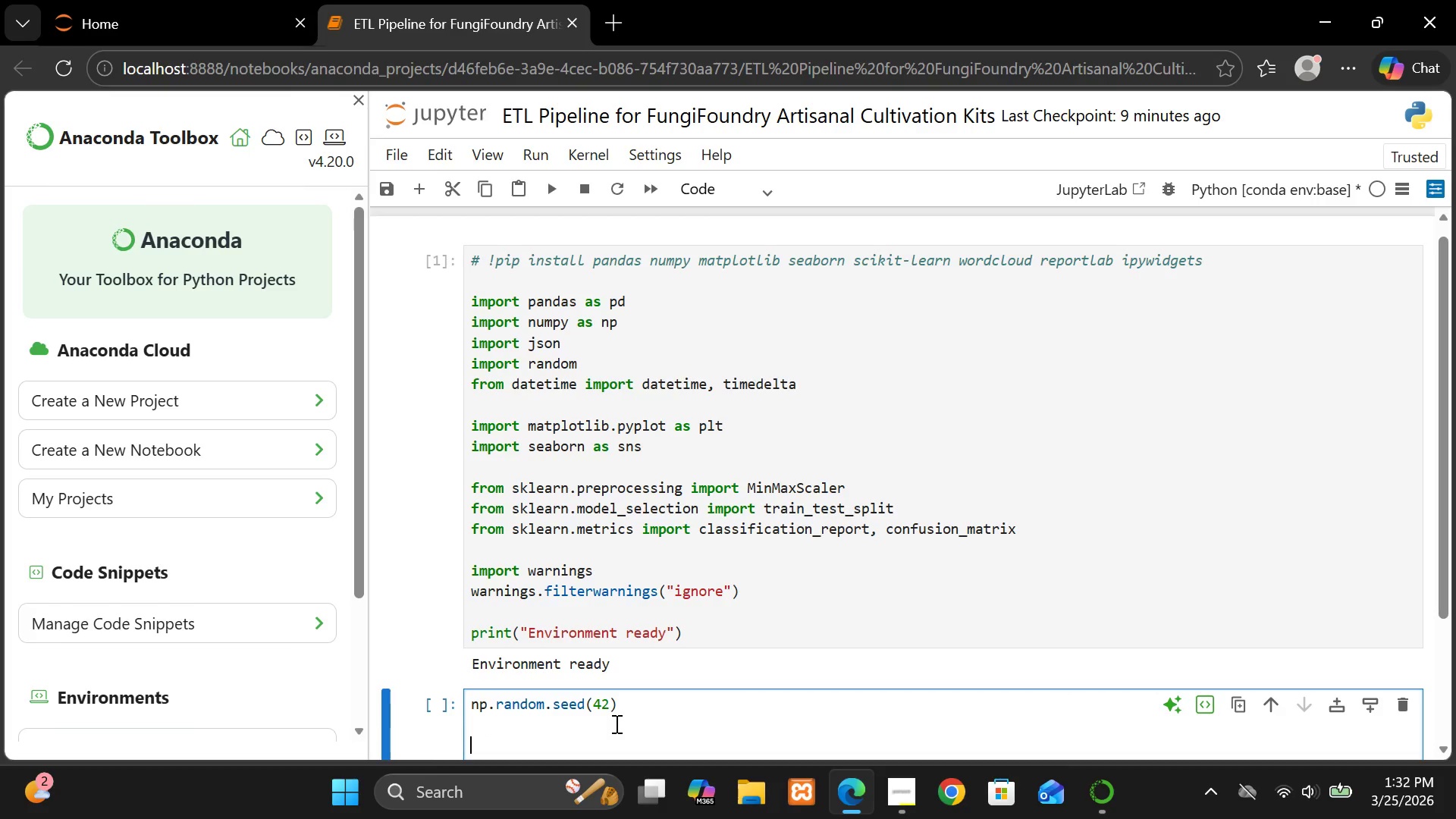 
key(Backspace)
 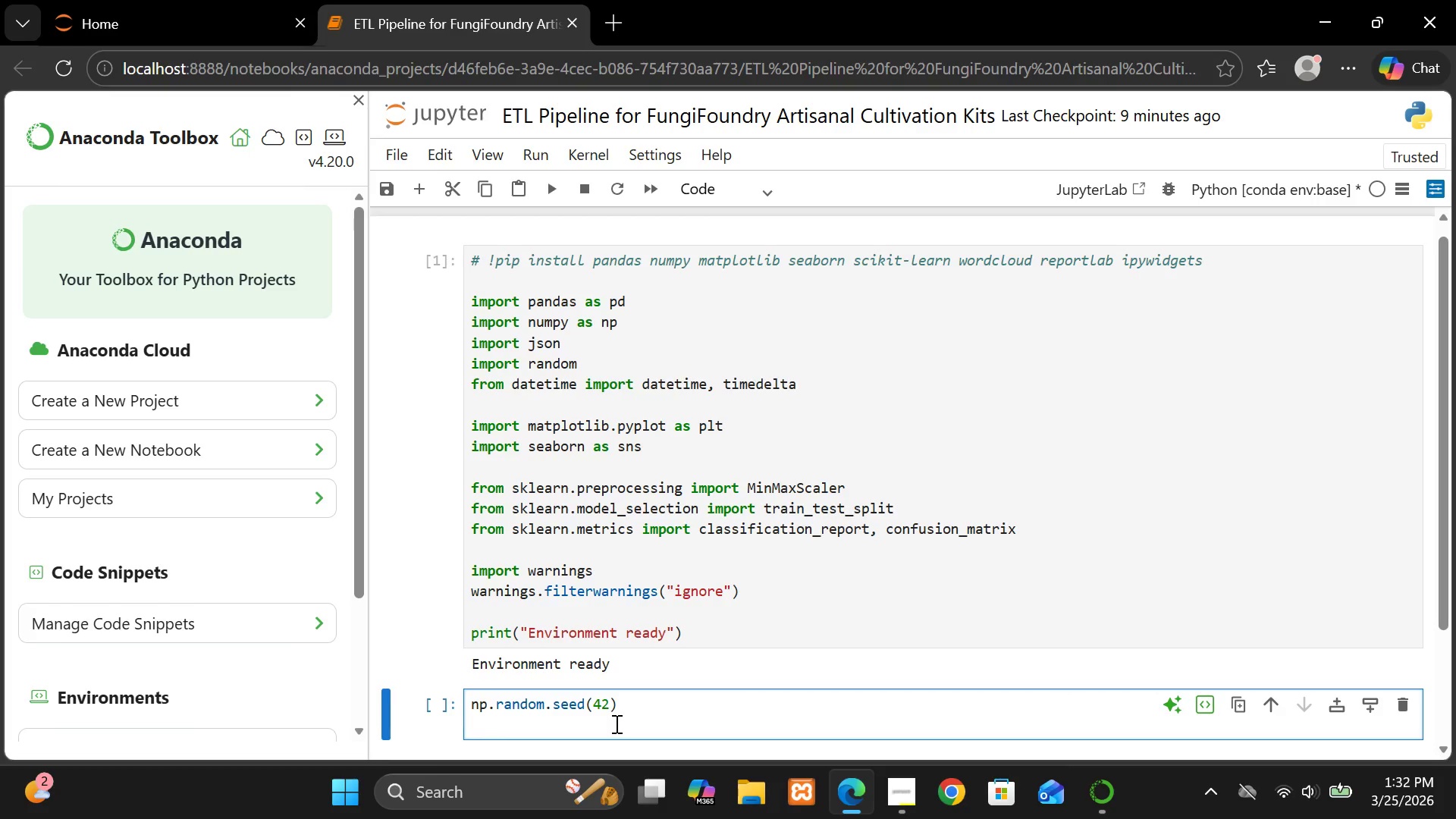 
key(Enter)
 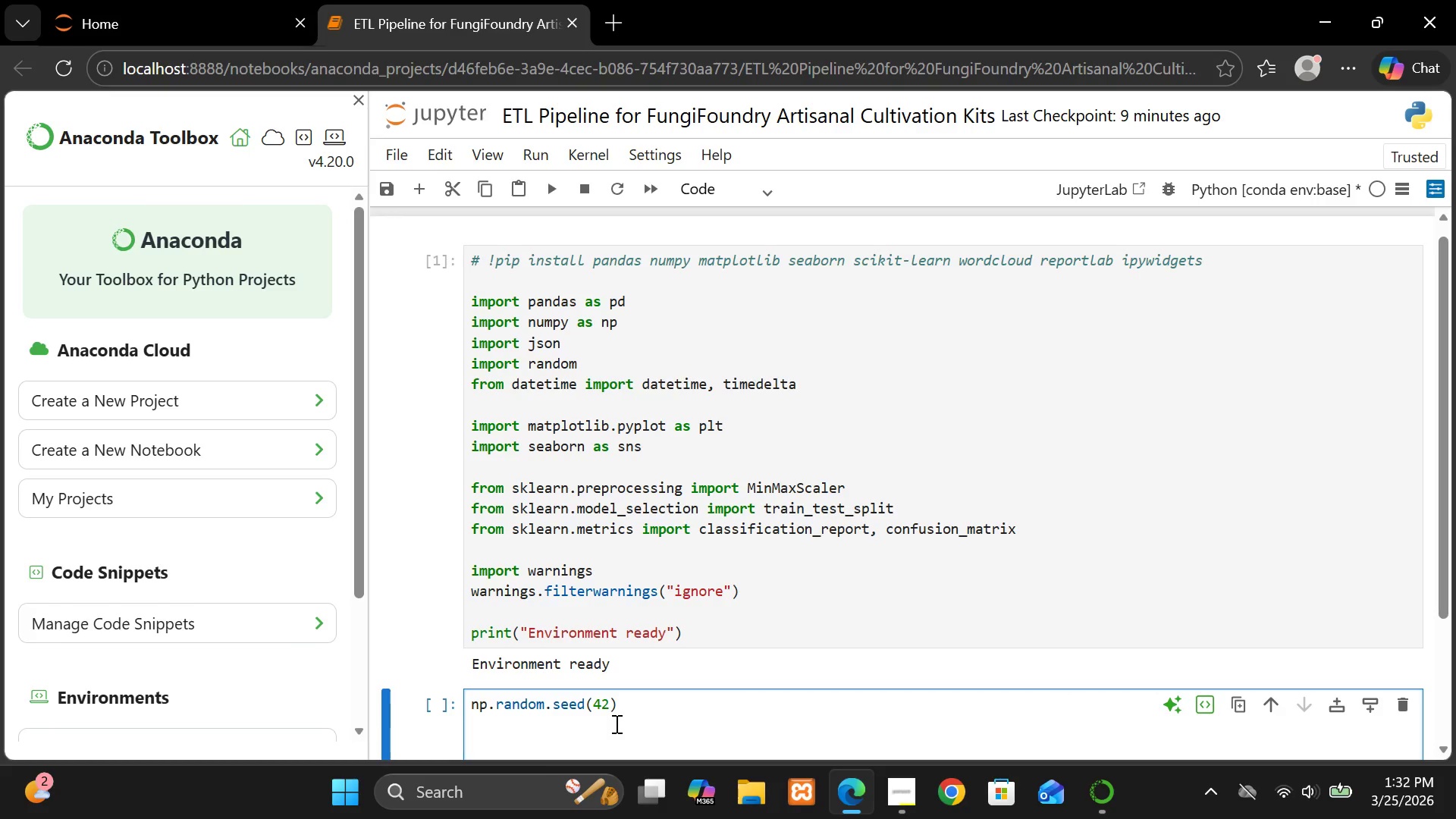 
type(n = 6000)
 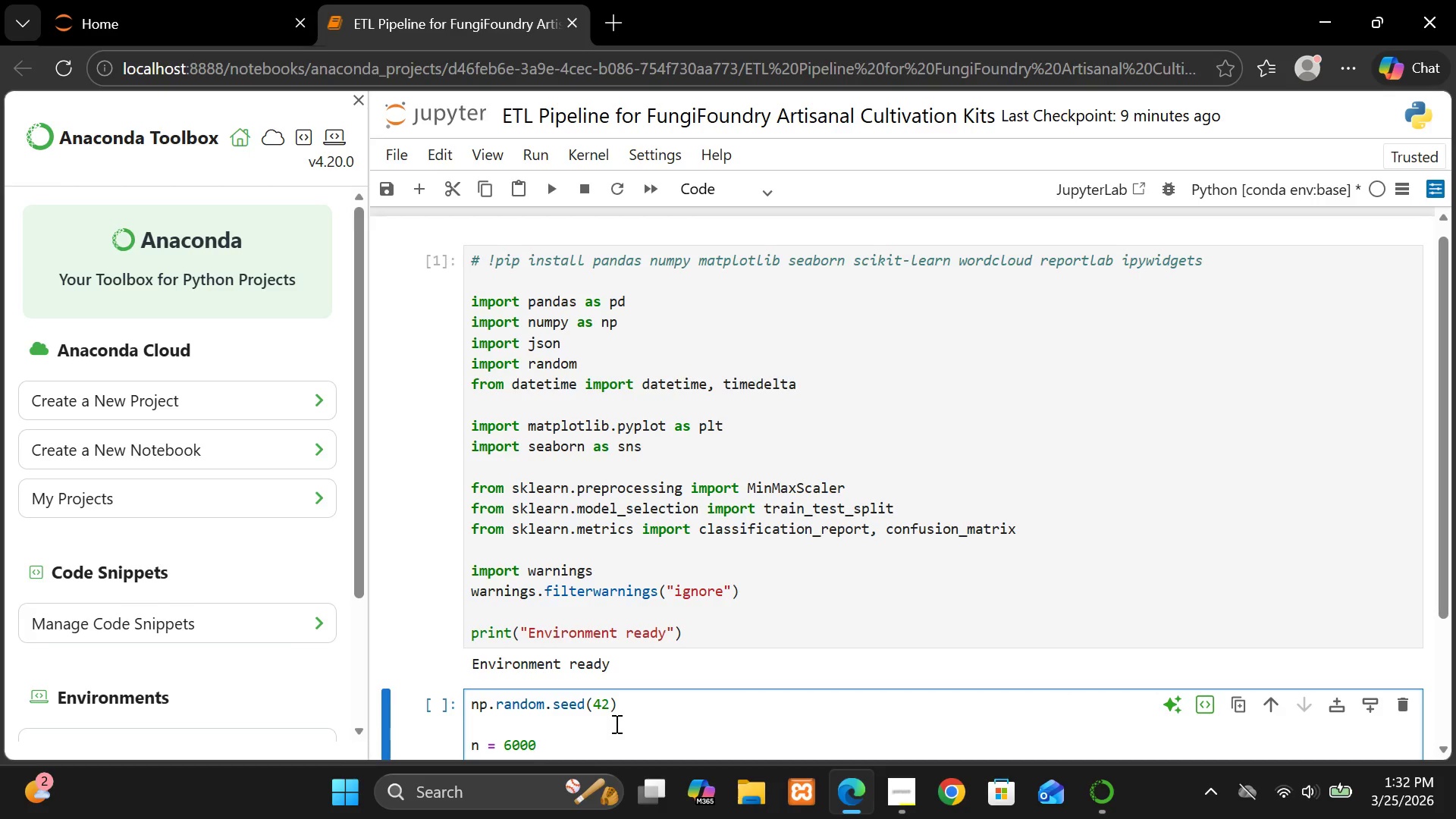 
key(Enter)
 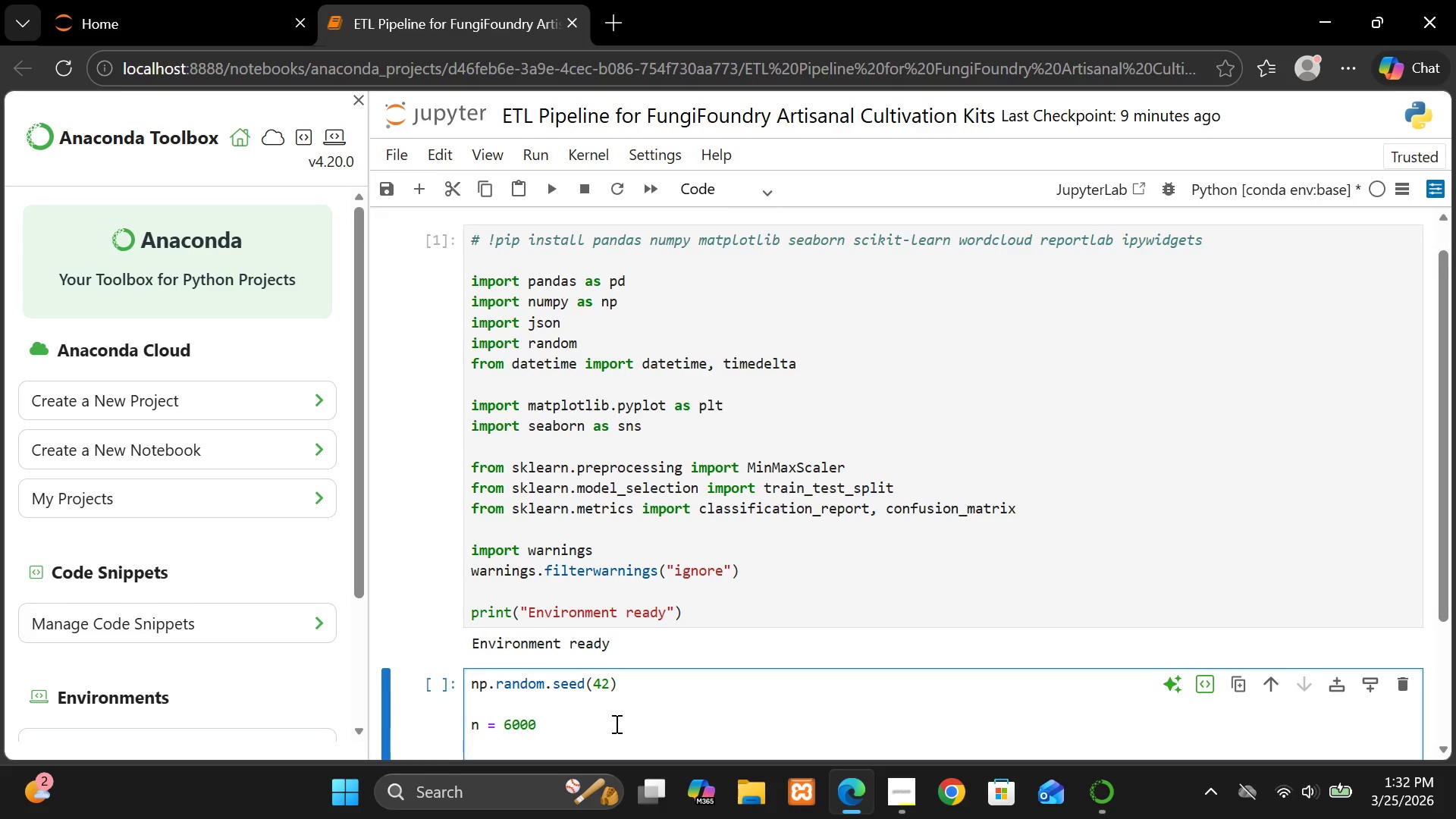 
key(Enter)
 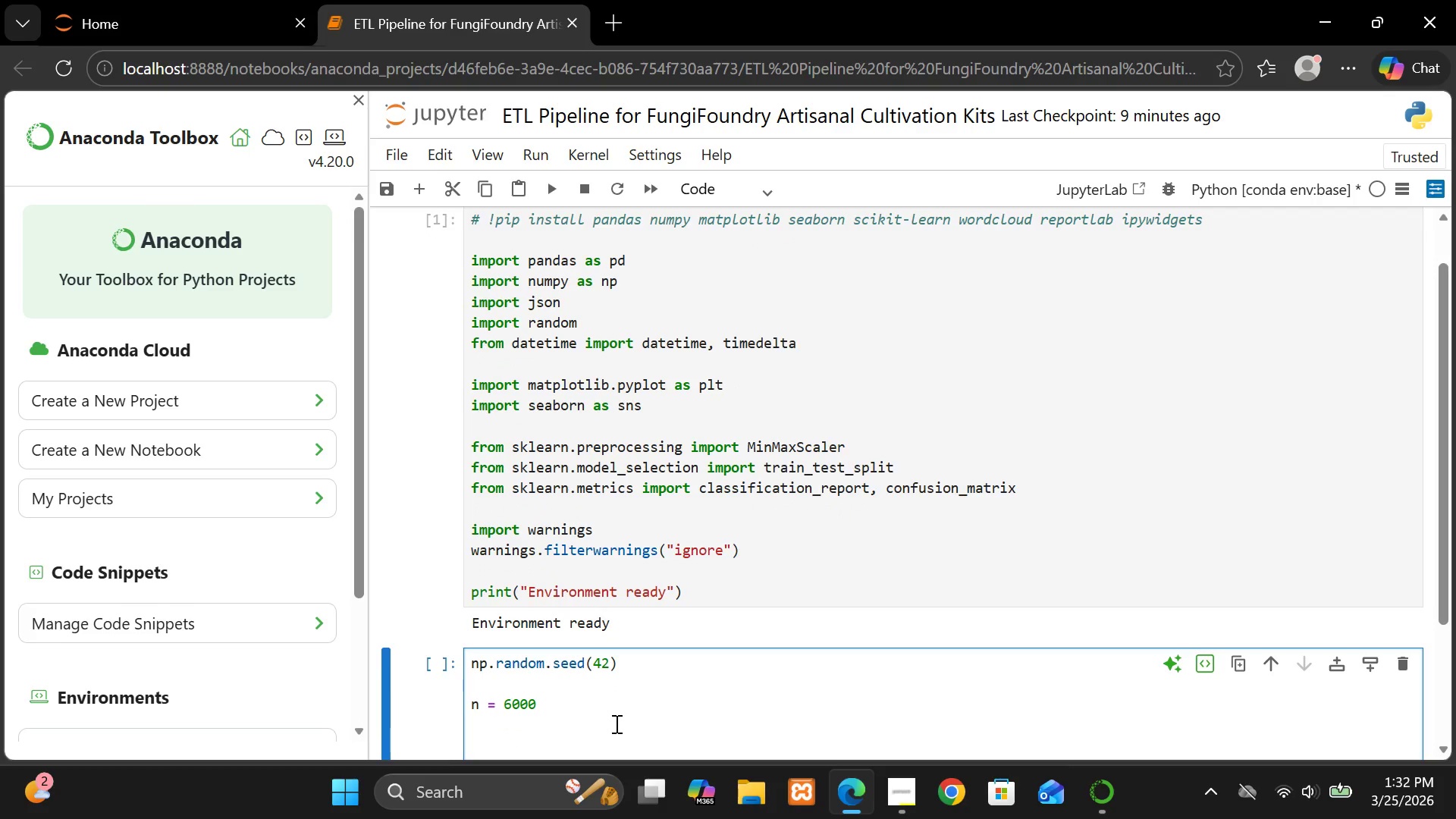 
type(data = pd.DataFrame)
 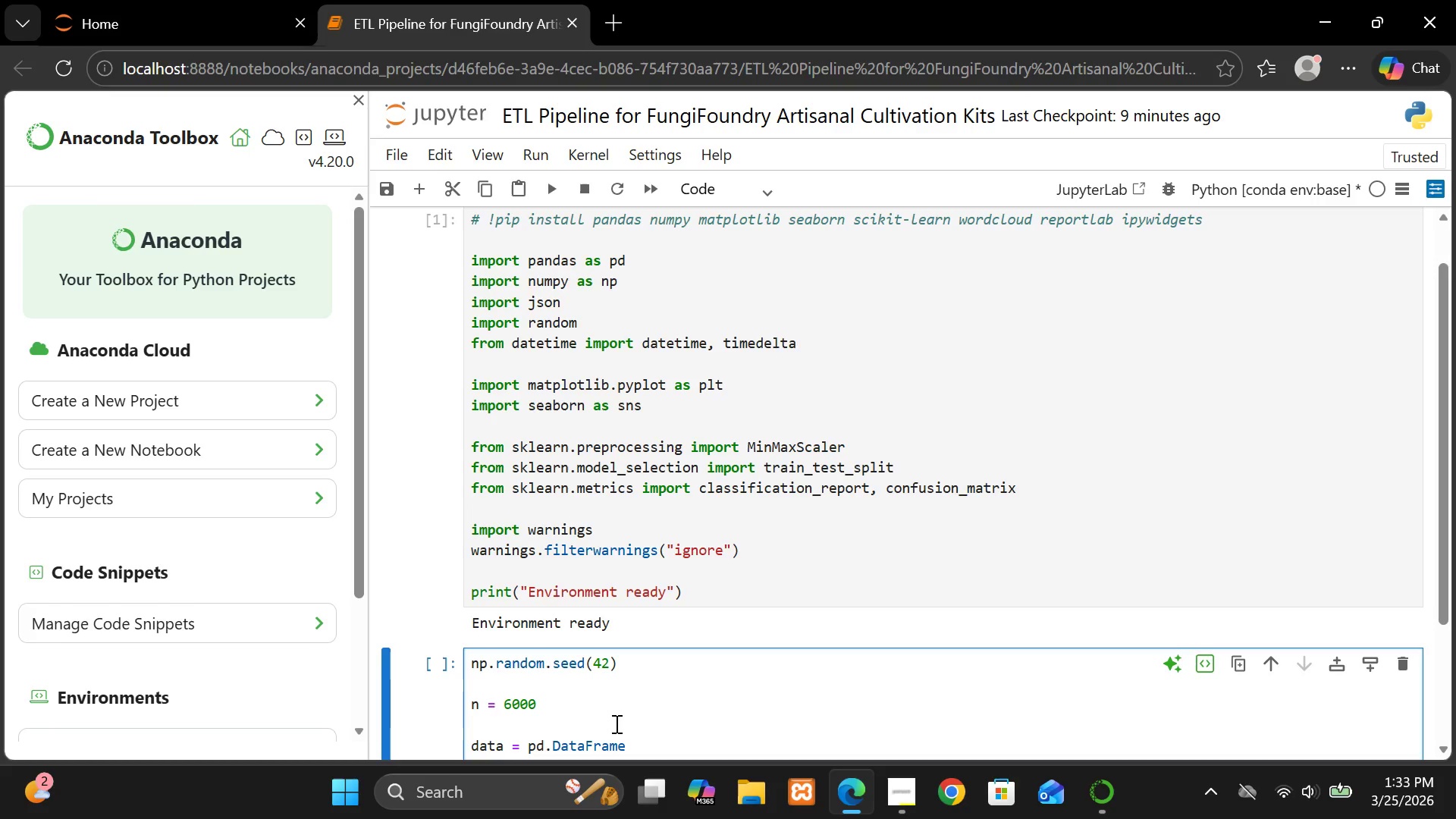 
key(Shift+9)
 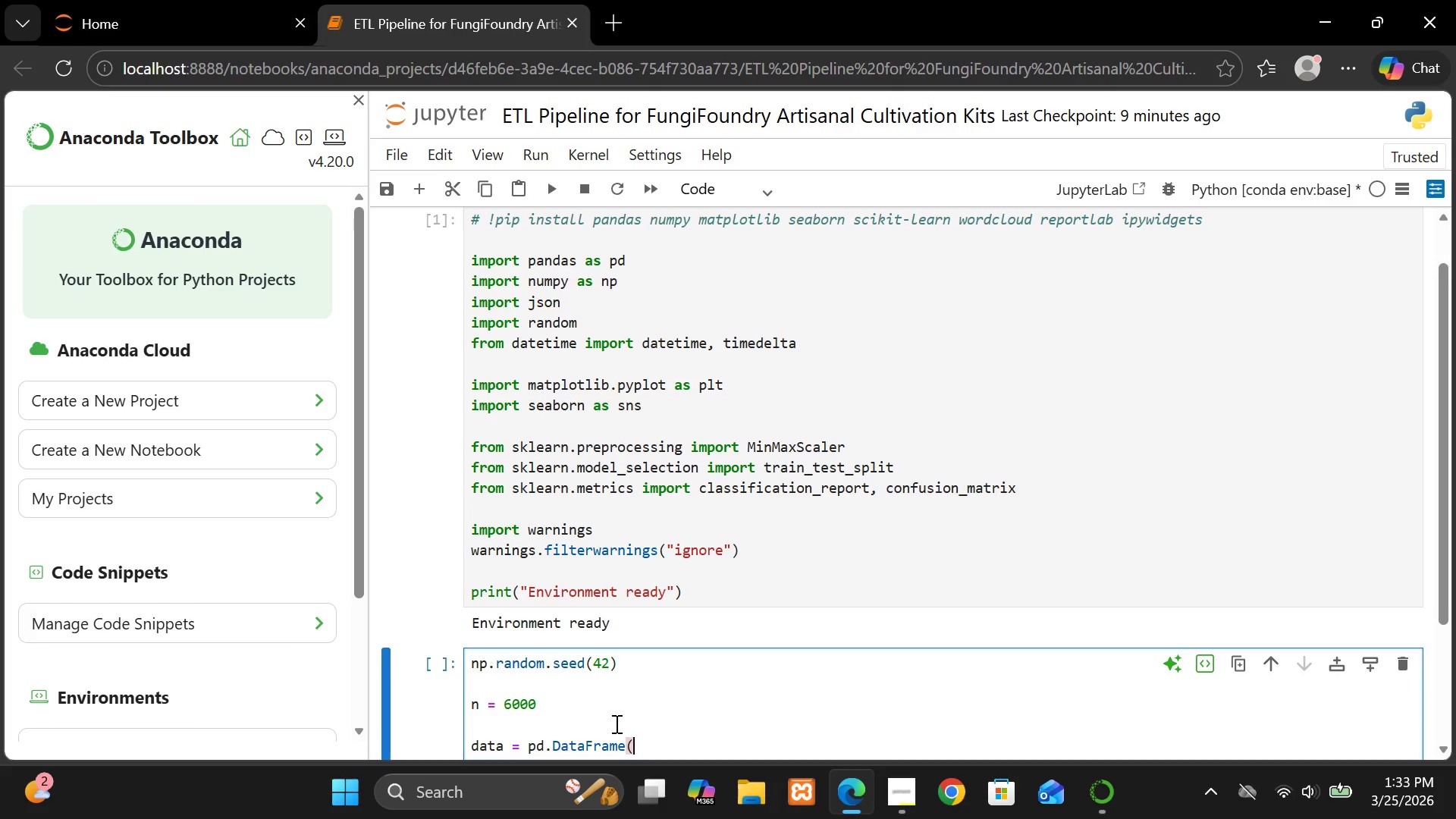 
key(Shift+BracketLeft)
 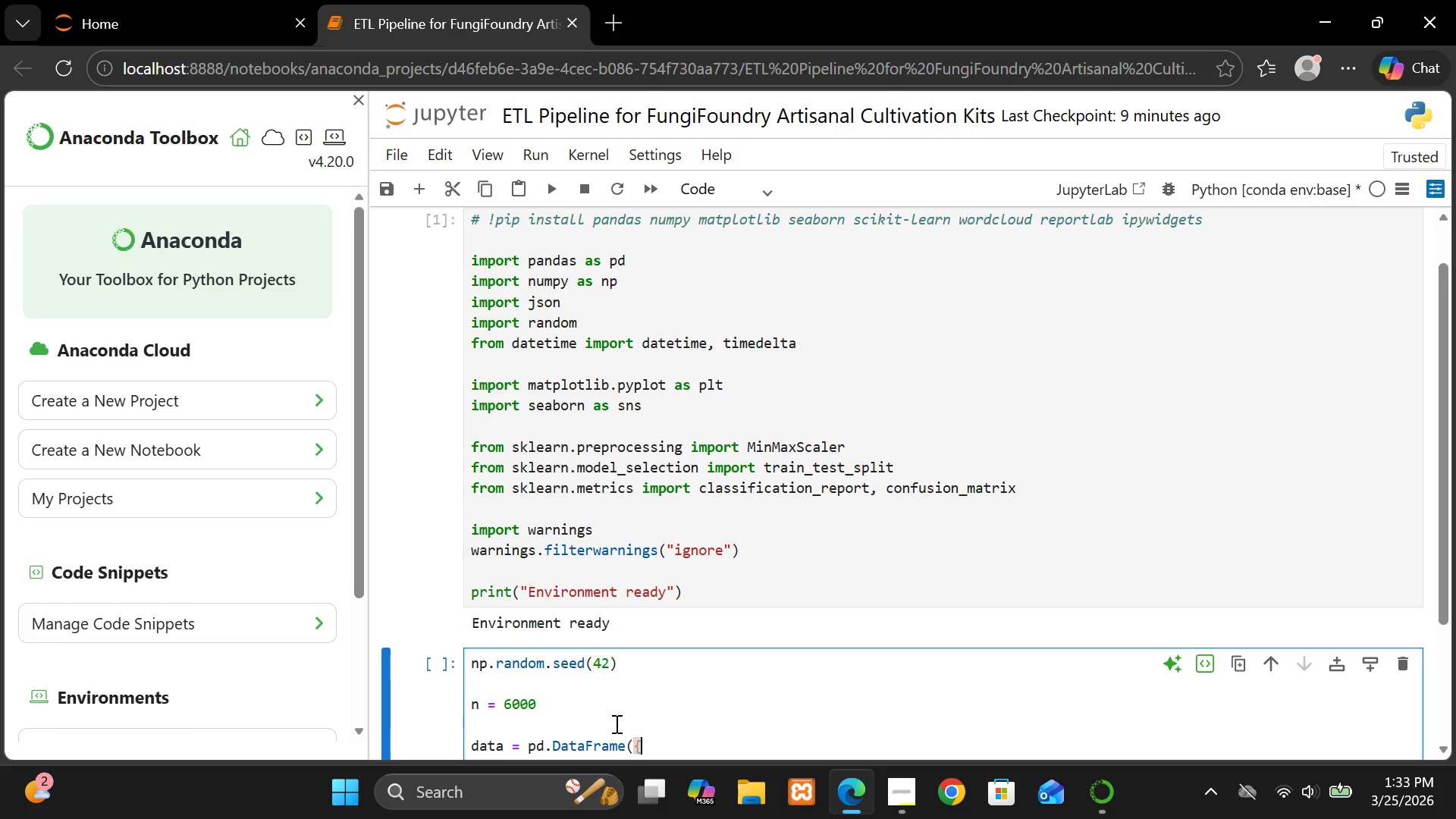 
key(Enter)
 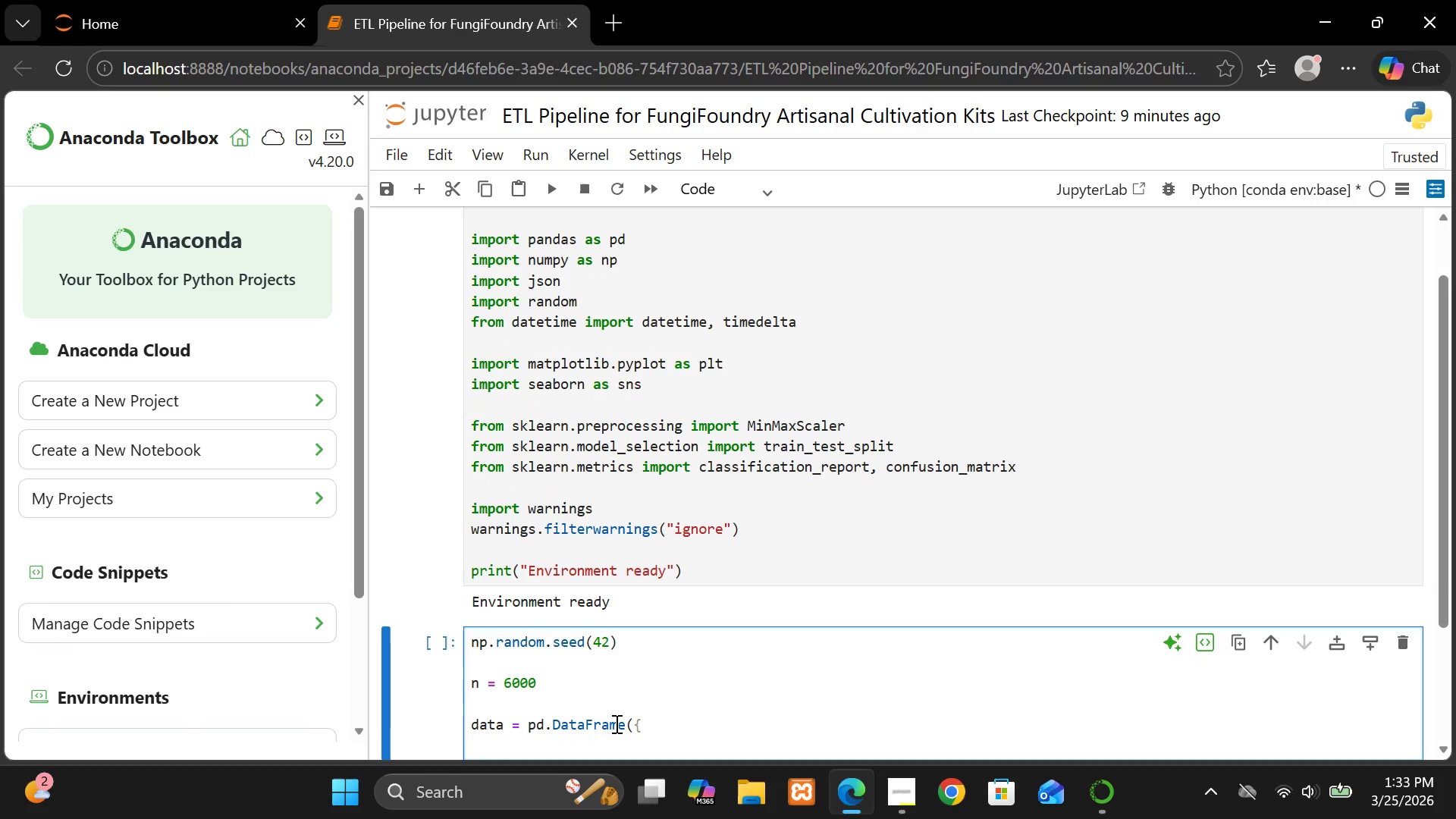 
type("order_if)
key(Backspace)
type(d": [F)
 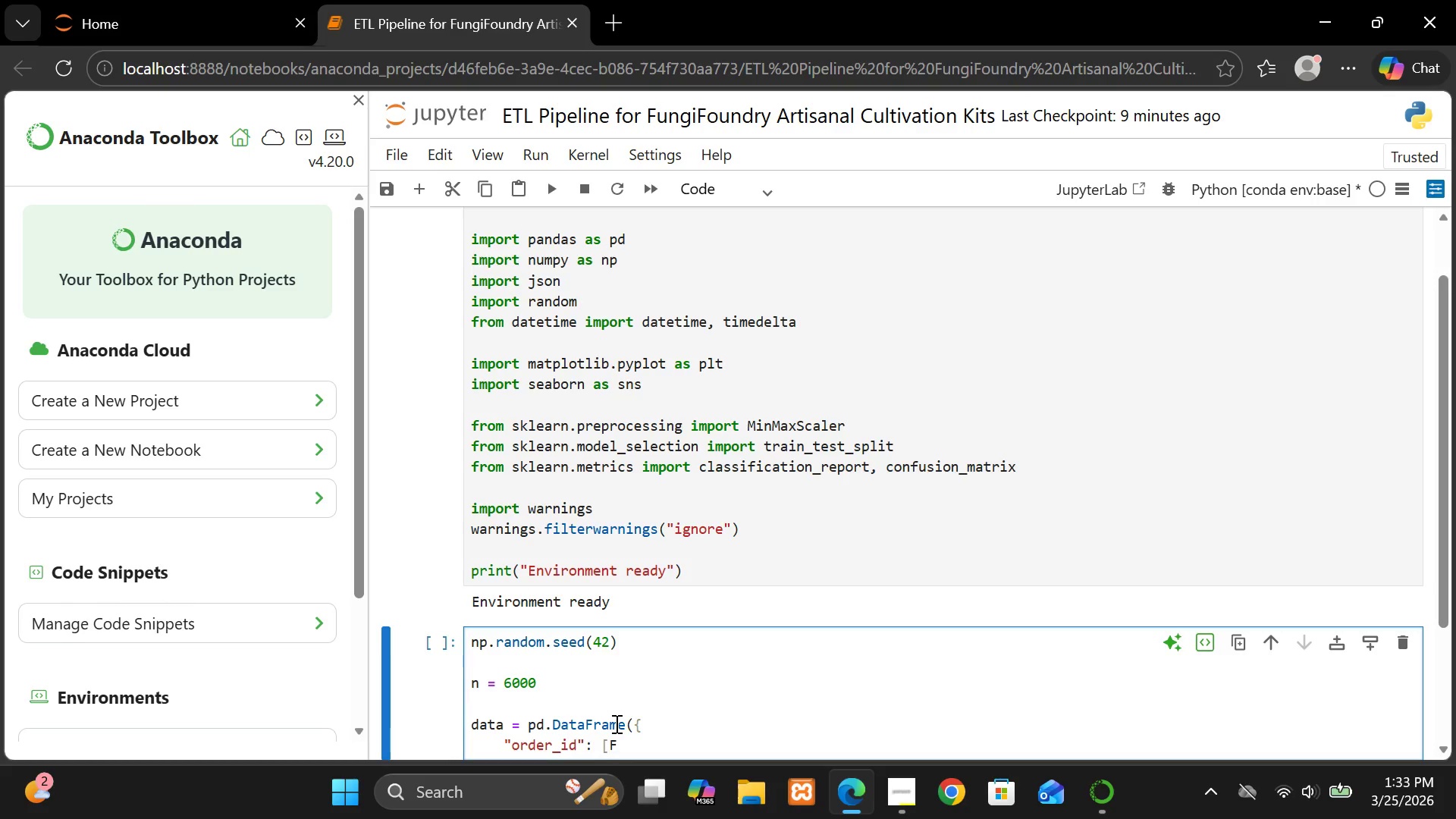 
key(Shift+ShiftRight)
 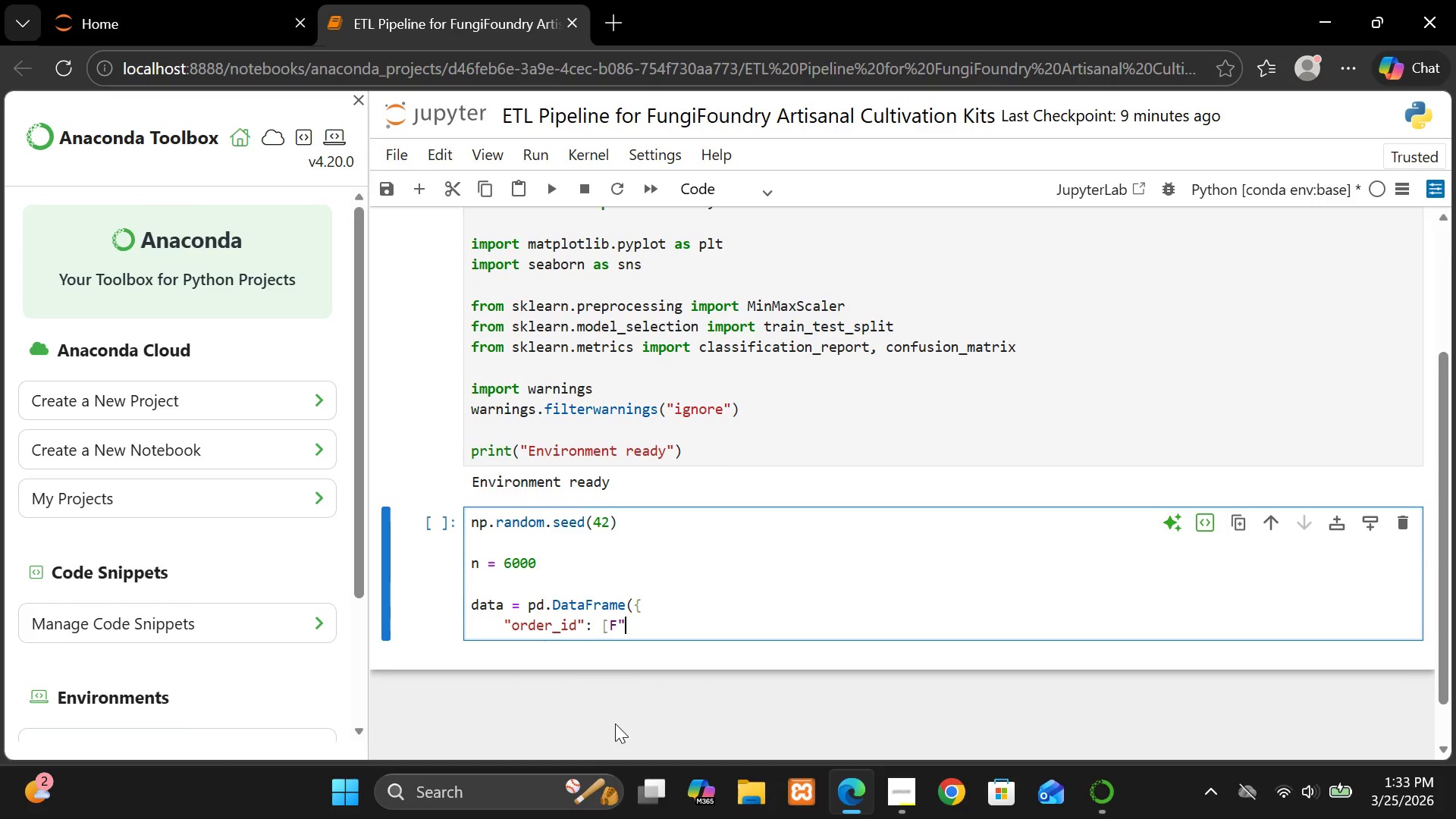 
key(Shift+Quote)
 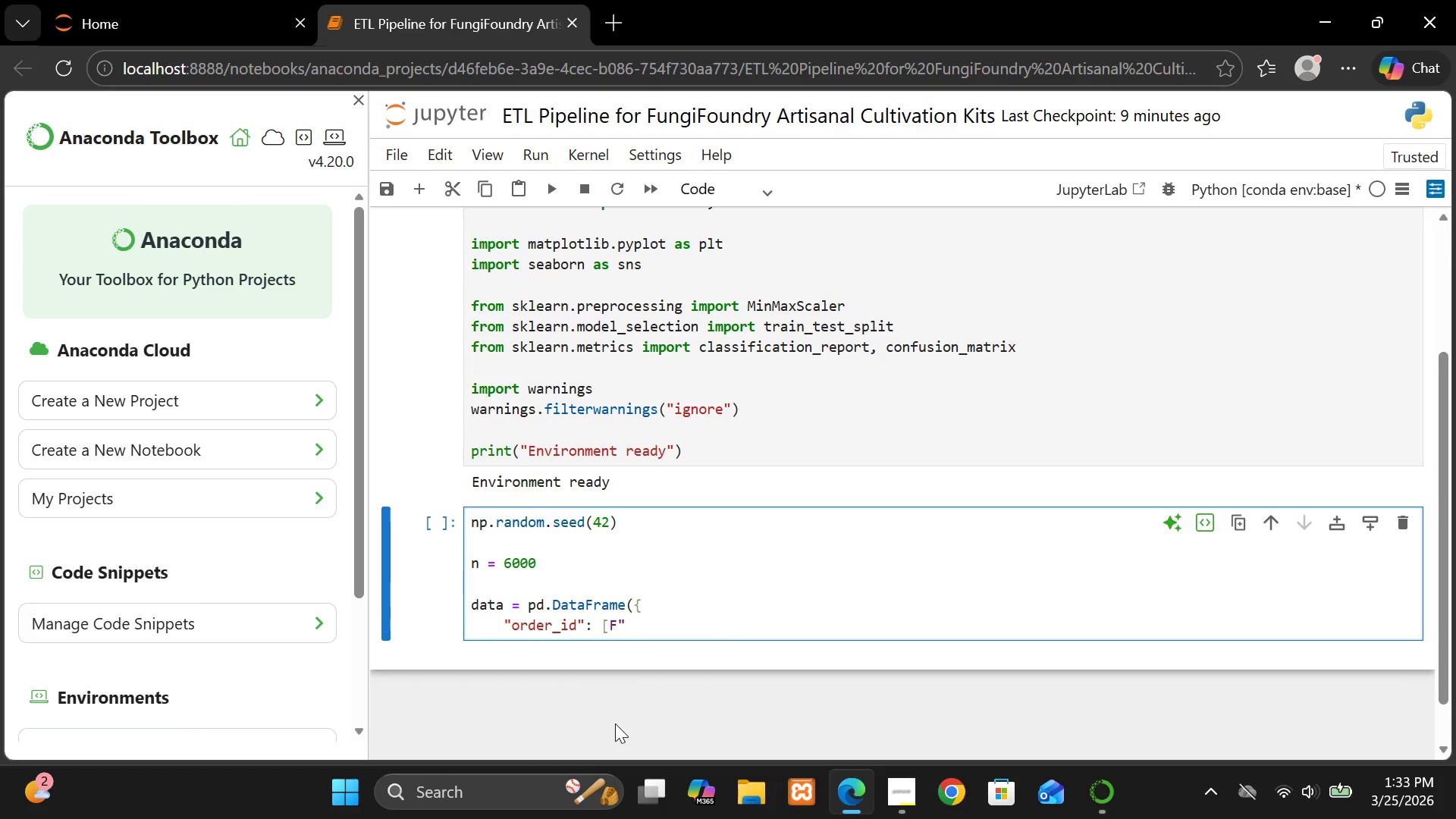 
type(ORD{i})
 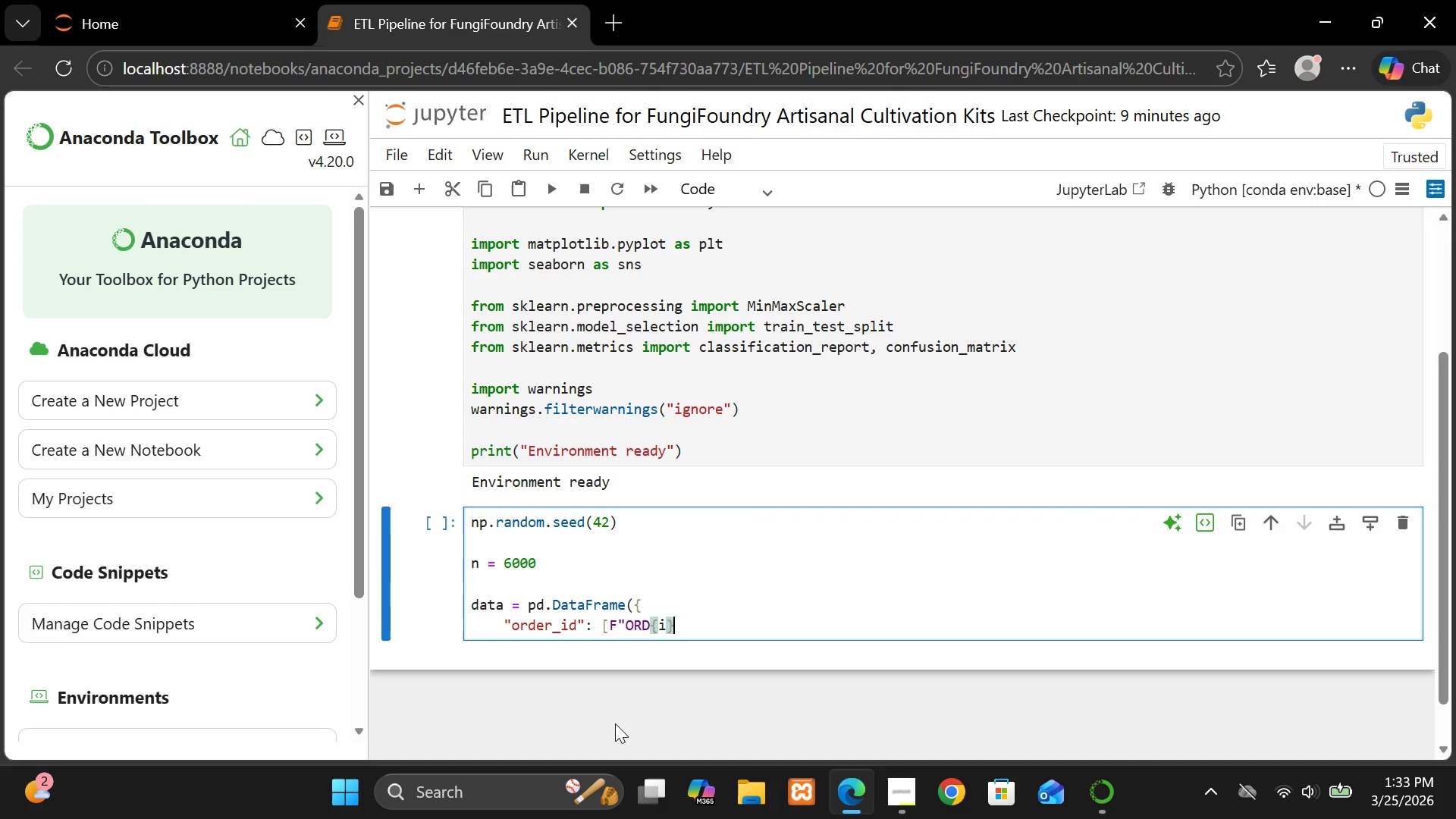 
type("  for i in range(n)],)
 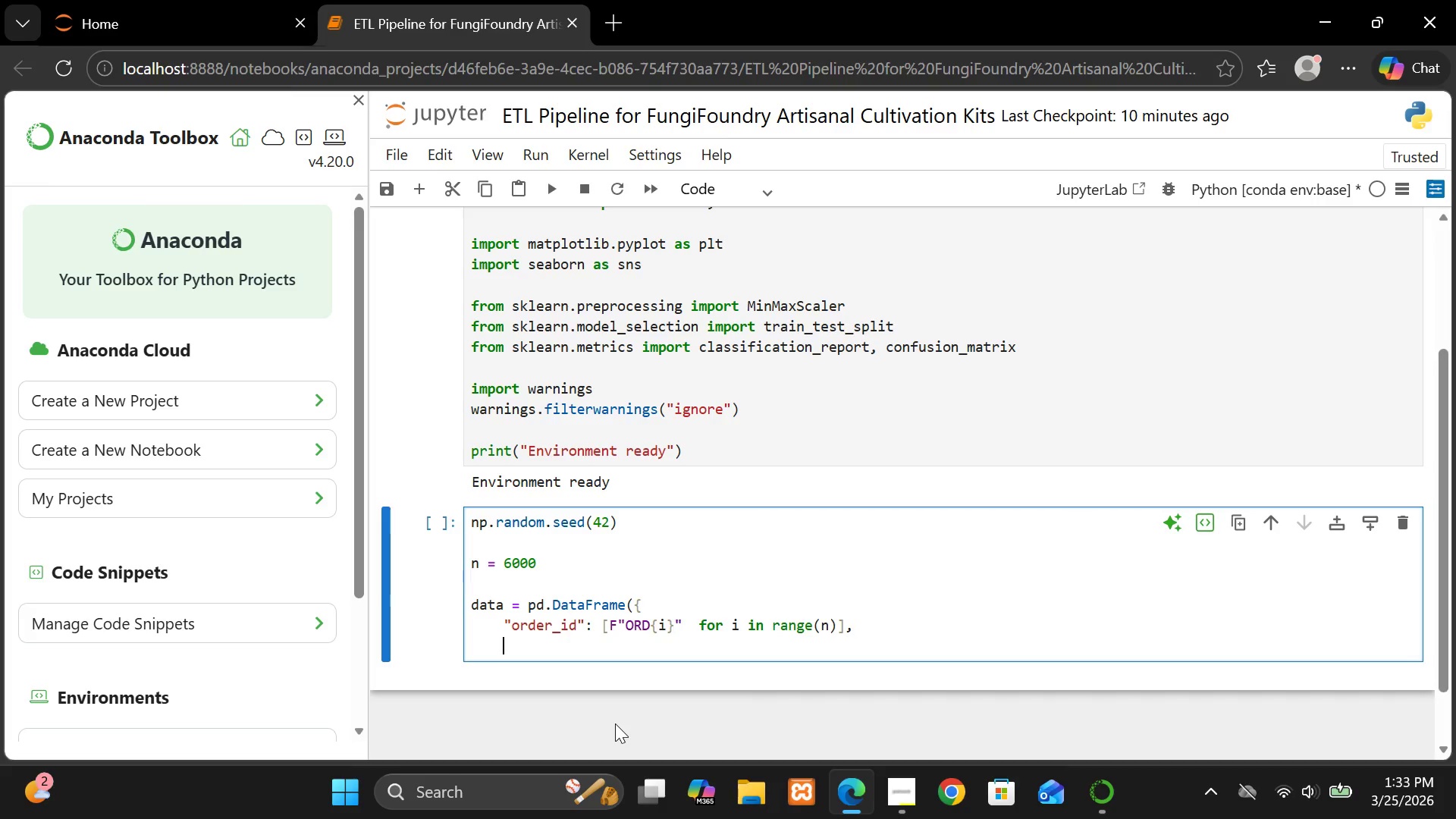 
 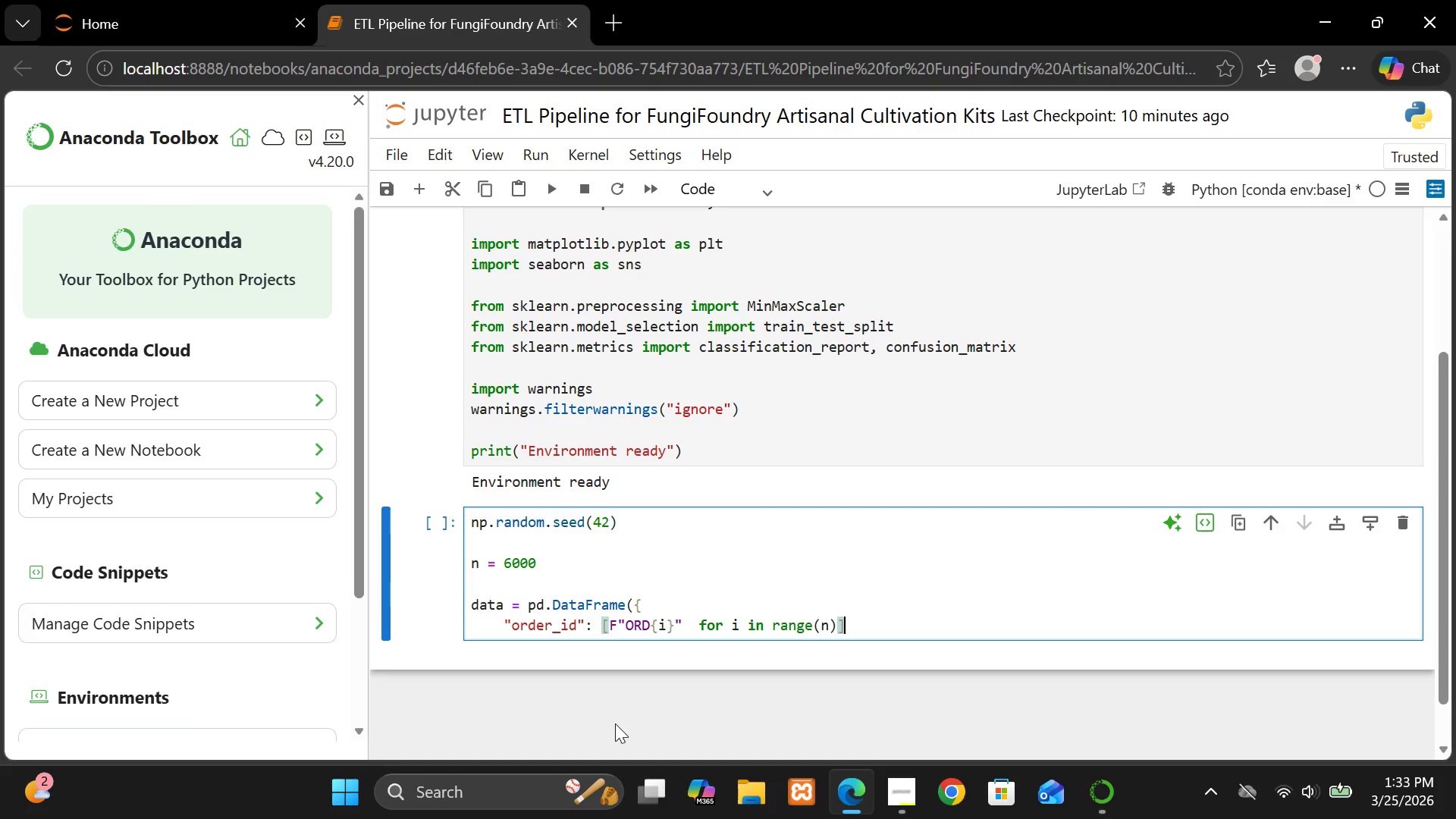 
key(Enter)
 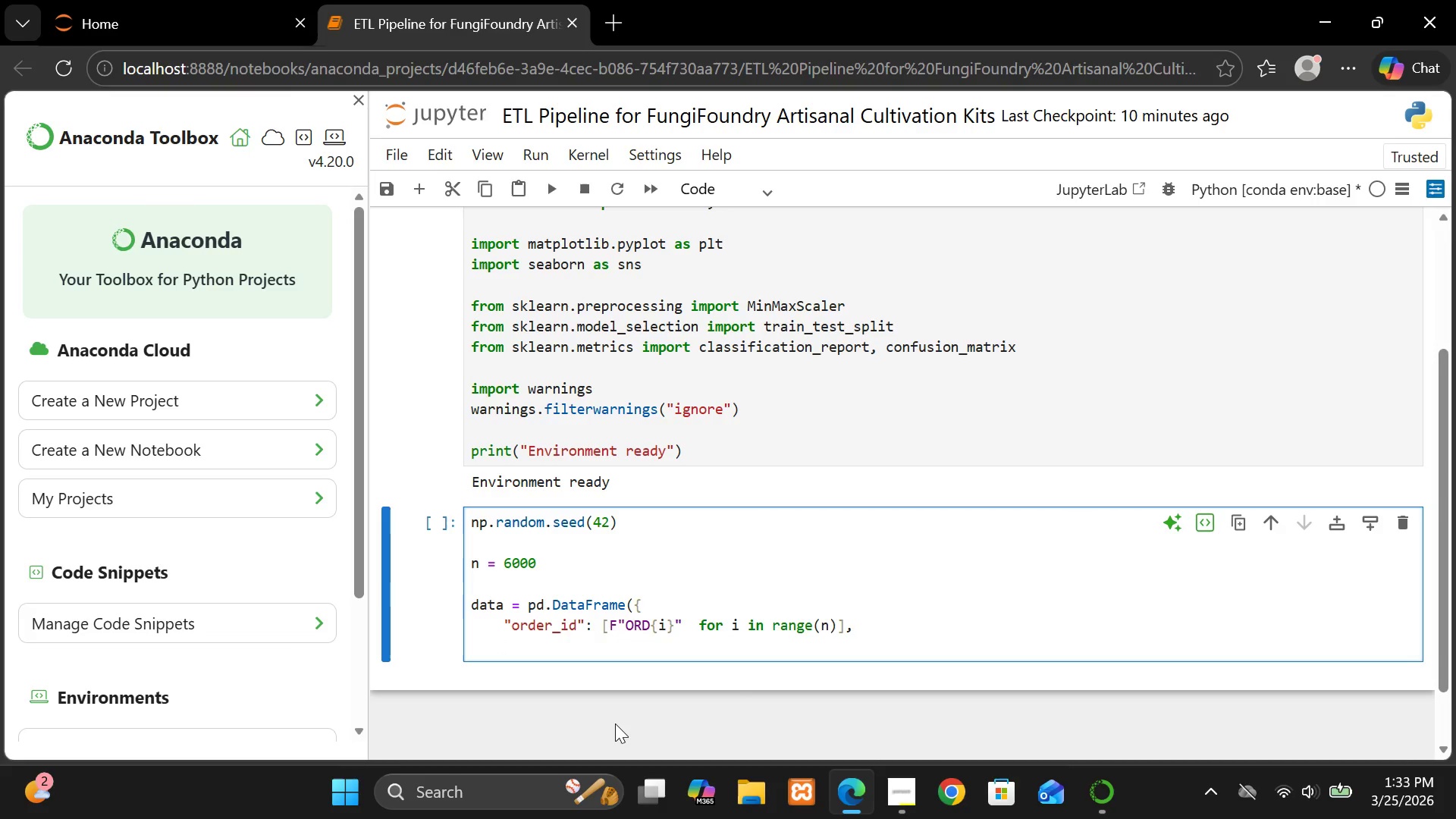 
type("customer_id": [F"CUST{random.randin(1, 2000)}" for _ in range(n)],)
 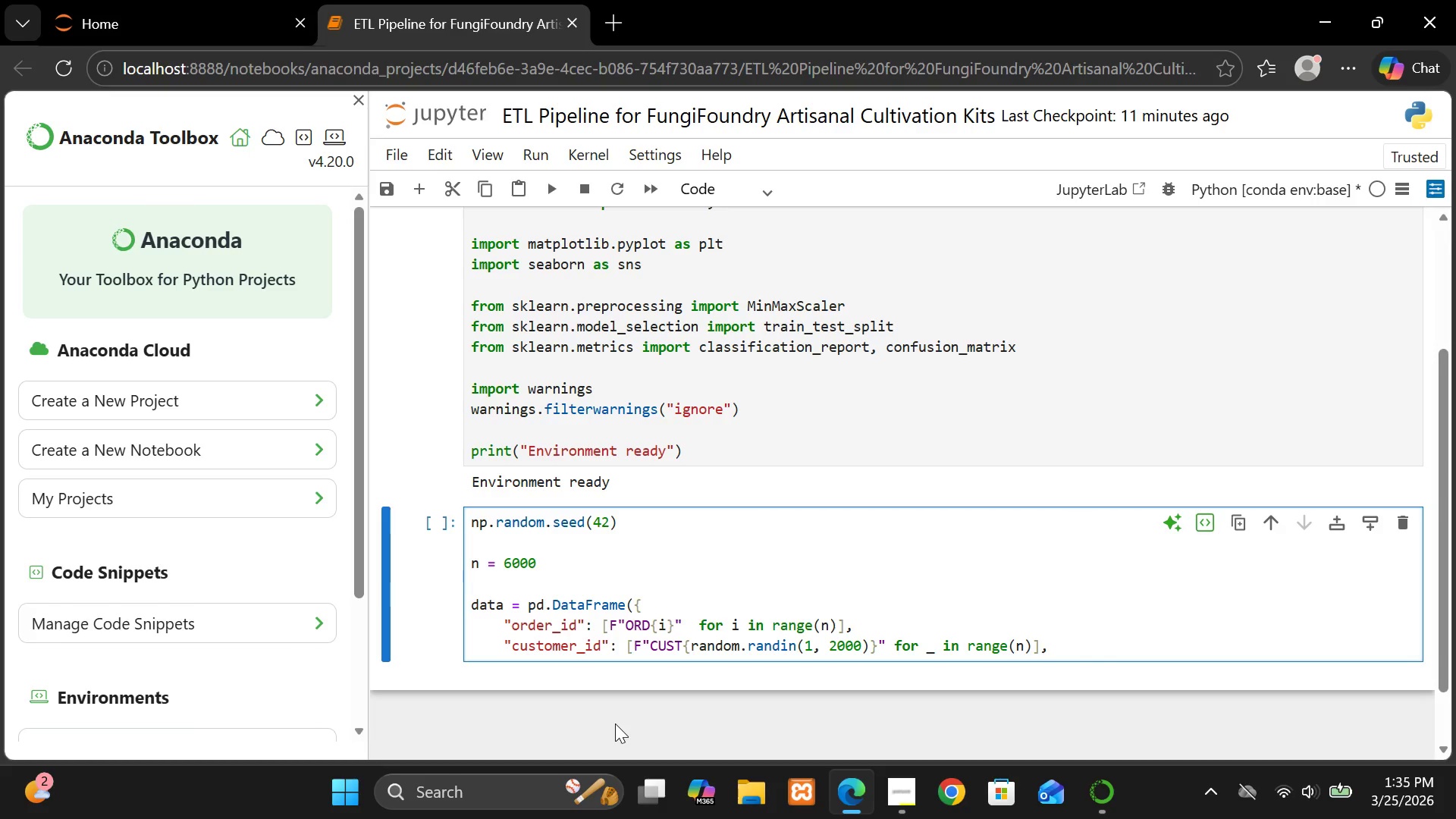 
key(Enter)
 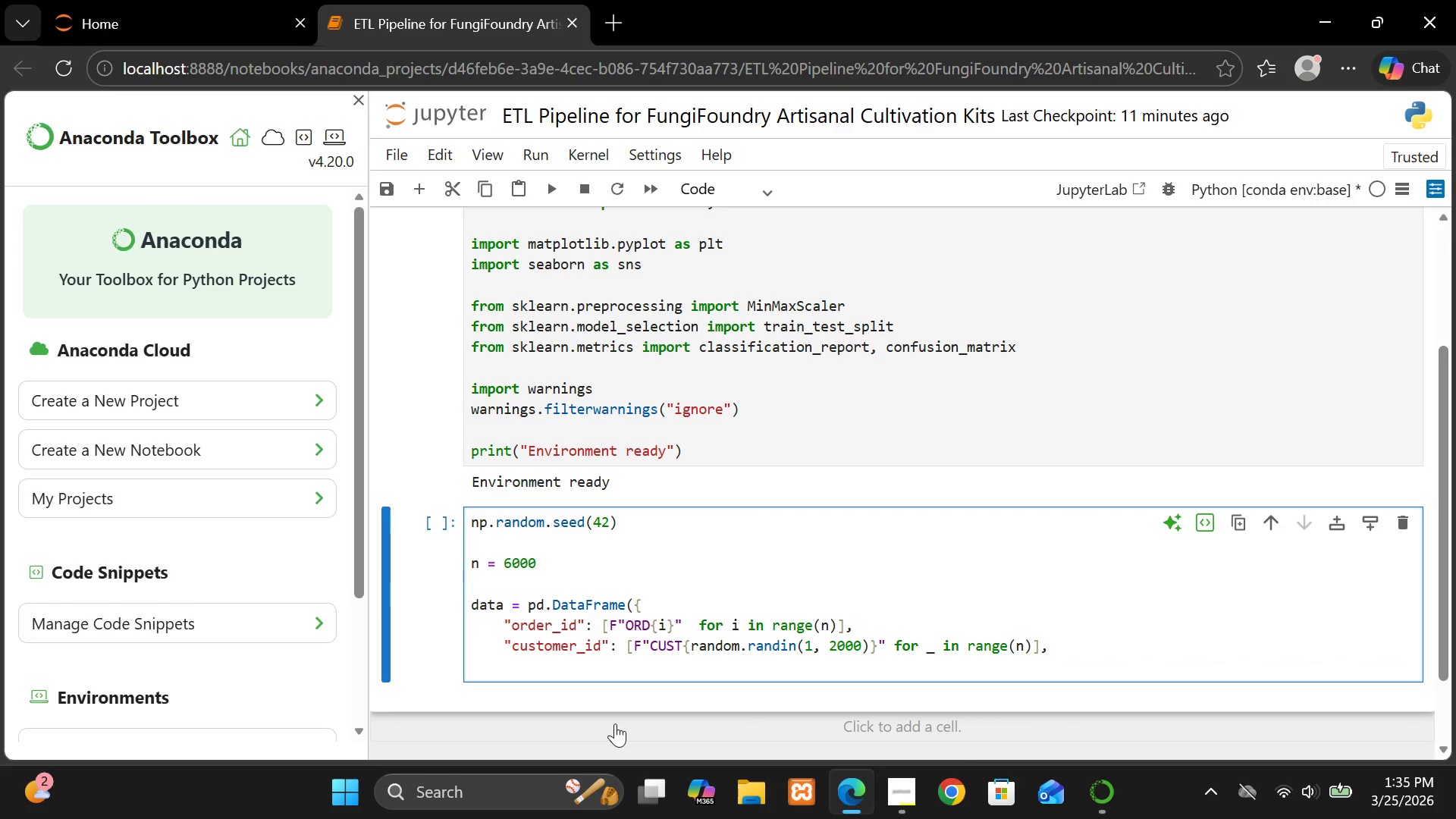 
type("Ord)
key(Backspace)
key(Backspace)
key(Backspace)
key(Backspace)
key(Backspace)
key(Backspace)
 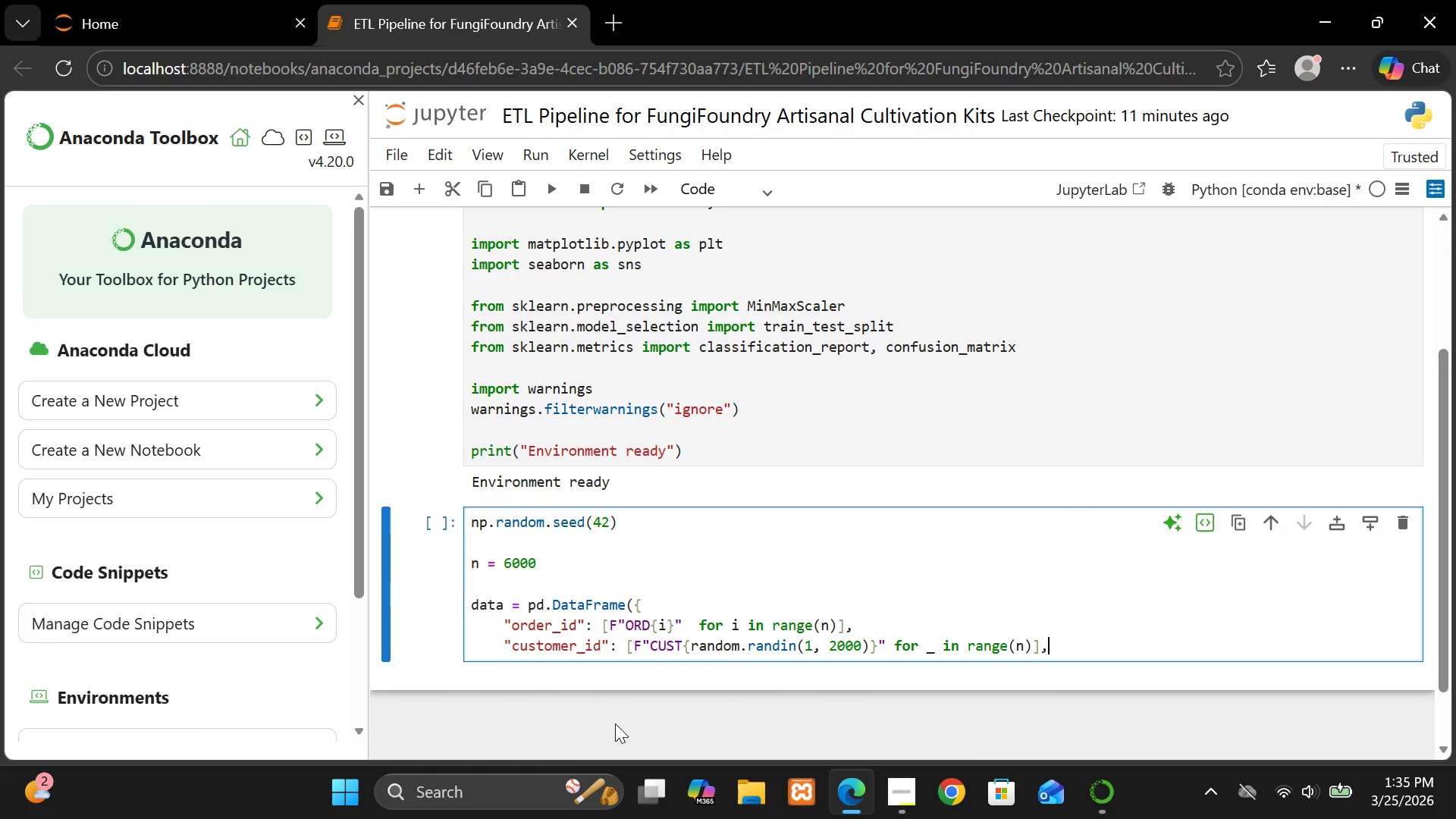 
key(Enter)
 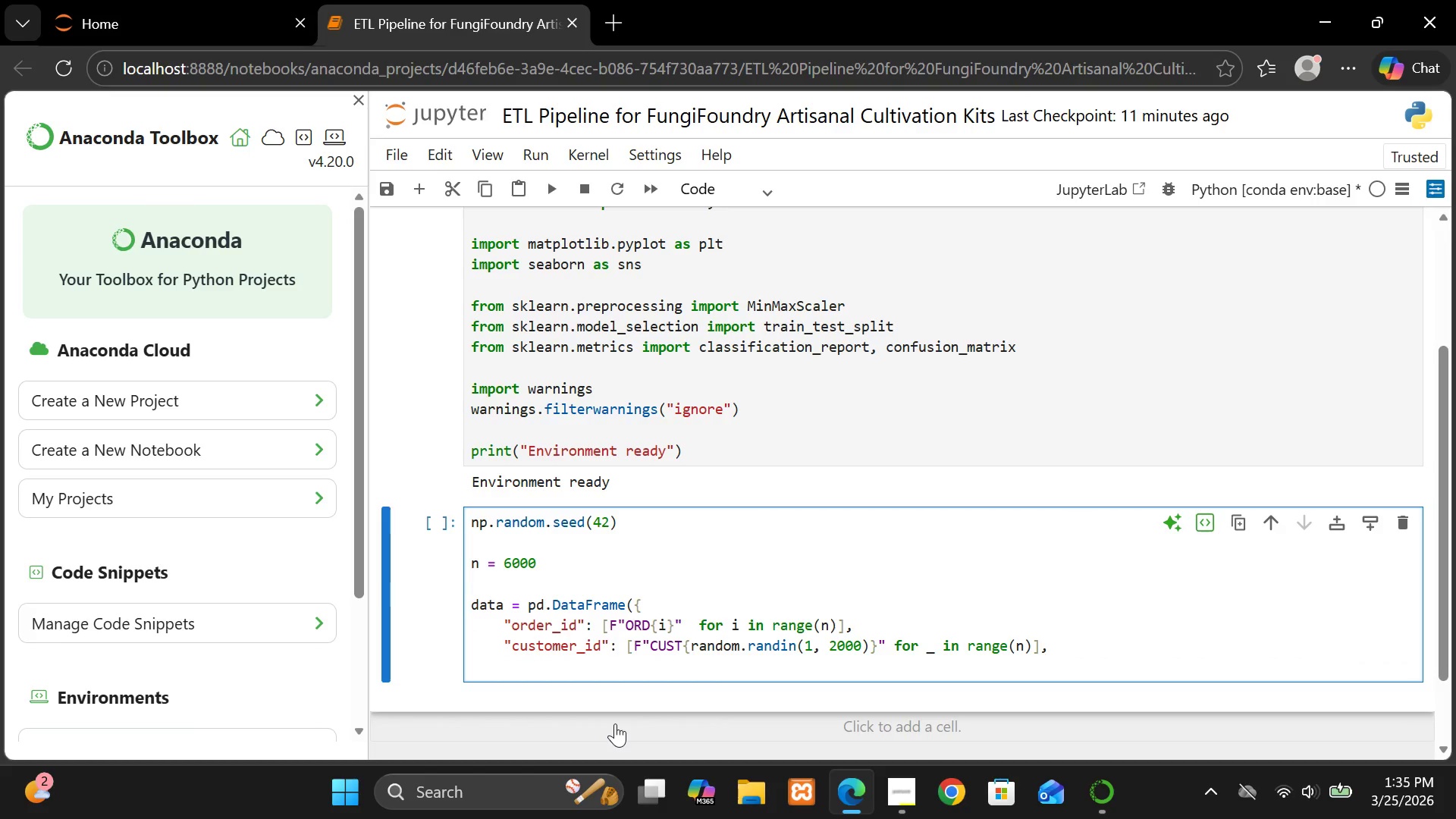 
type("order_value:)
key(Backspace)
type(": np.random)
 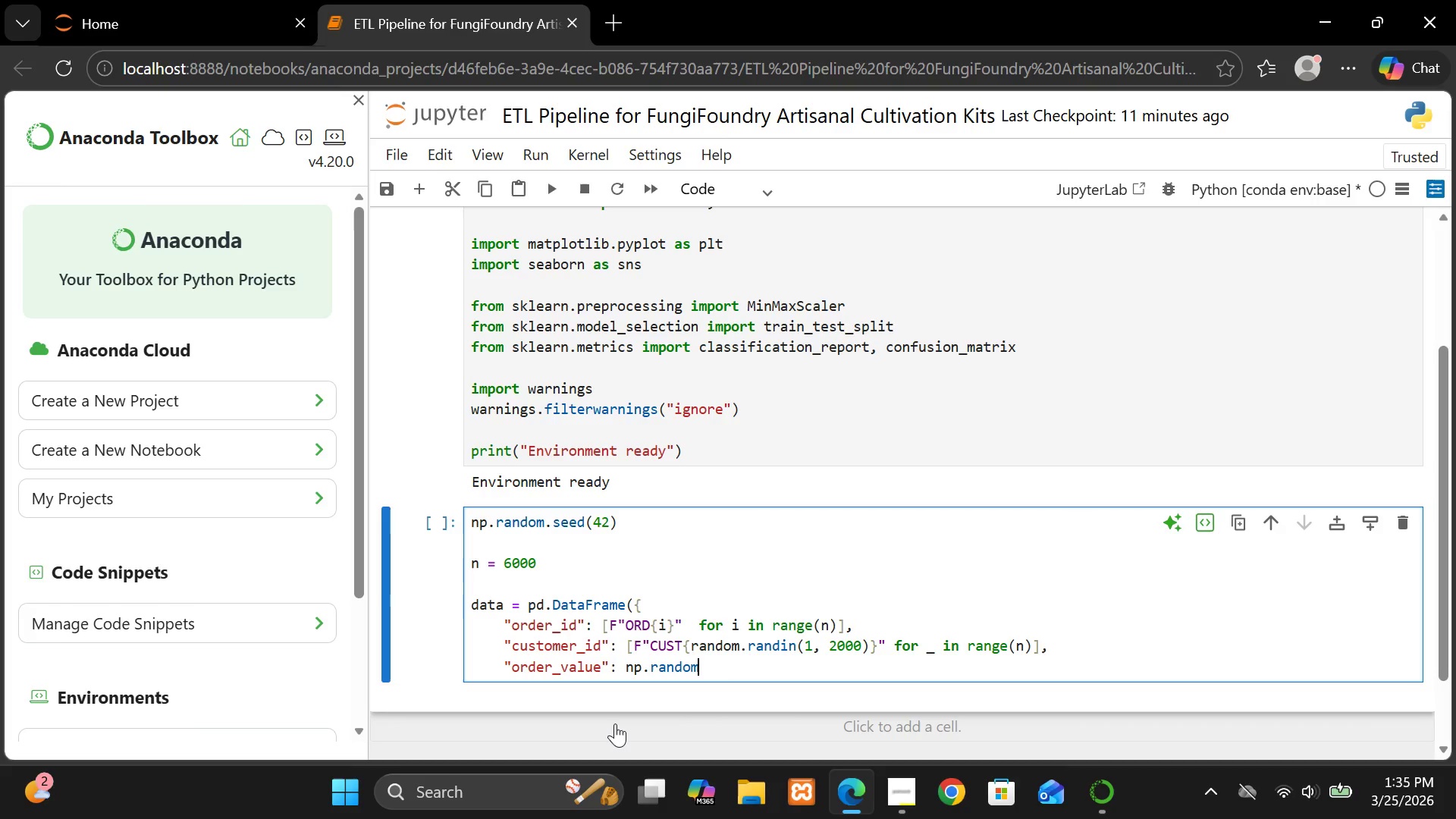 
type(.in)
key(Backspace)
key(Backspace)
type(uuniform(20, 300, n)),)
 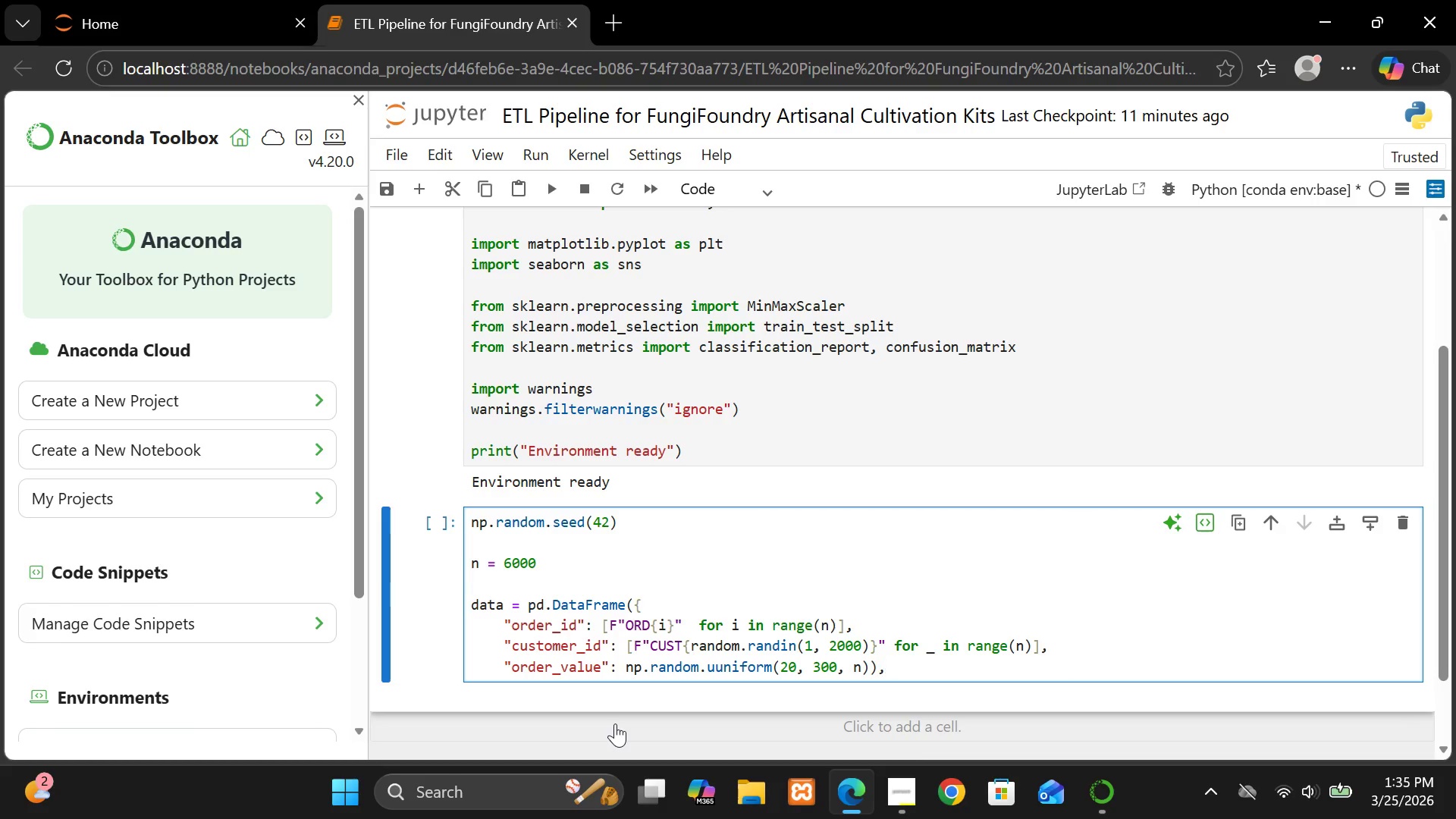 
key(Enter)
 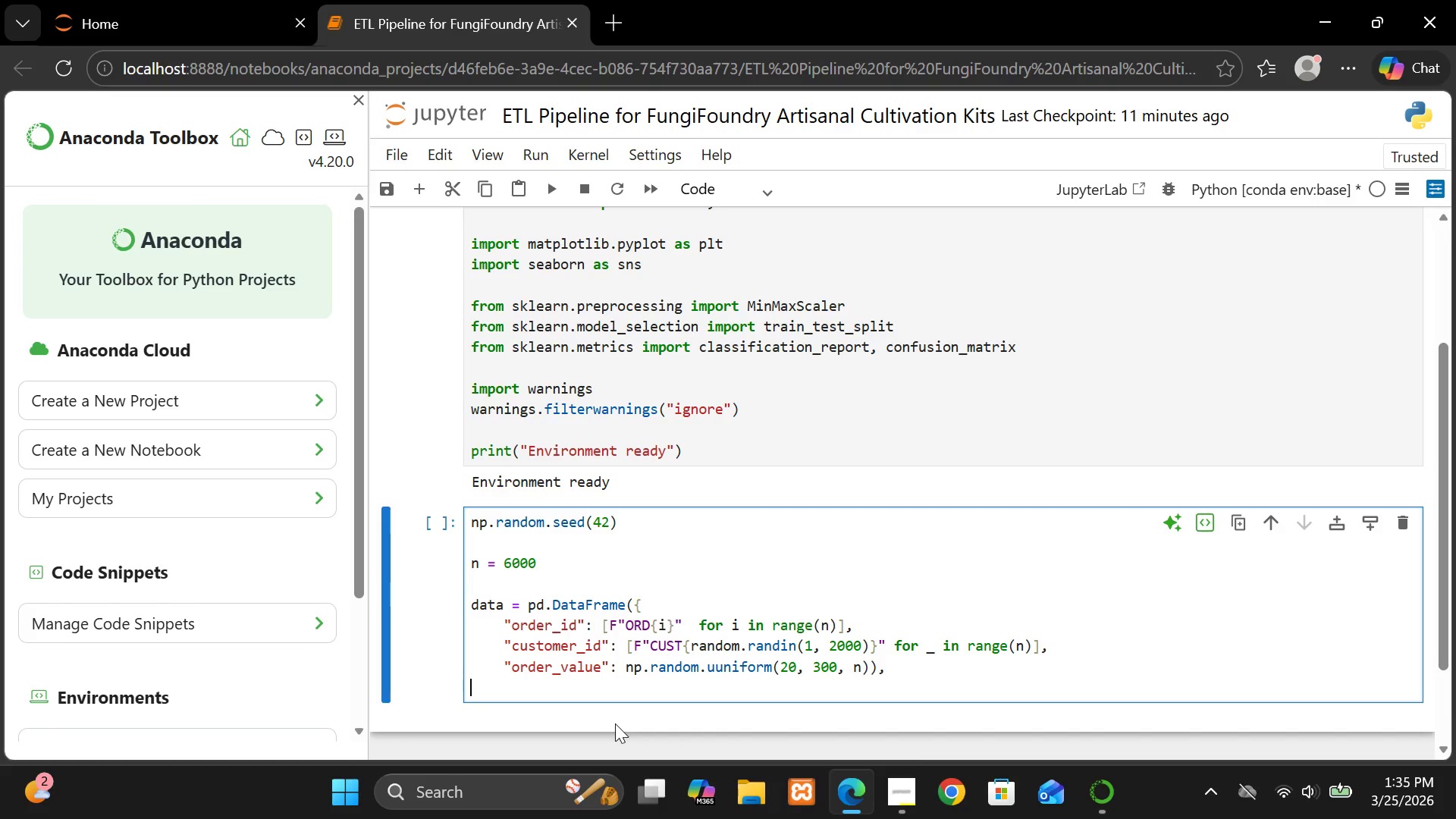 
key(Shift+ShiftRight)
 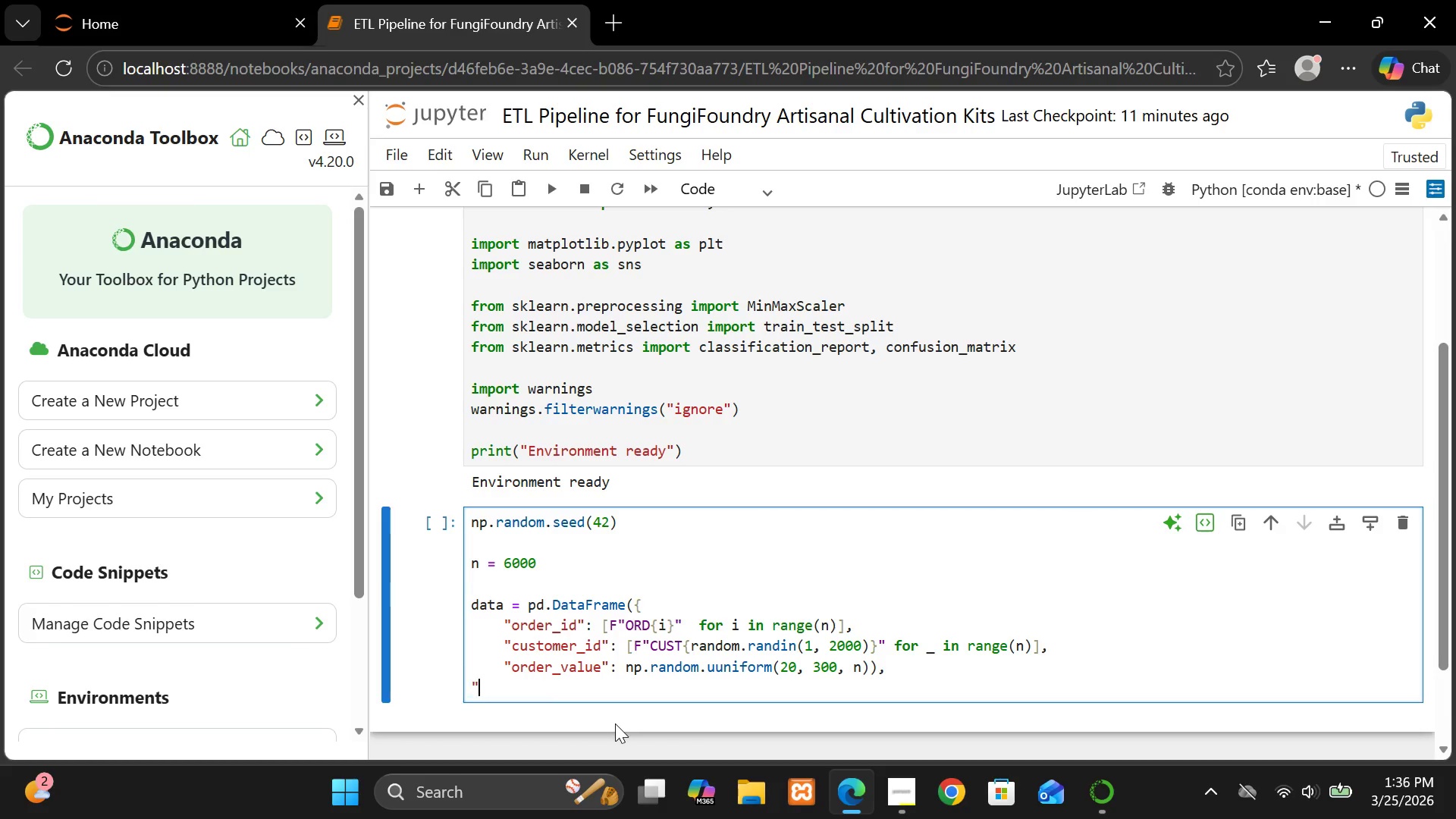 
key(Shift+Quote)
 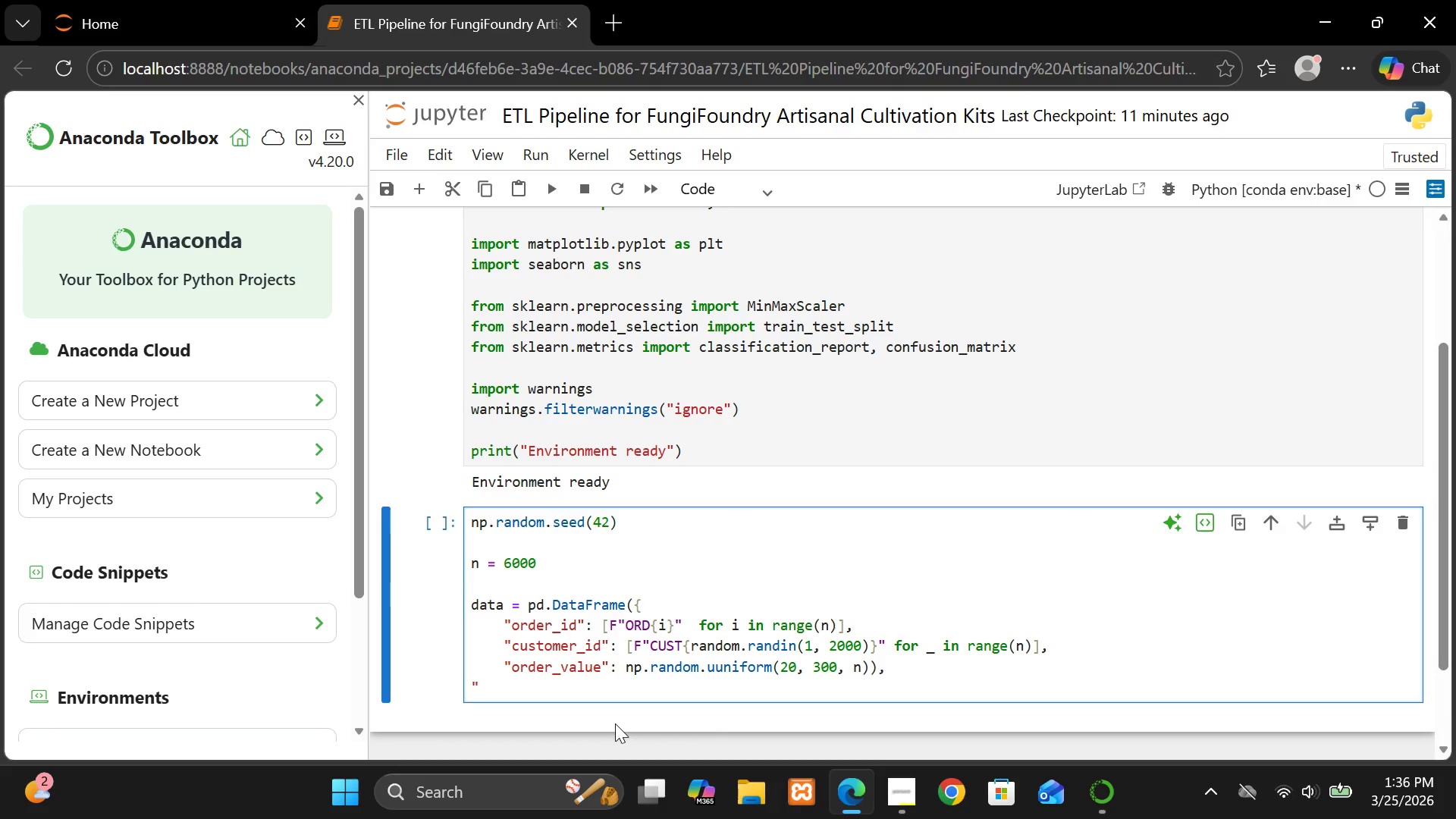 
key(Backspace)
 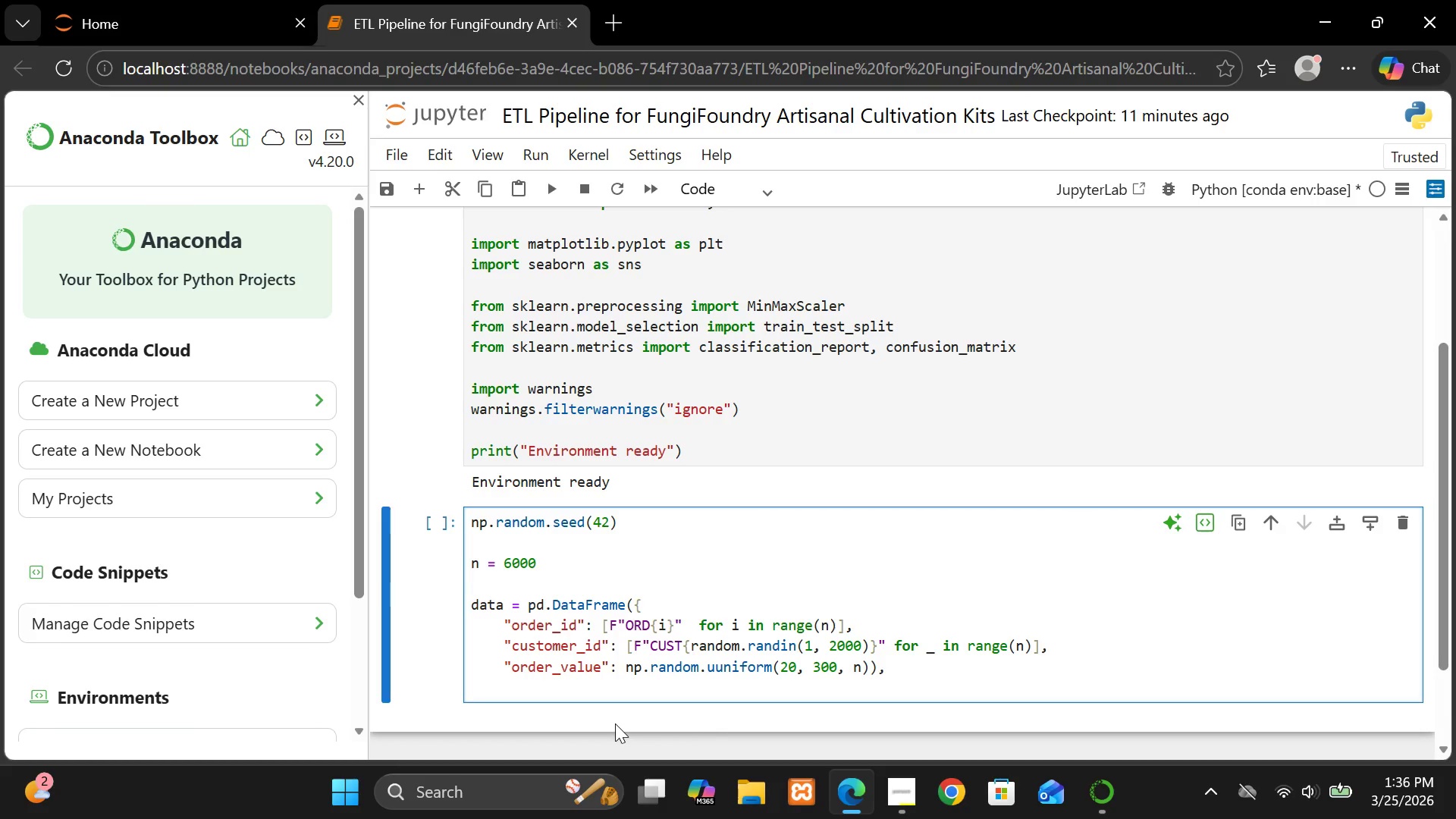 
key(Backspace)
 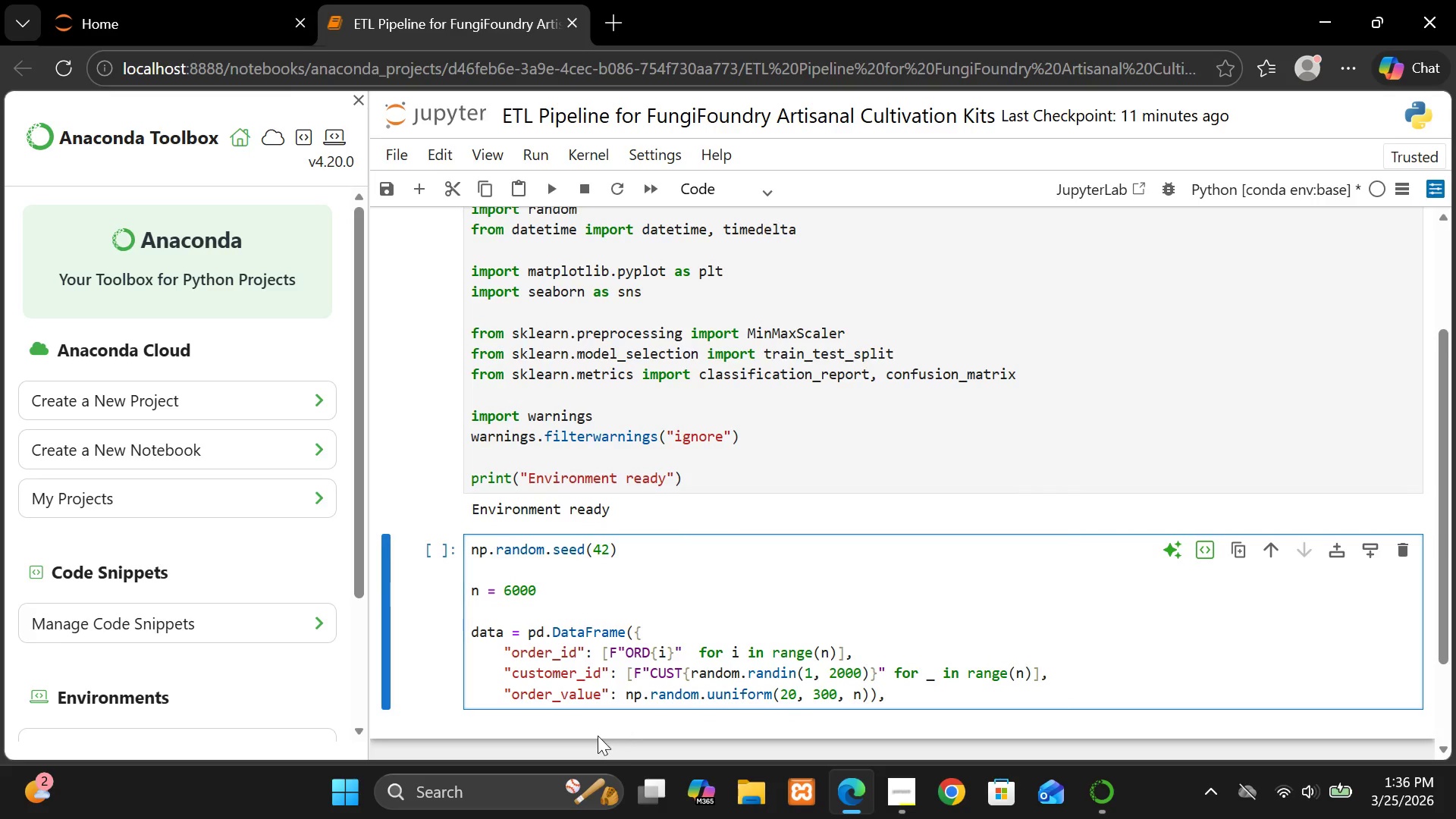 
wait(5.77)
 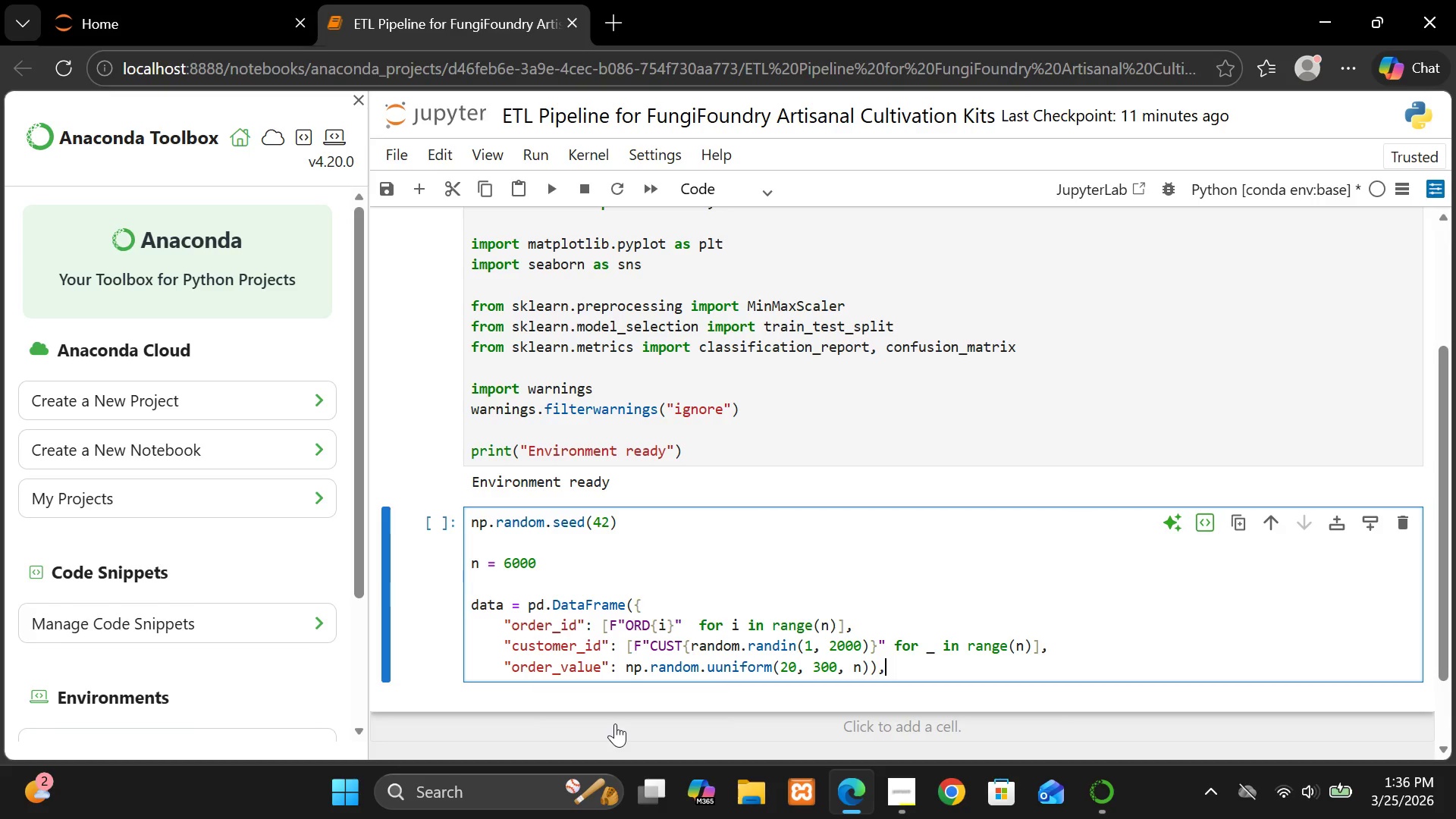 
left_click([878, 695])
 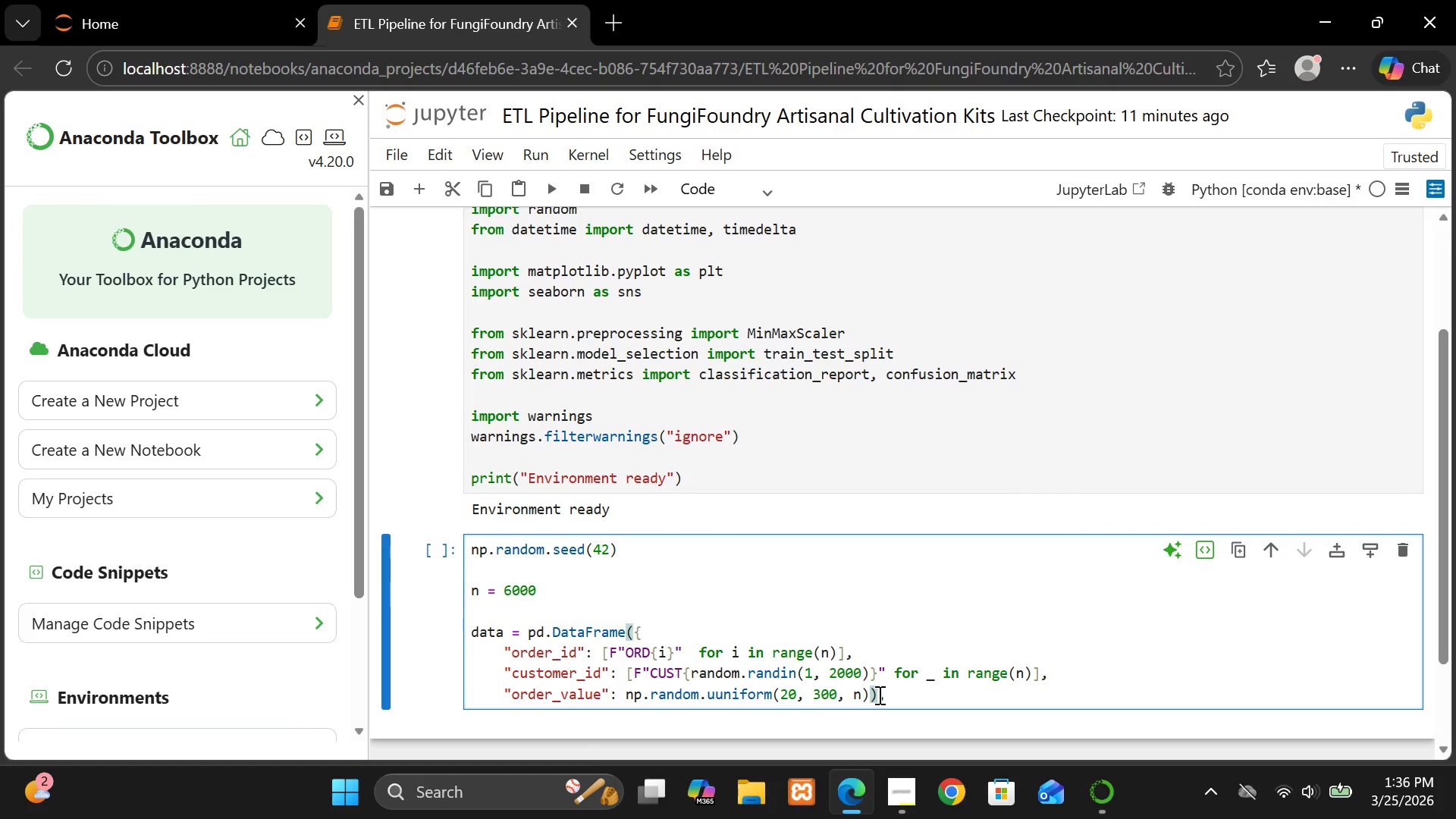 
key(Backspace)
 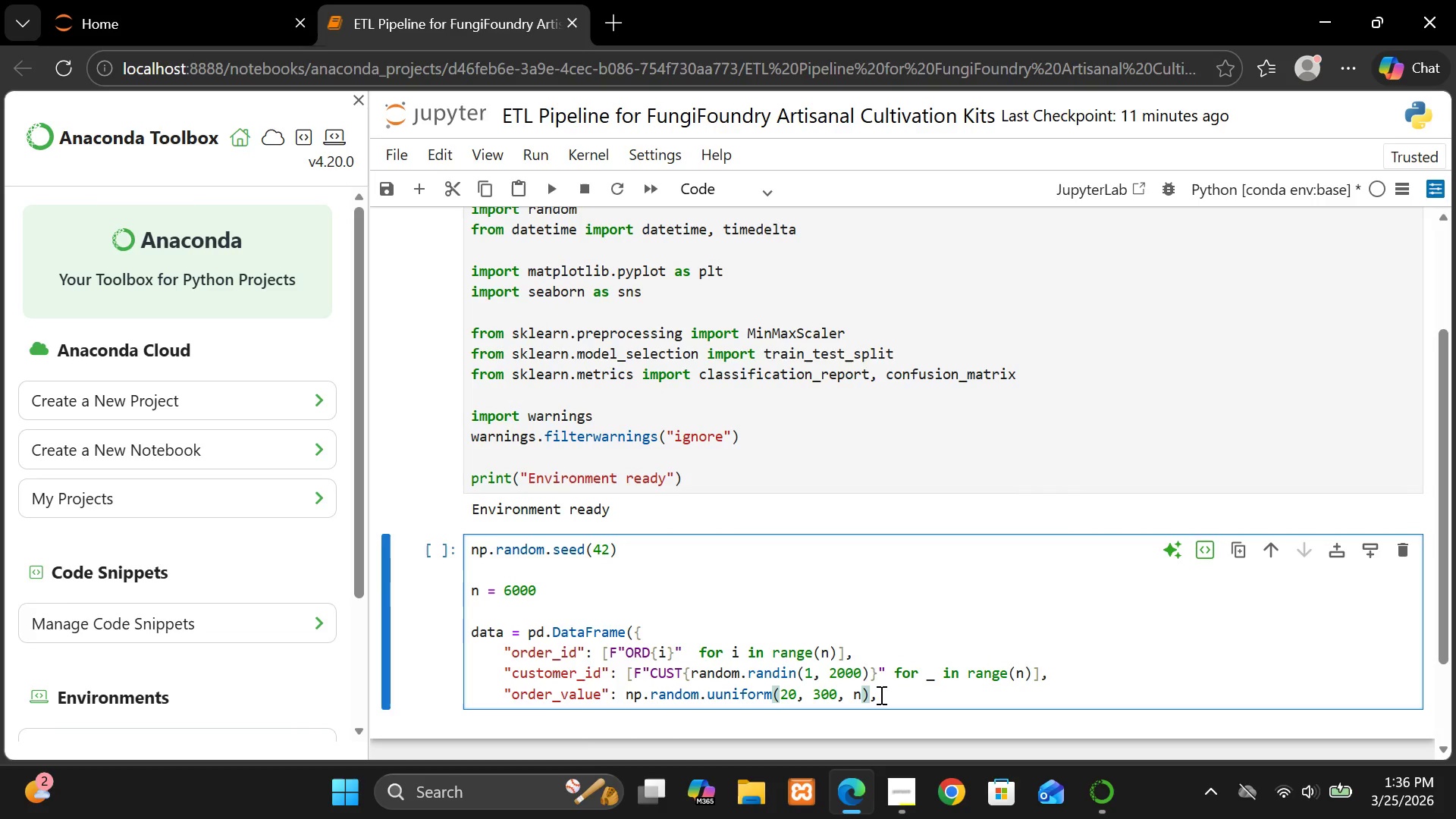 
left_click([880, 695])
 